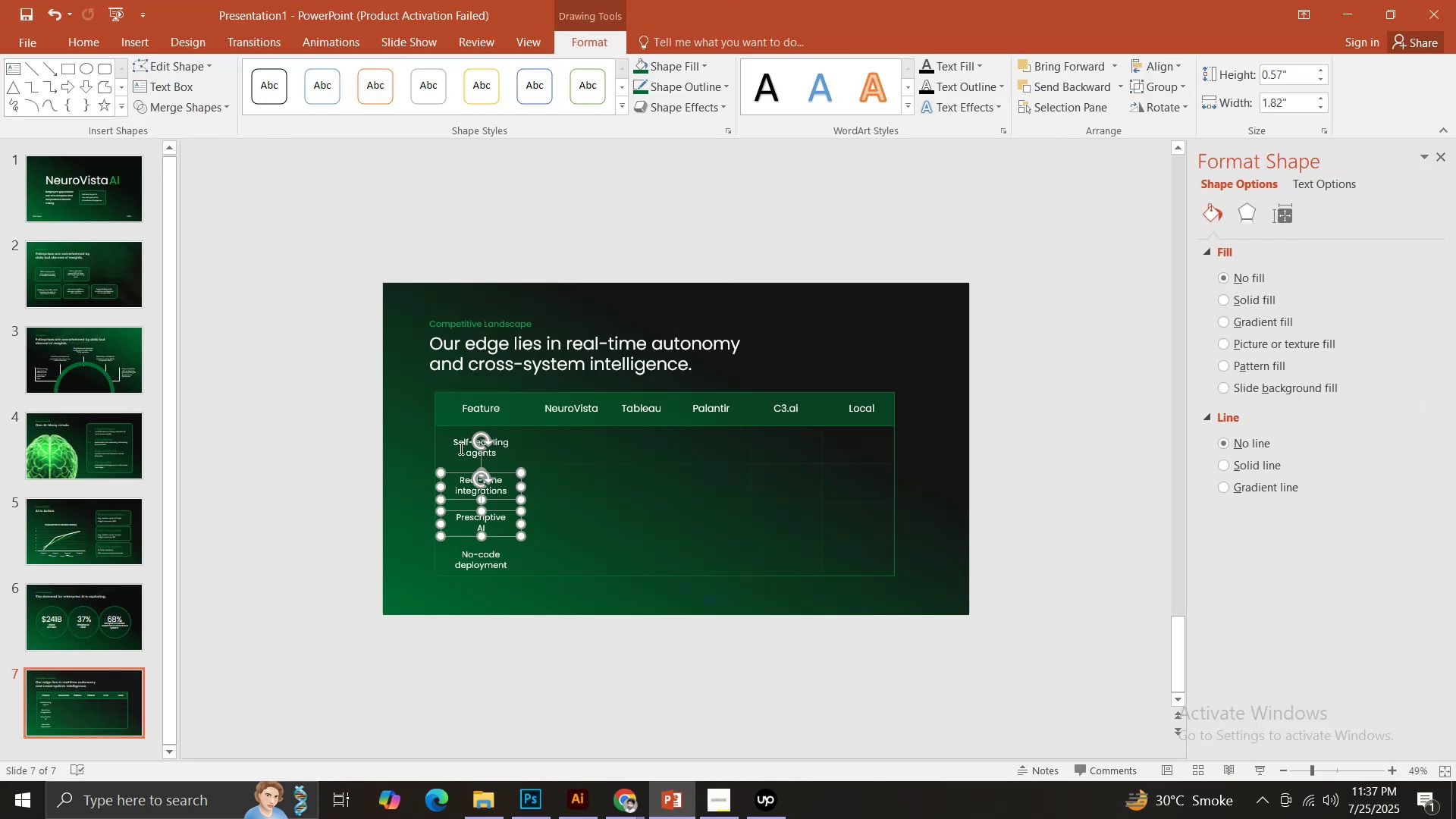 
left_click([460, 446])
 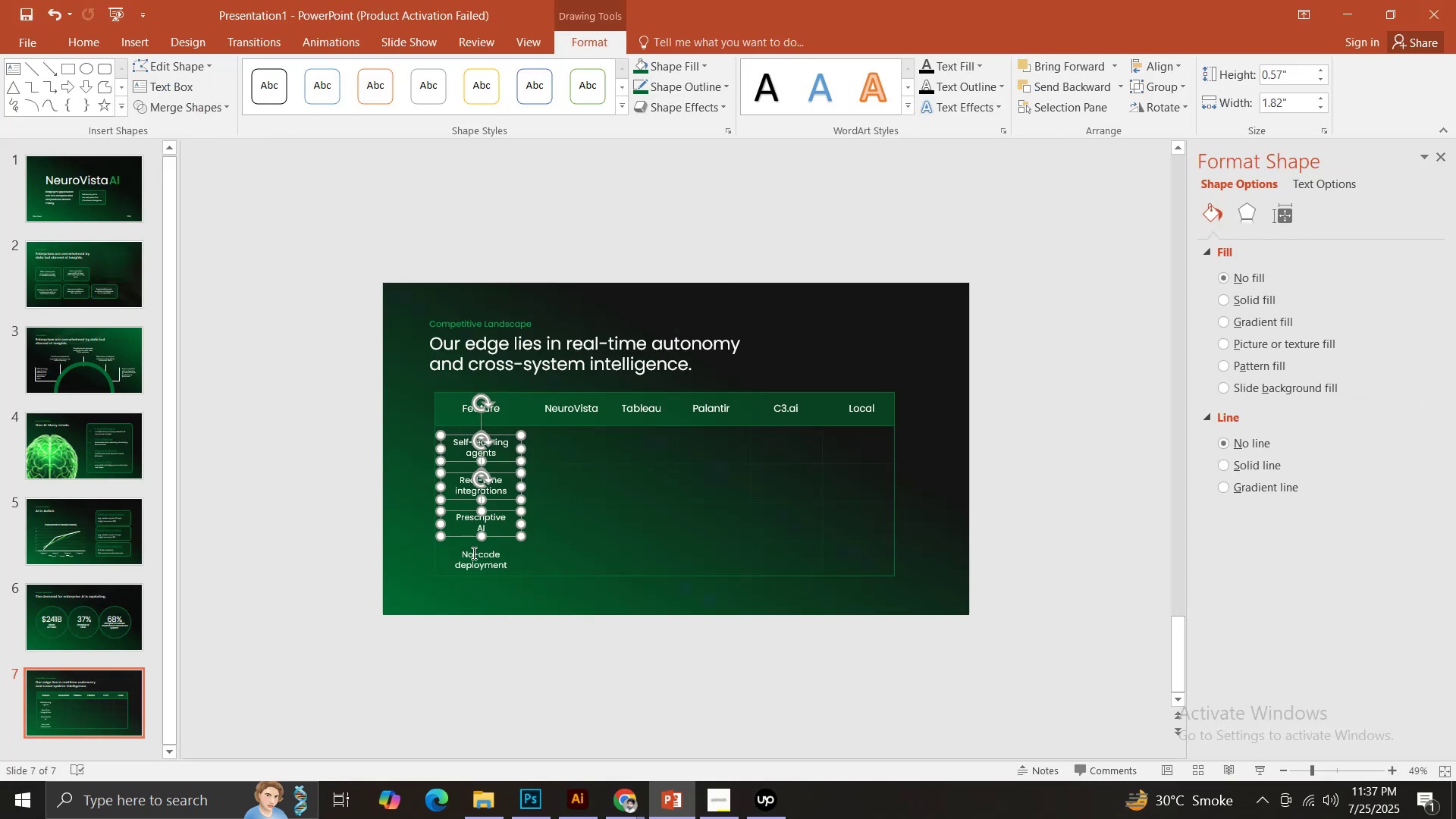 
left_click([474, 557])
 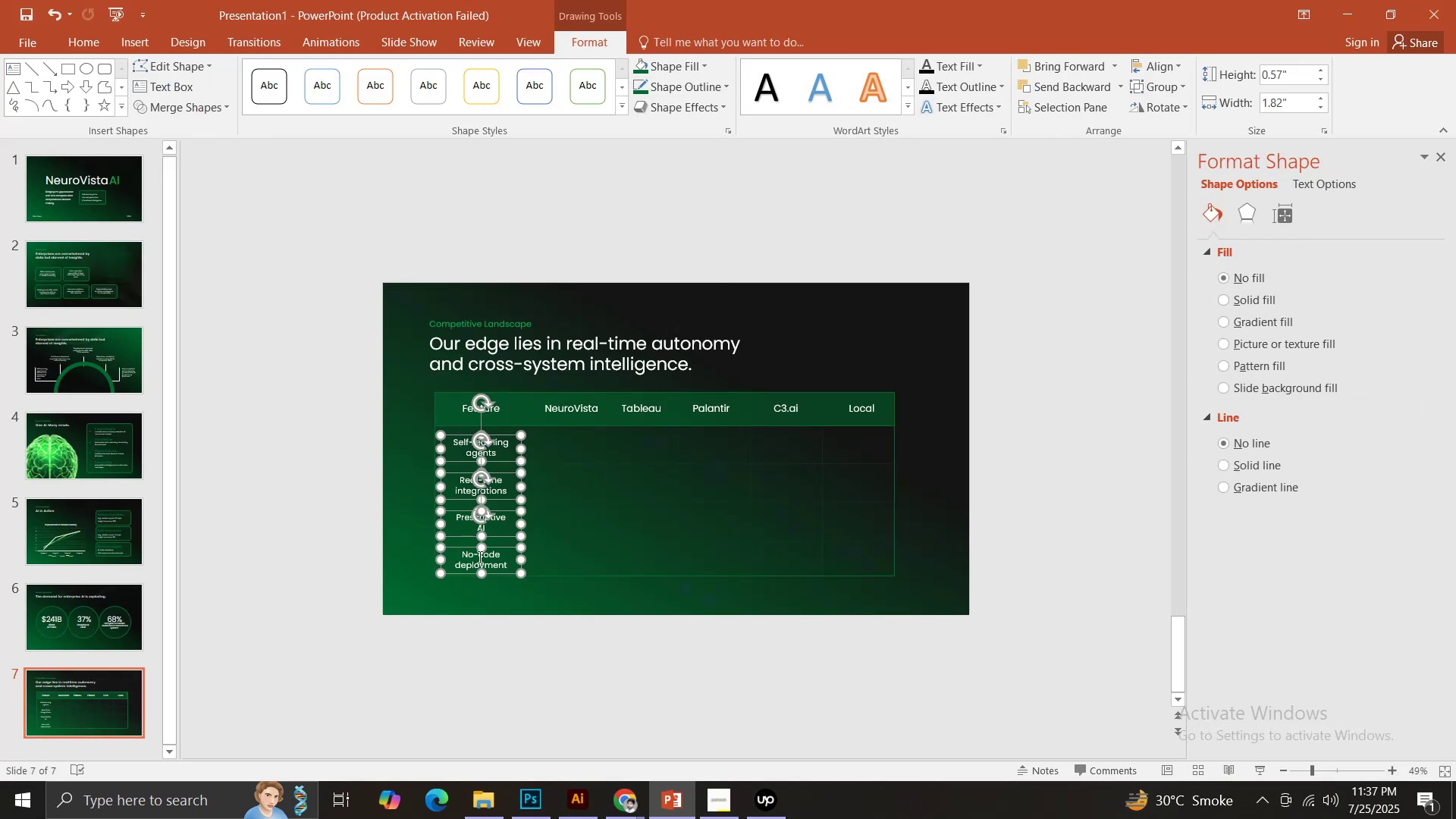 
key(Shift+ShiftLeft)
 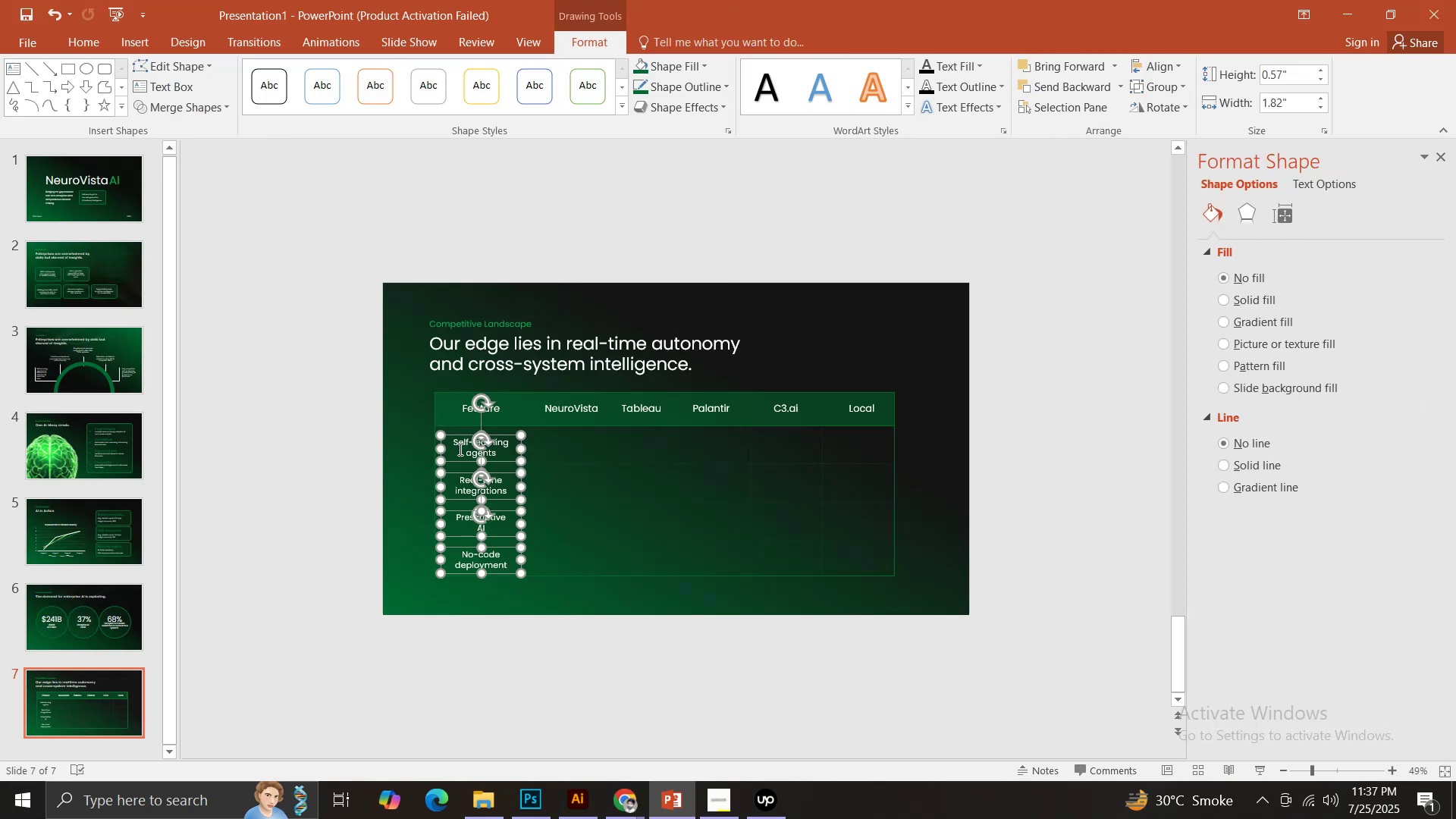 
hold_key(key=ControlLeft, duration=1.02)
 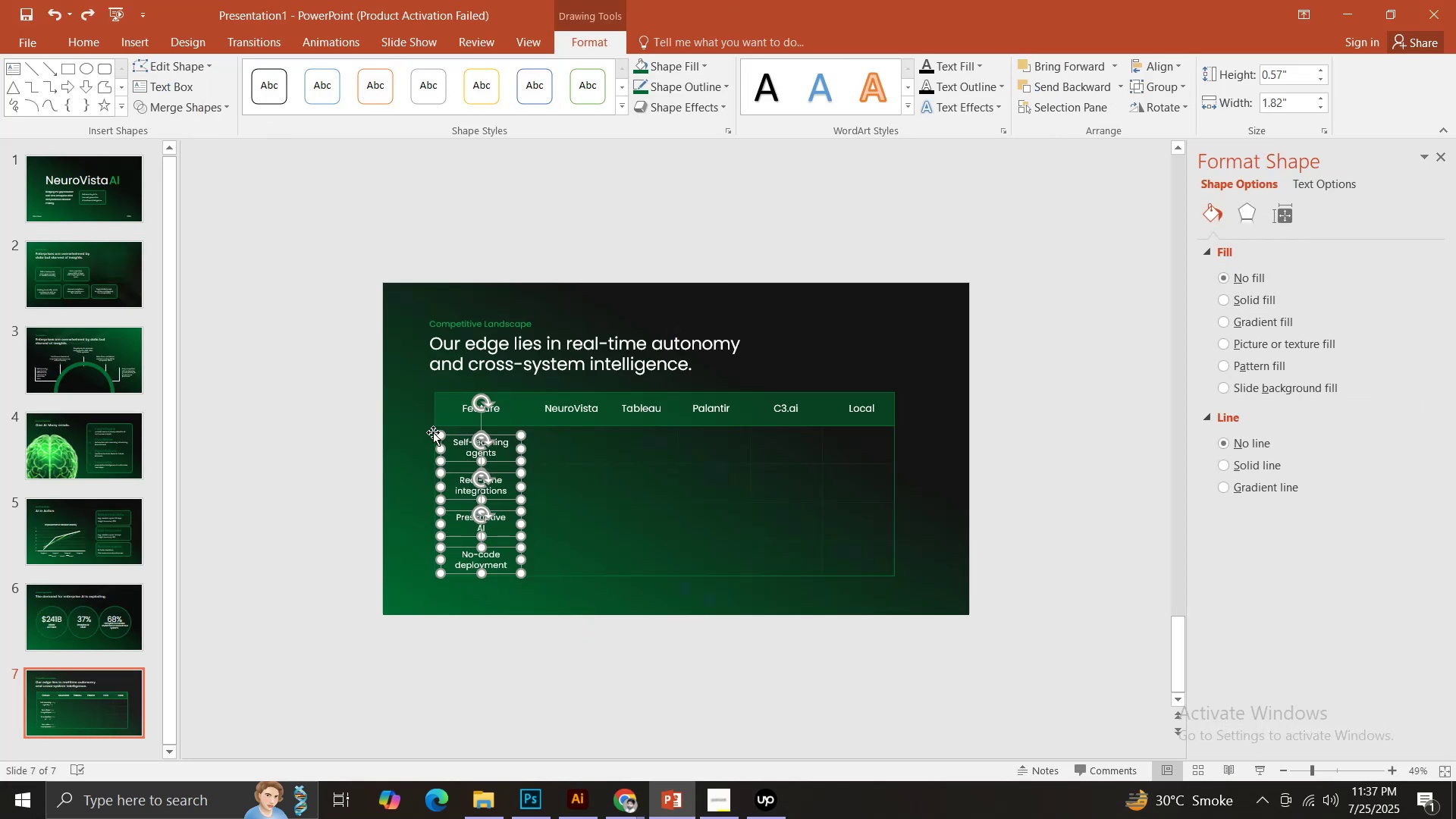 
hold_key(key=ShiftLeft, duration=0.43)
 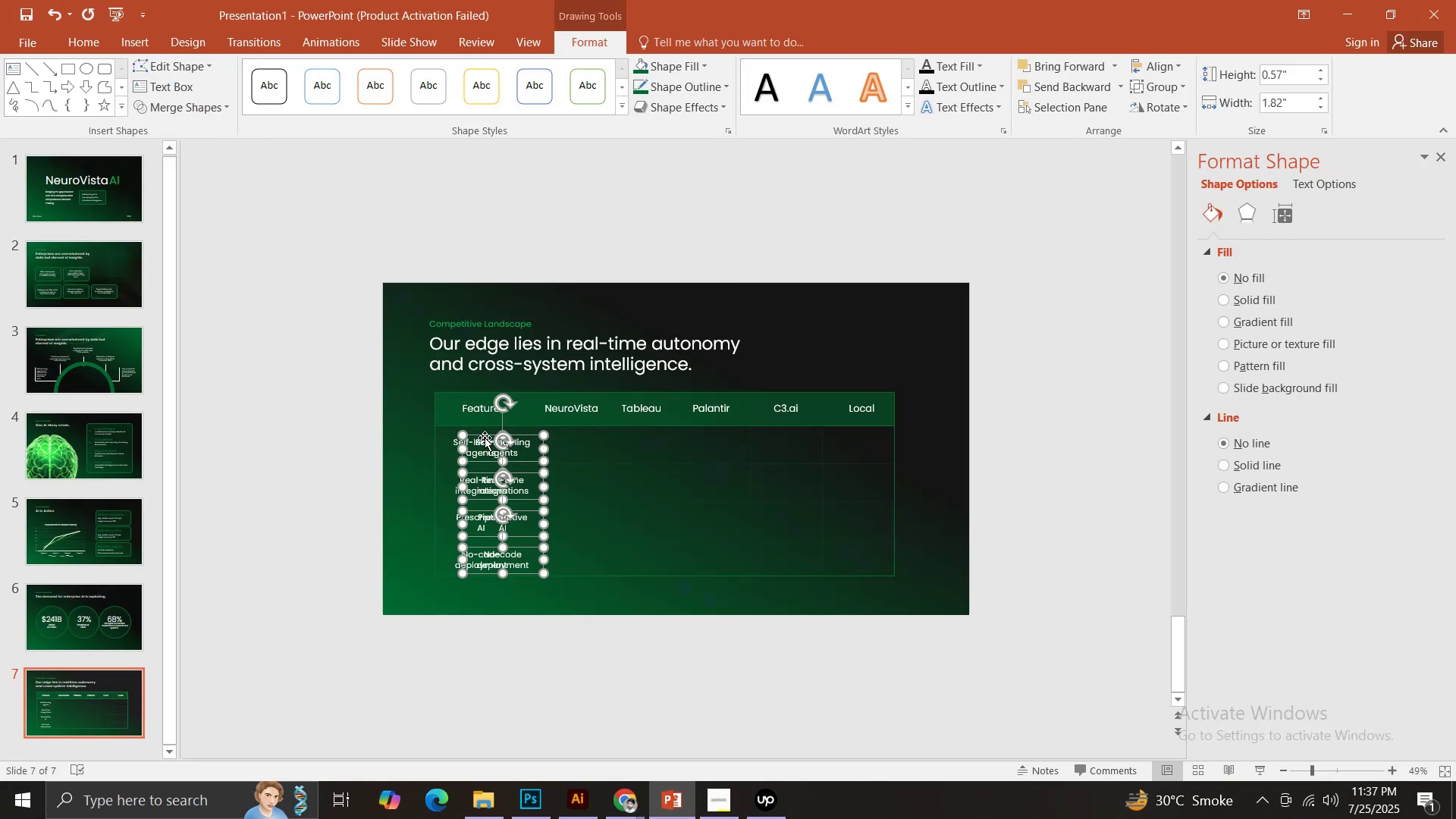 
key(Control+ControlLeft)
 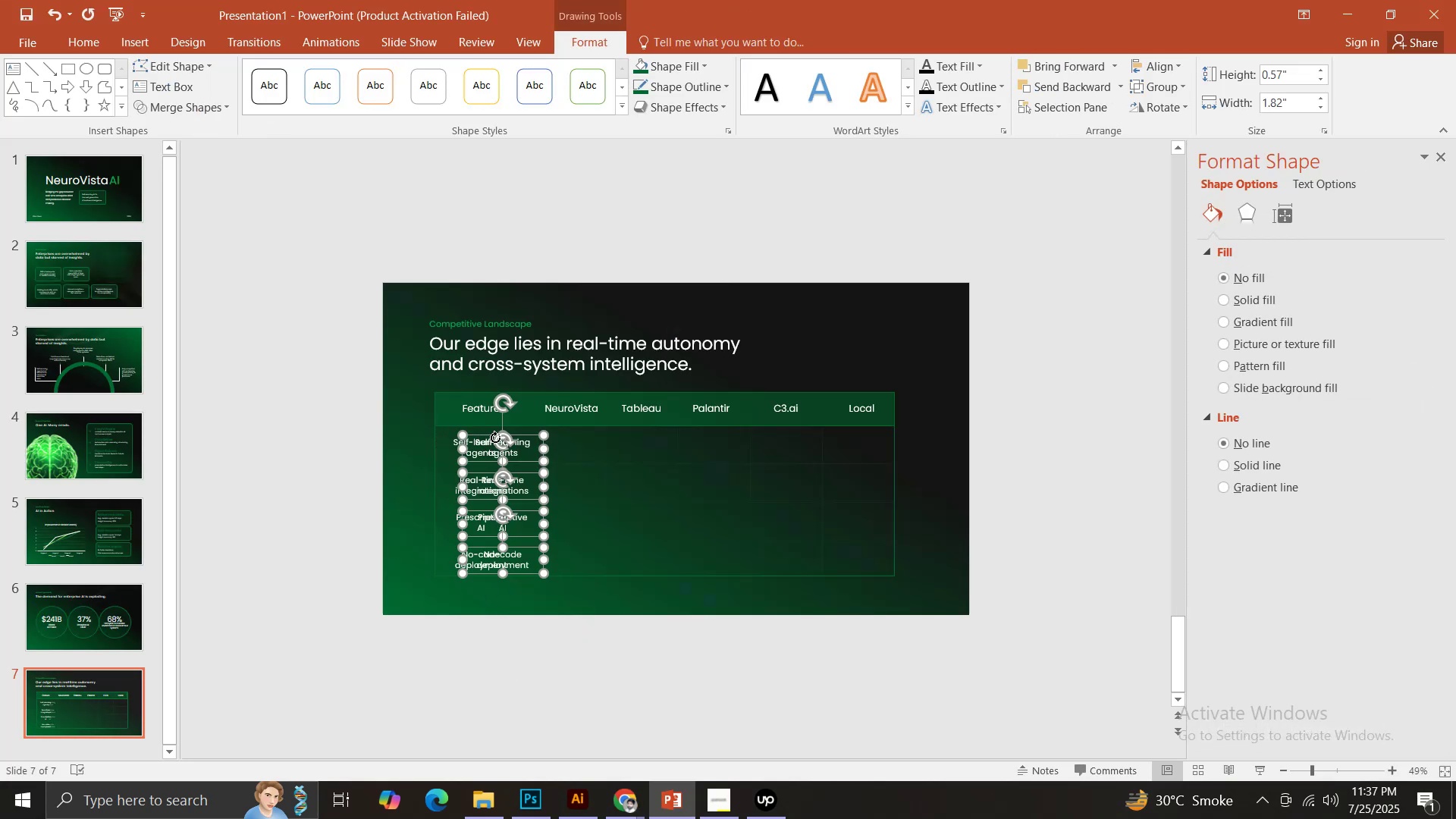 
key(Control+Z)
 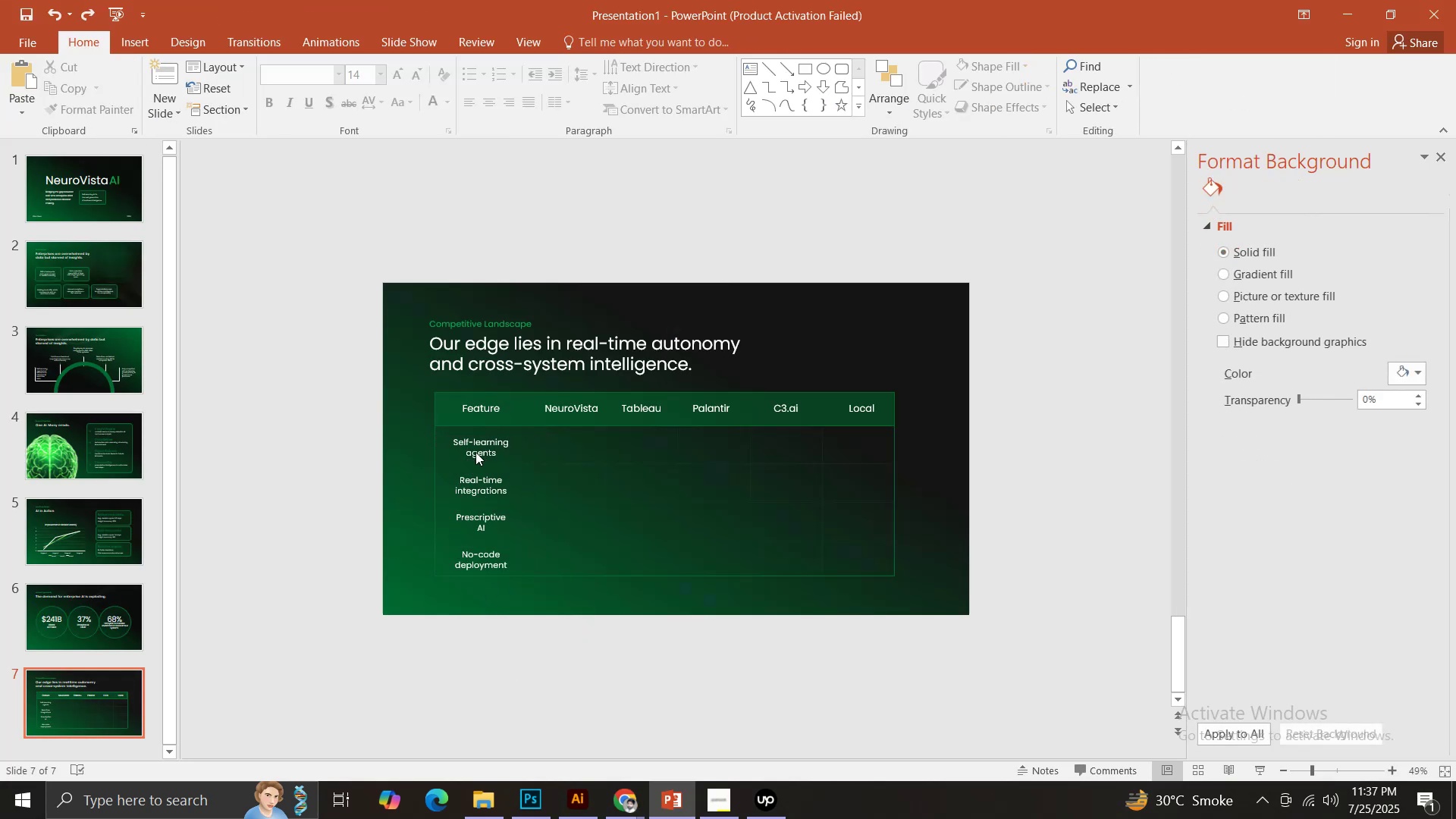 
left_click([476, 451])
 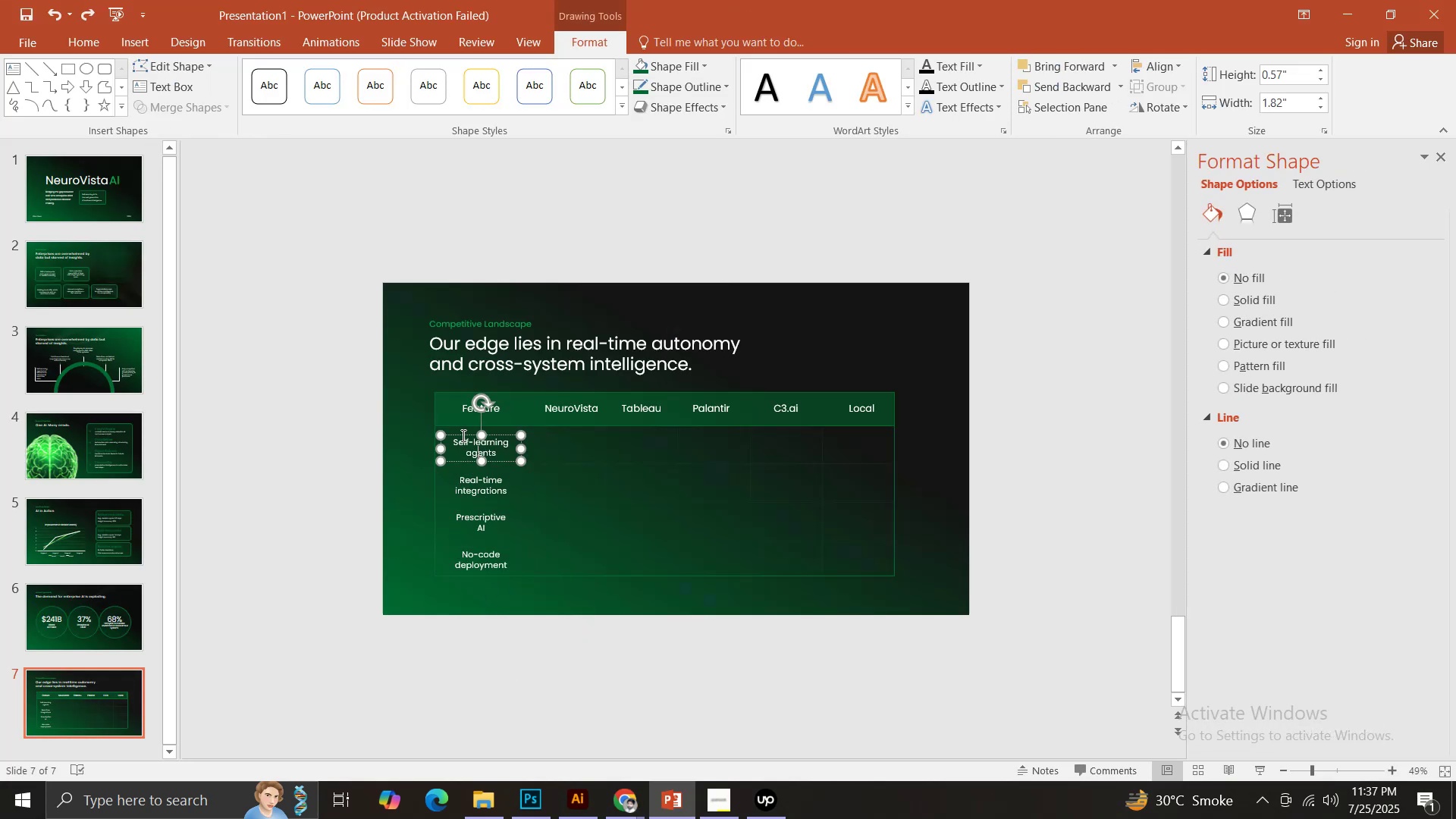 
left_click([463, 434])
 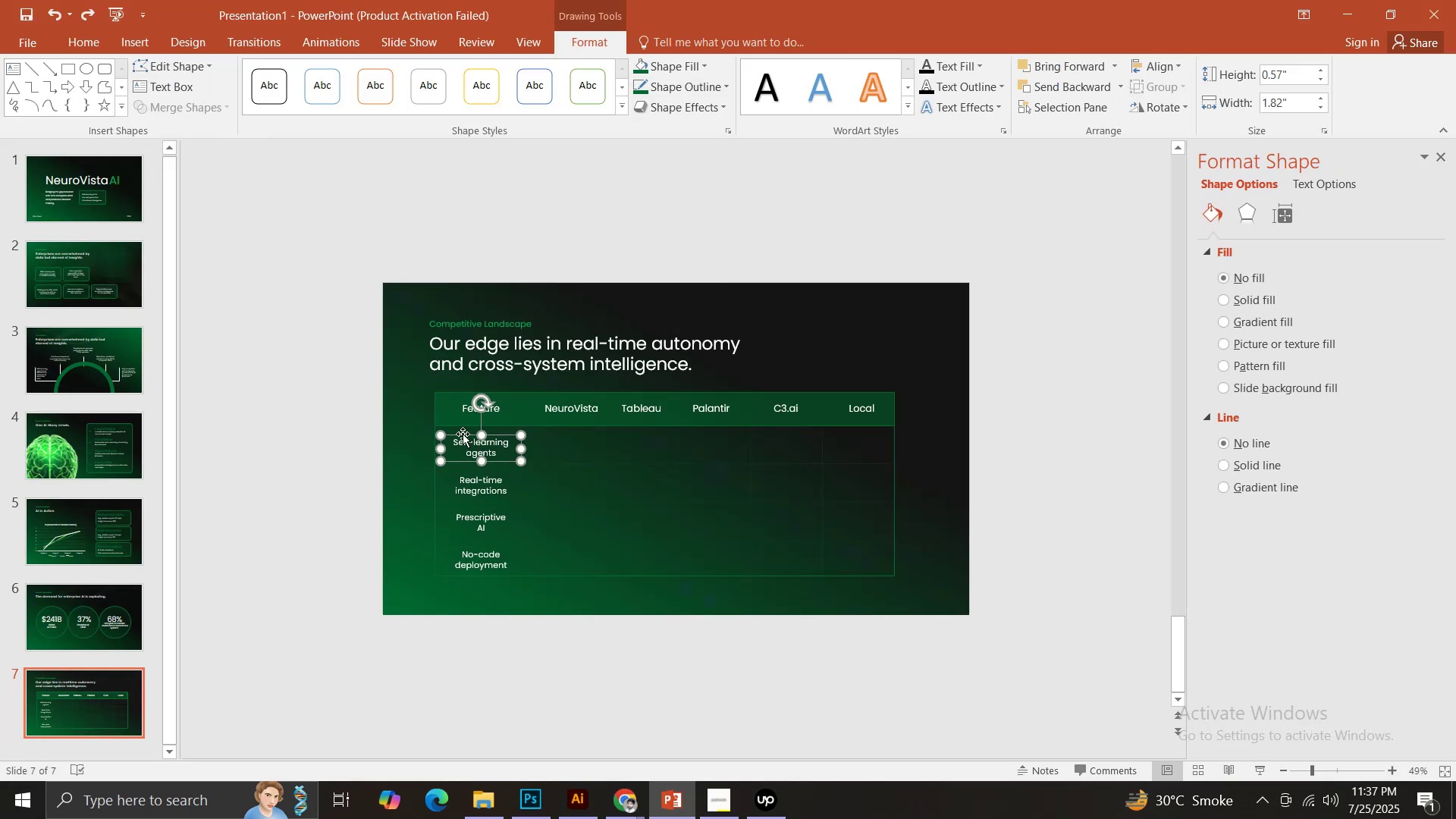 
hold_key(key=ControlLeft, duration=1.22)
 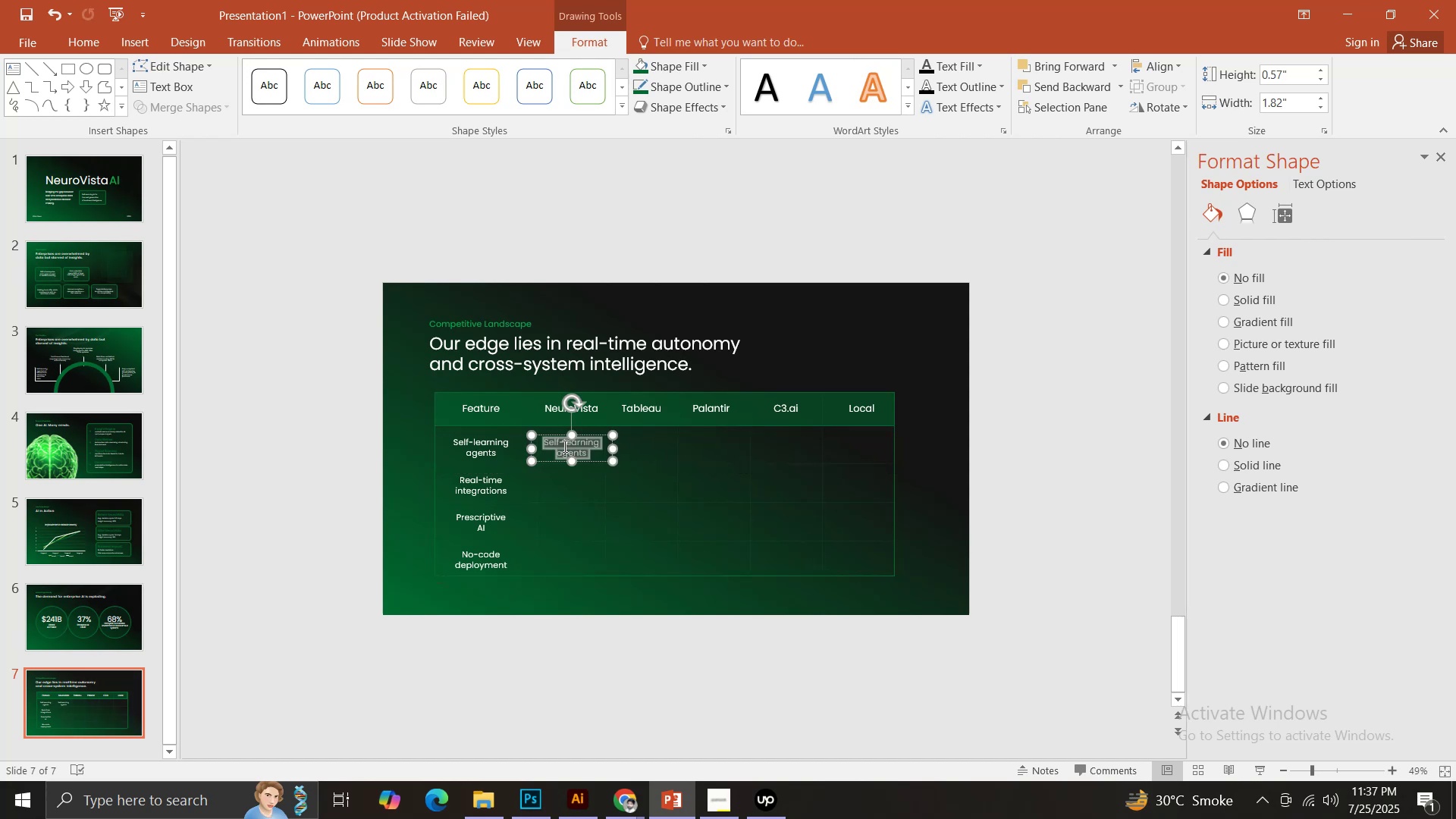 
hold_key(key=ShiftLeft, duration=0.98)
 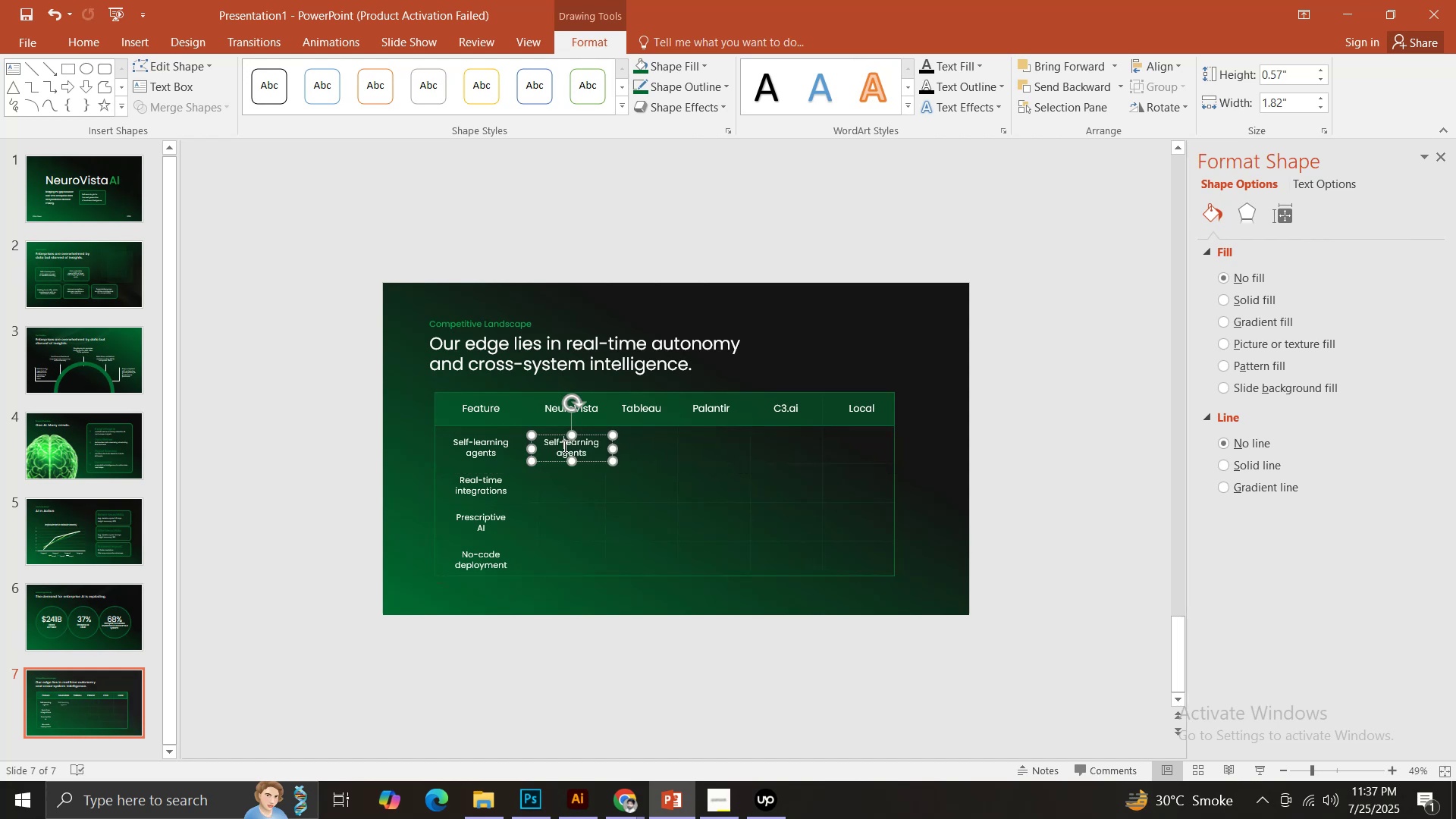 
left_click([563, 446])
 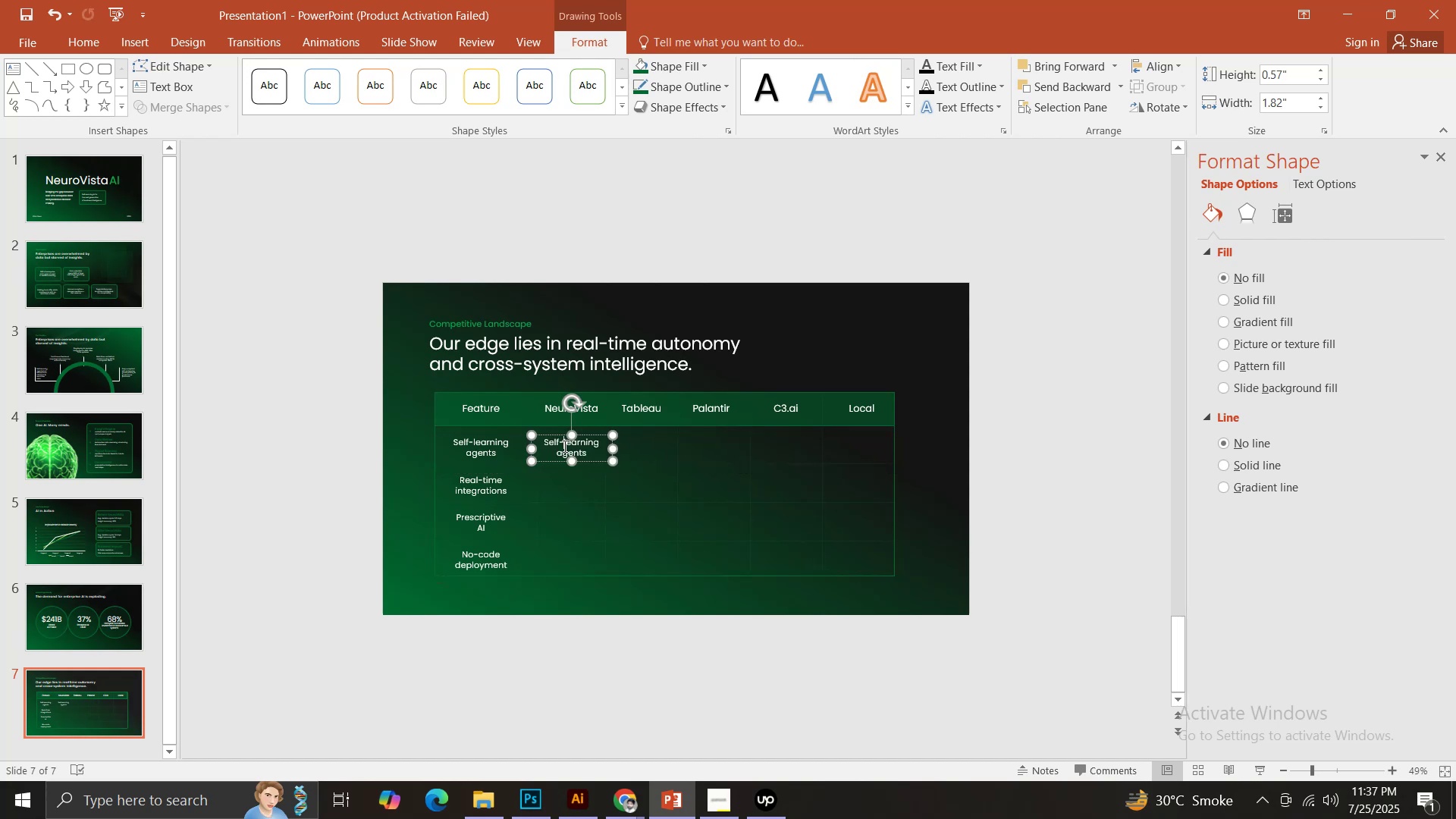 
key(Control+ControlLeft)
 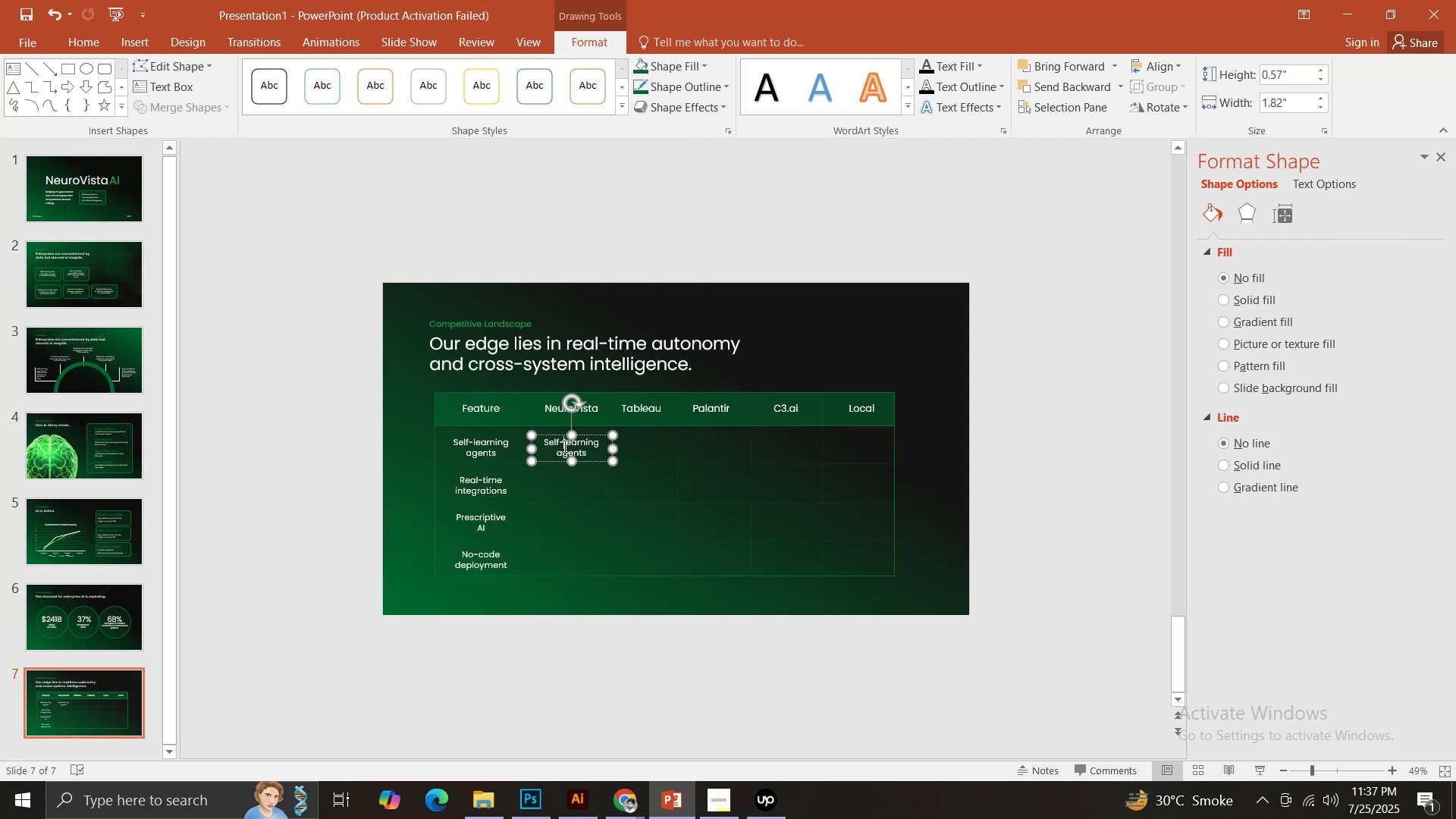 
key(Control+A)
 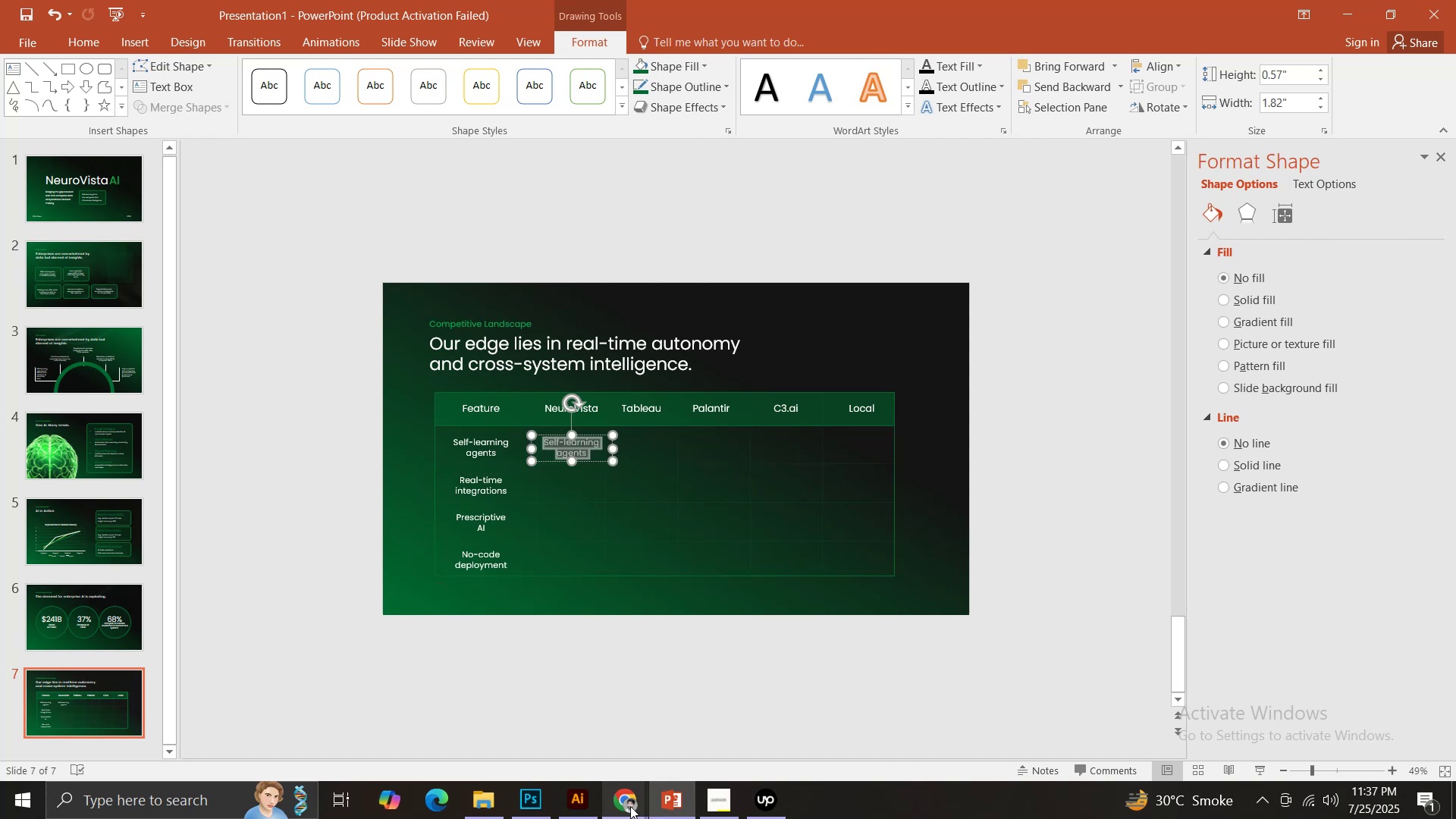 
double_click([561, 724])
 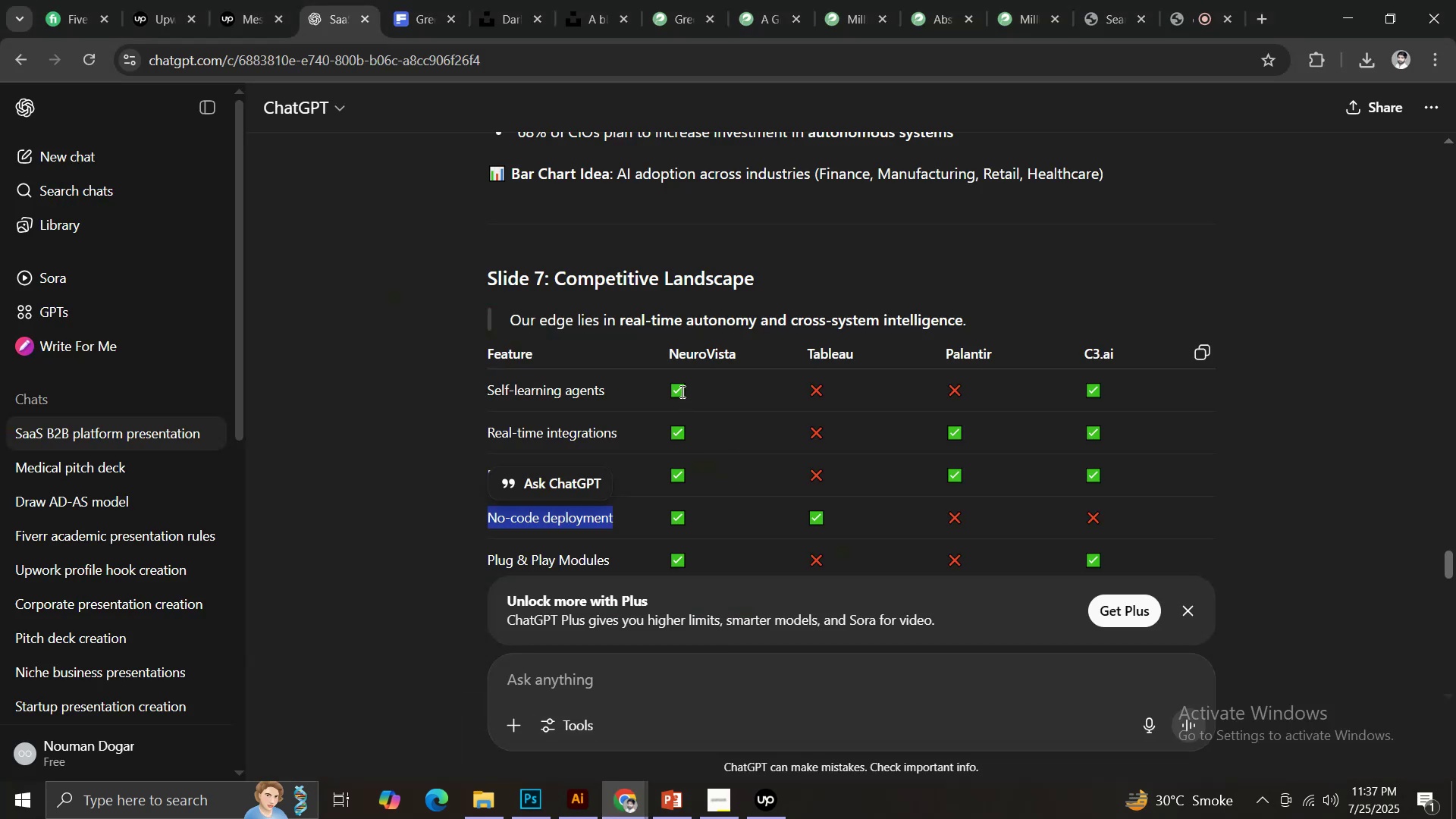 
key(Control+ControlLeft)
 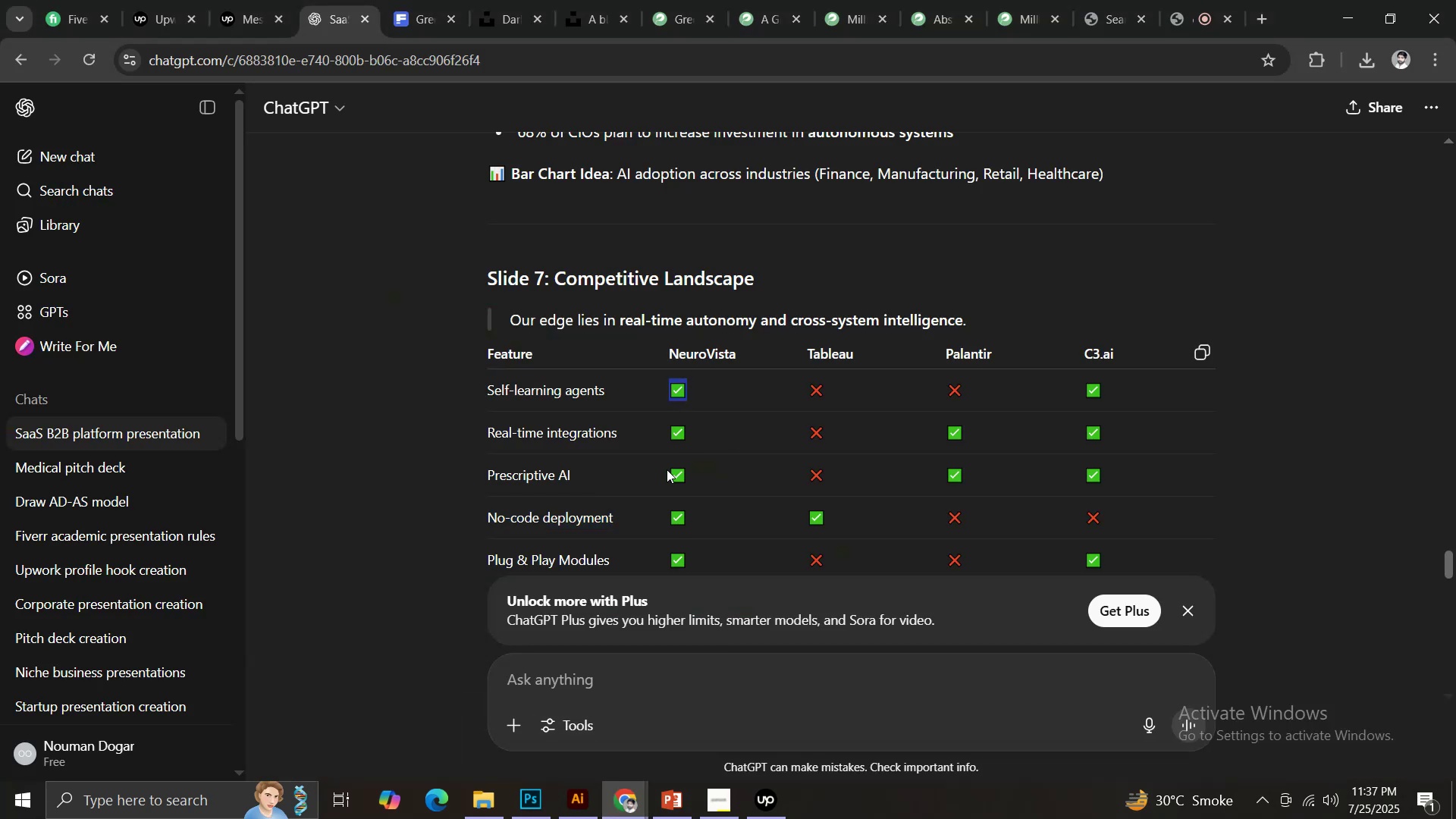 
key(Control+C)
 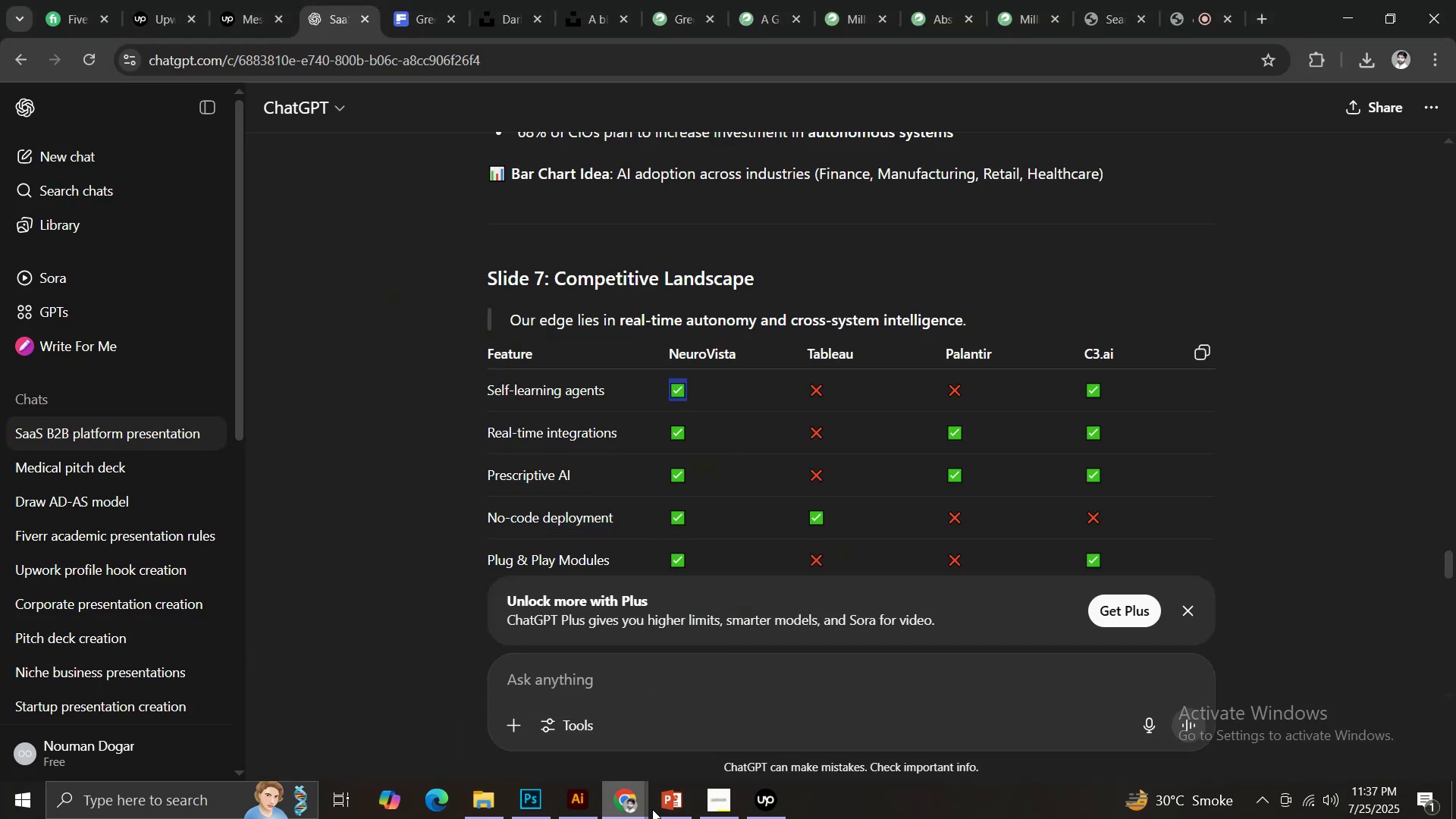 
left_click([669, 805])
 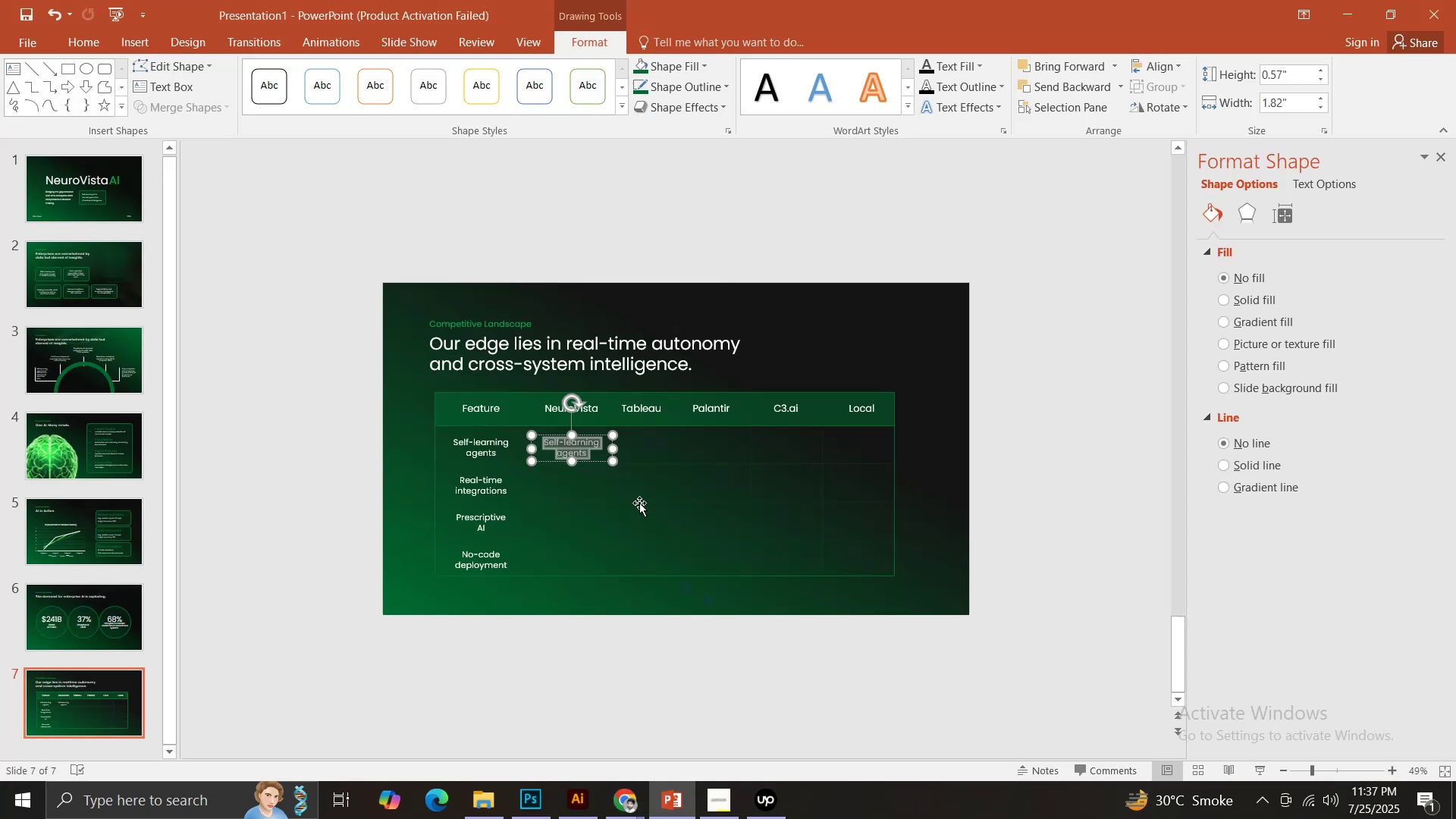 
key(Control+ControlLeft)
 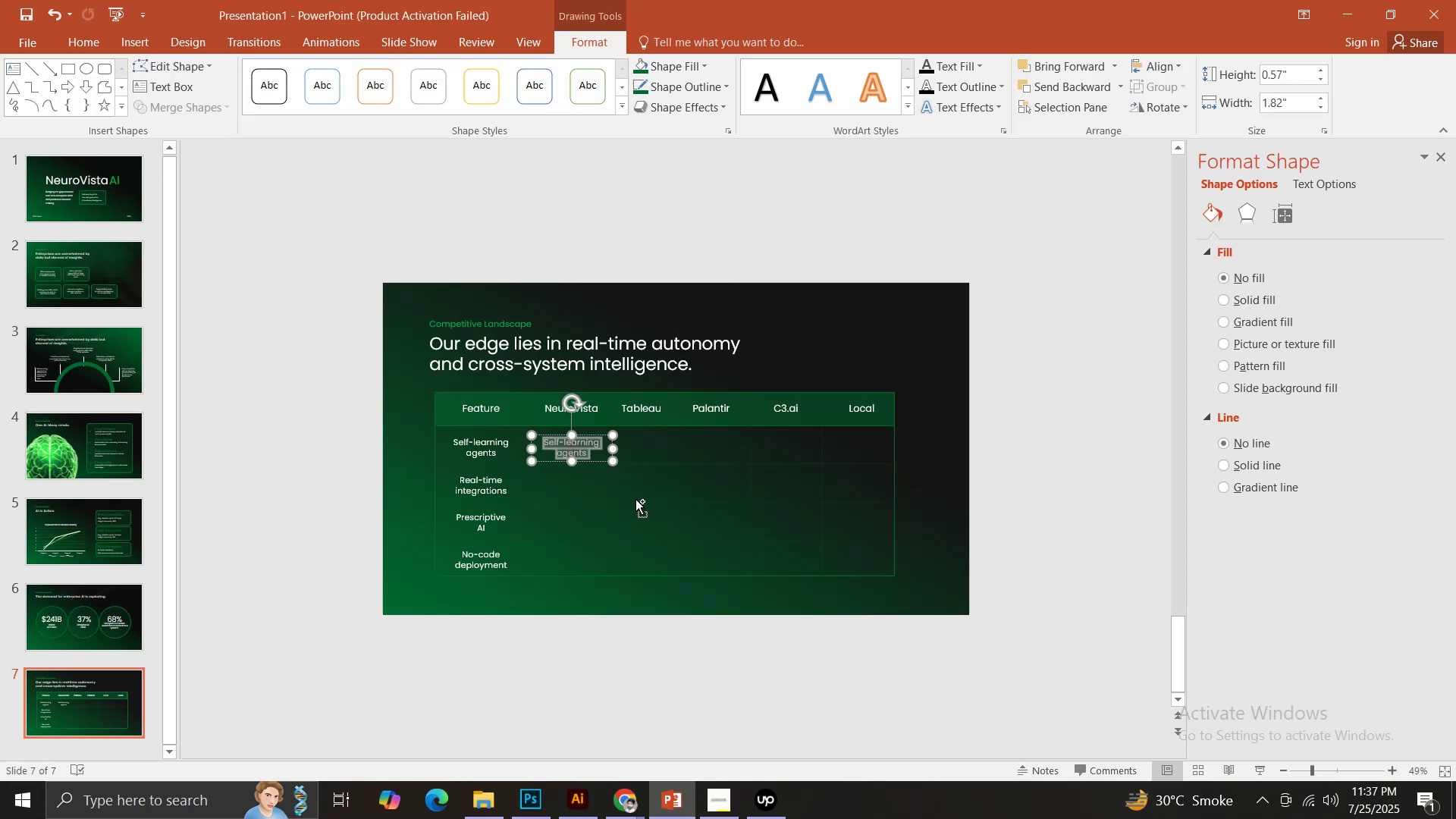 
key(Control+V)
 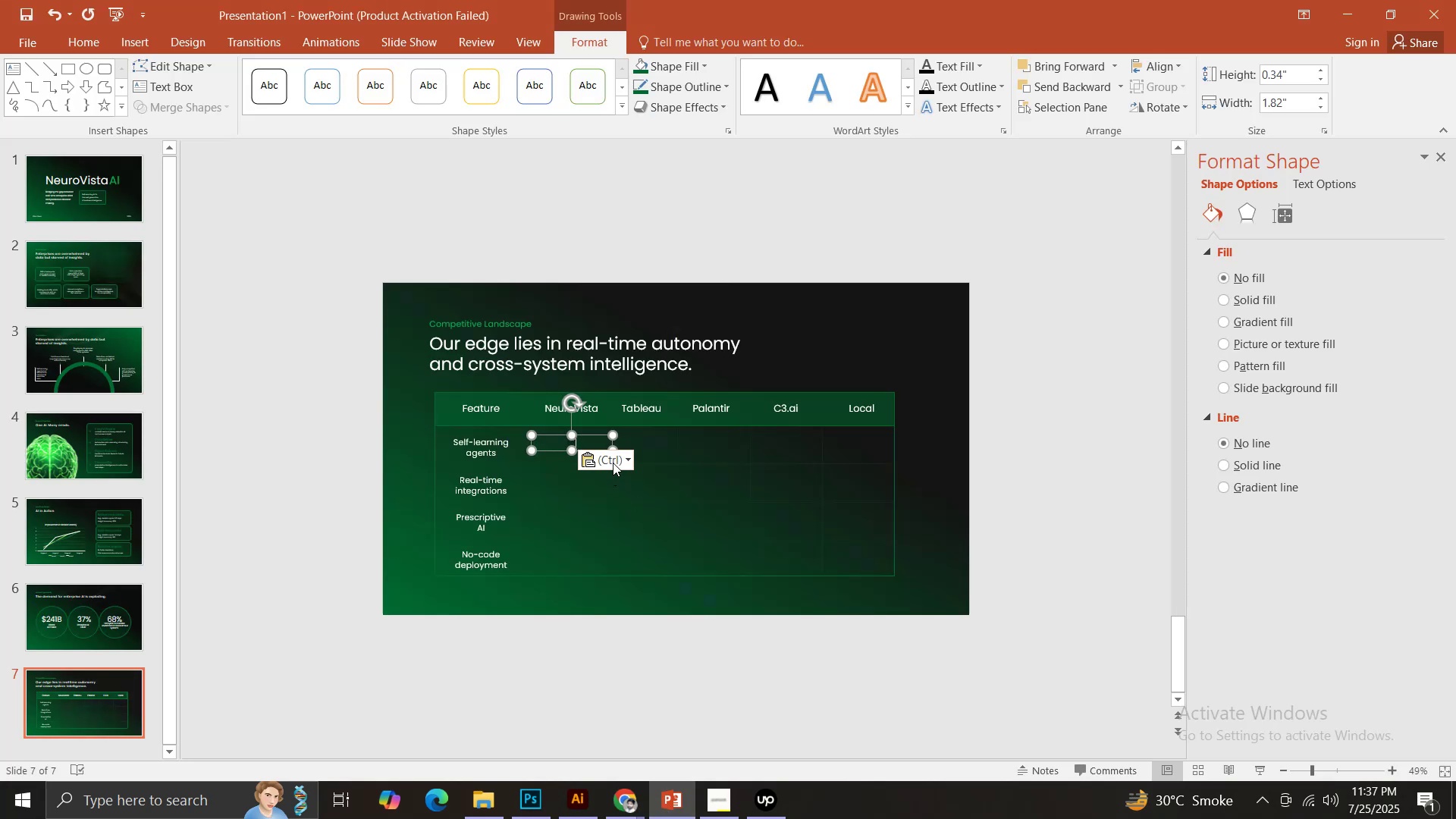 
left_click([613, 461])
 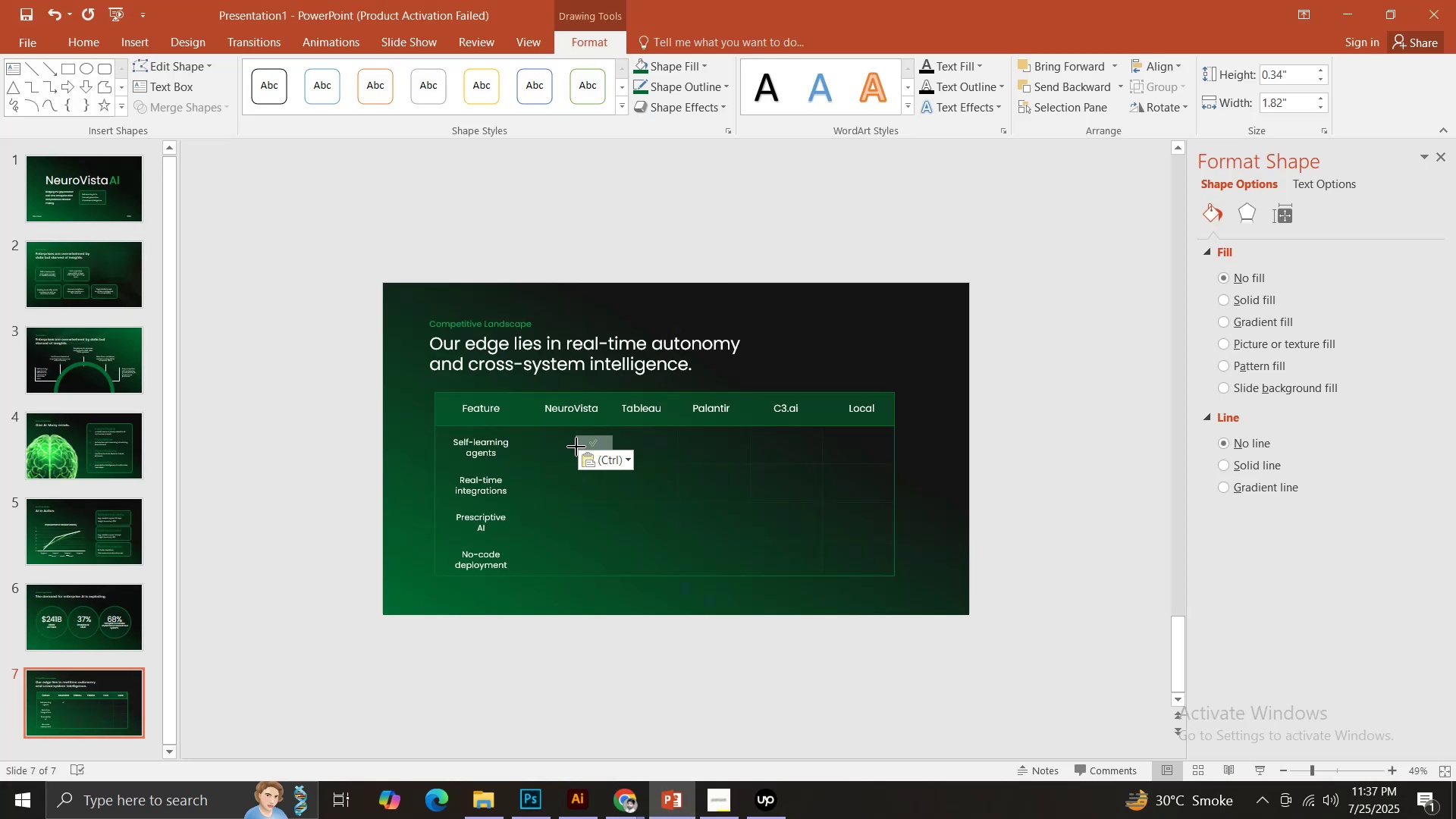 
key(Control+Z)
 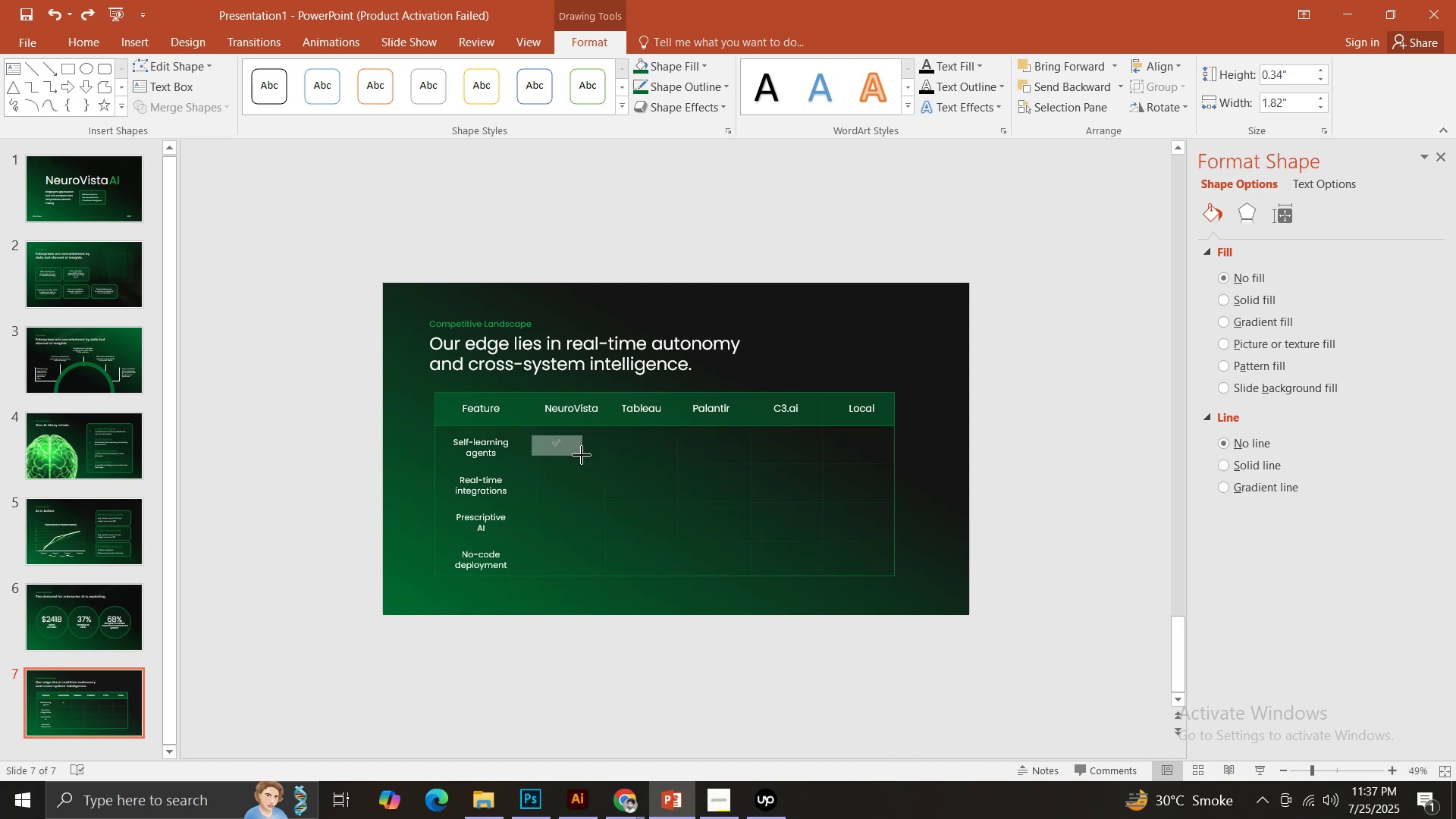 
left_click([564, 440])
 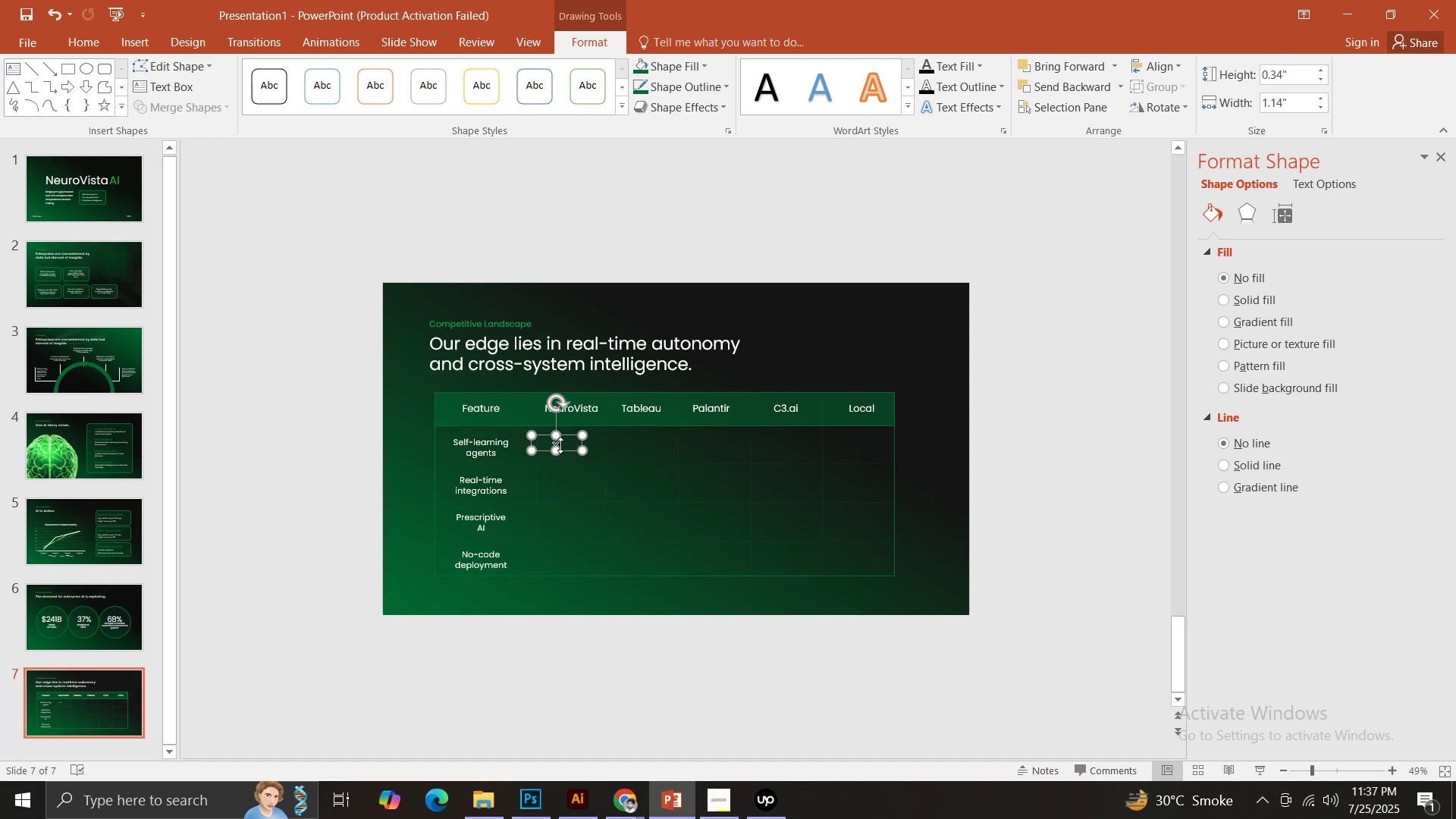 
left_click([559, 447])
 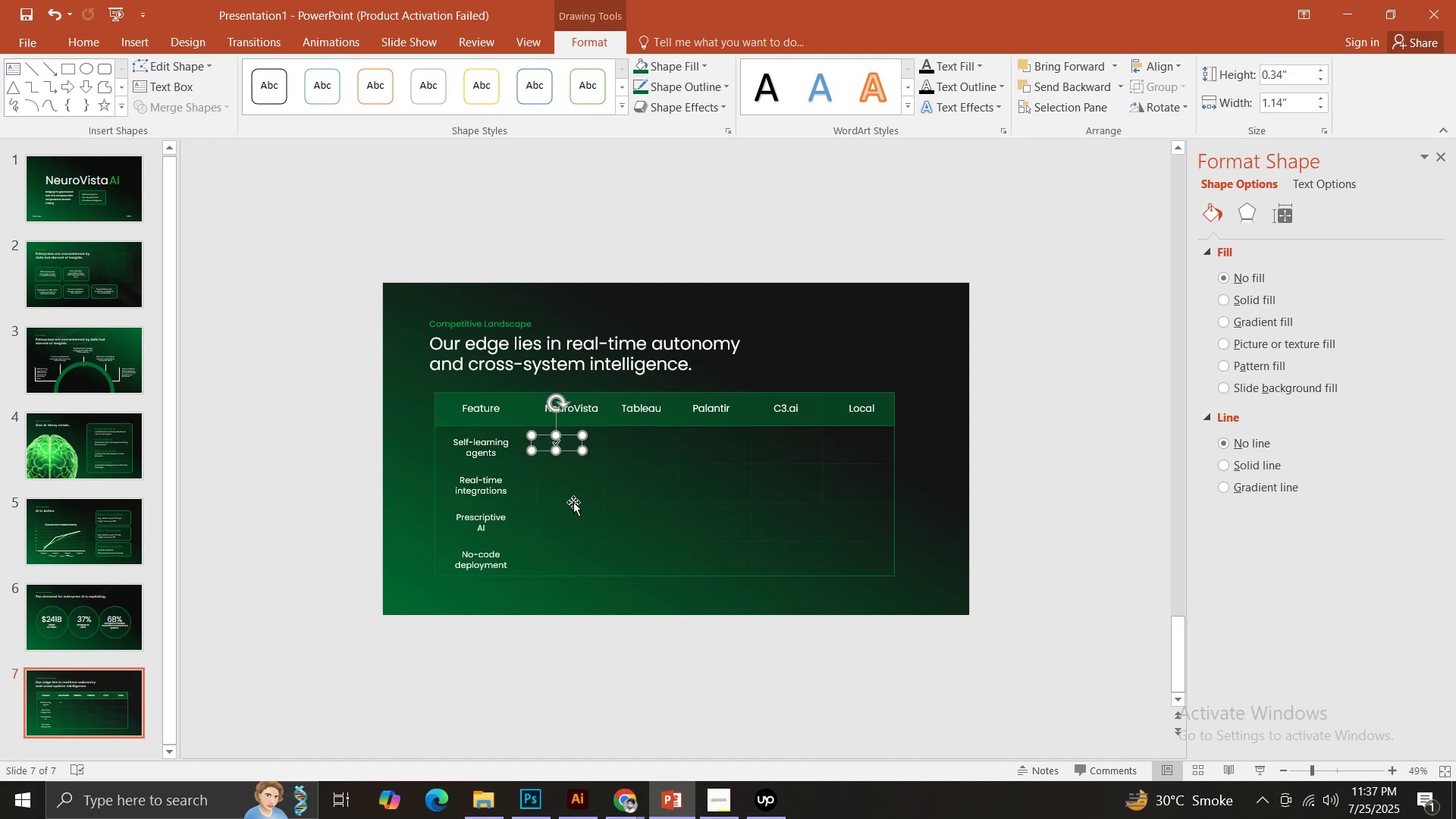 
key(Control+A)
 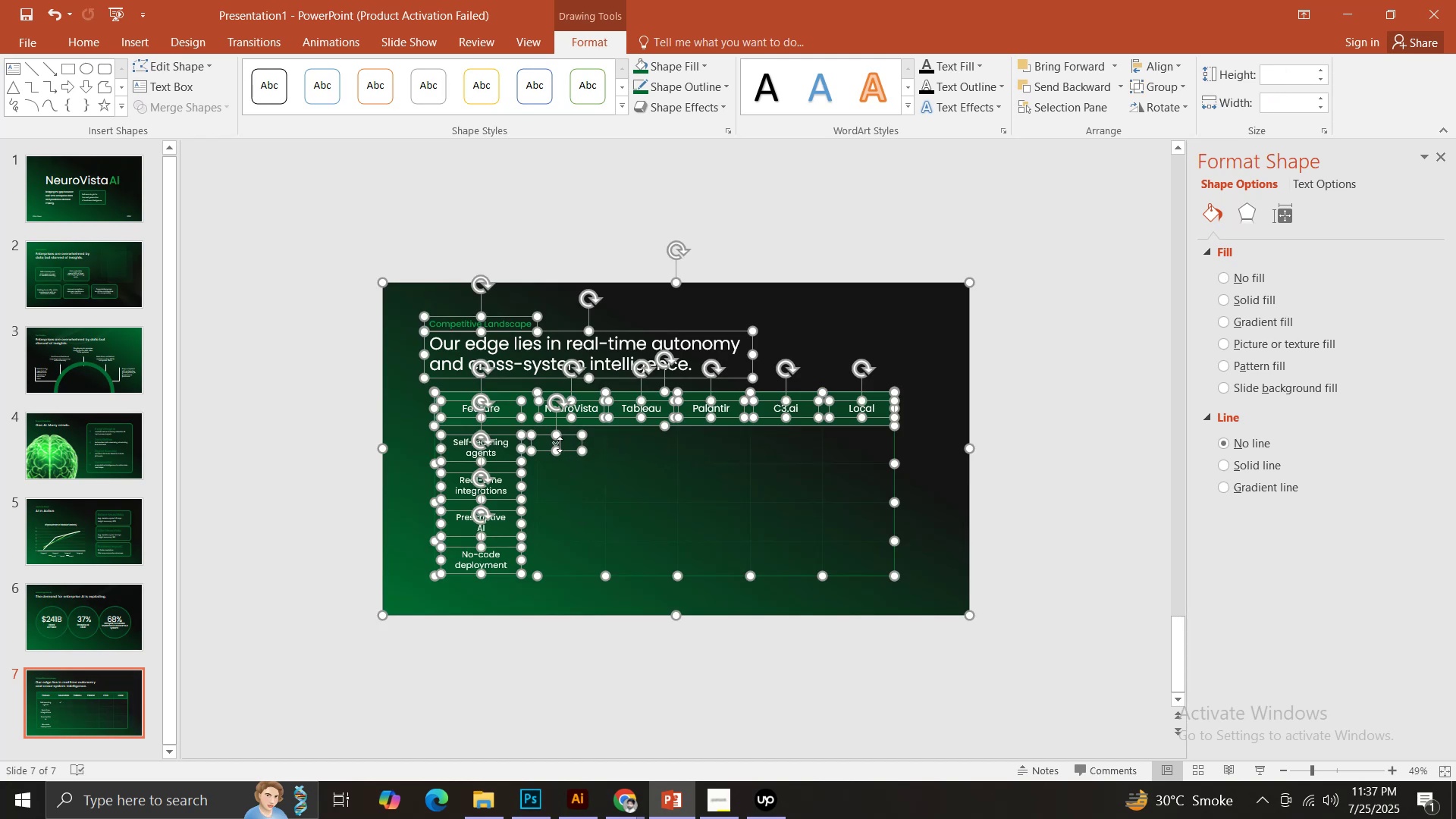 
left_click([560, 445])
 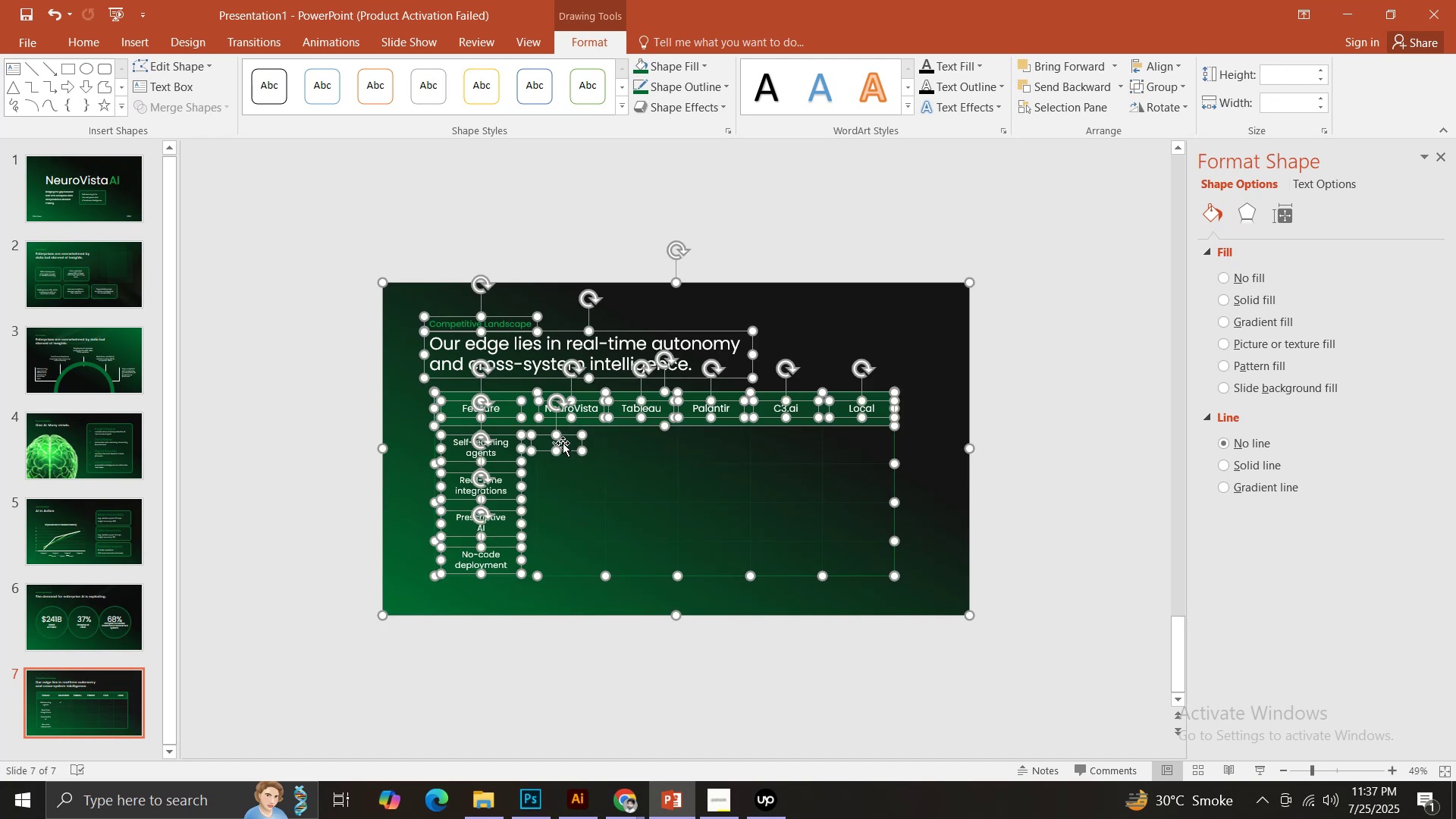 
left_click([563, 443])
 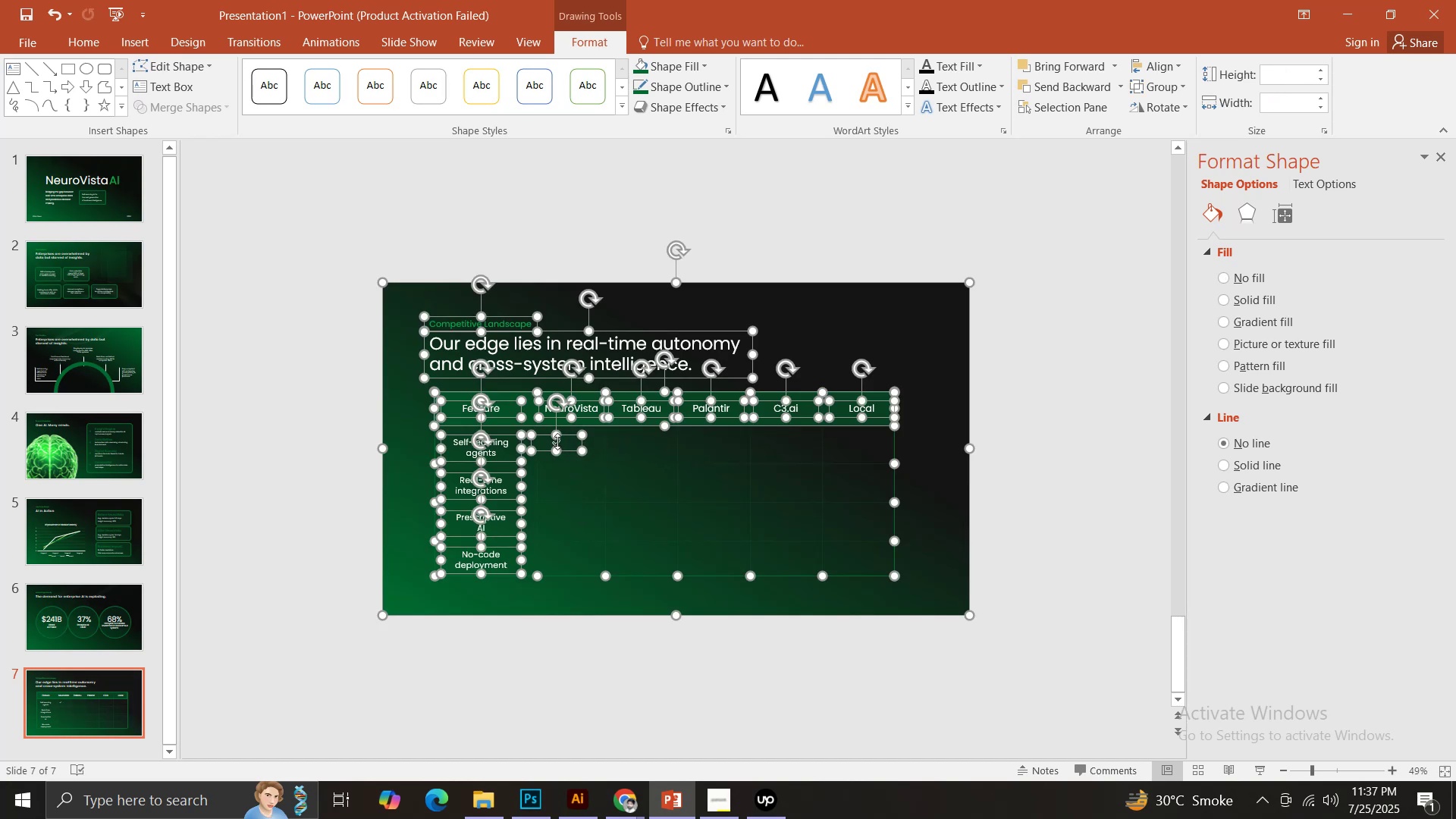 
left_click([557, 441])
 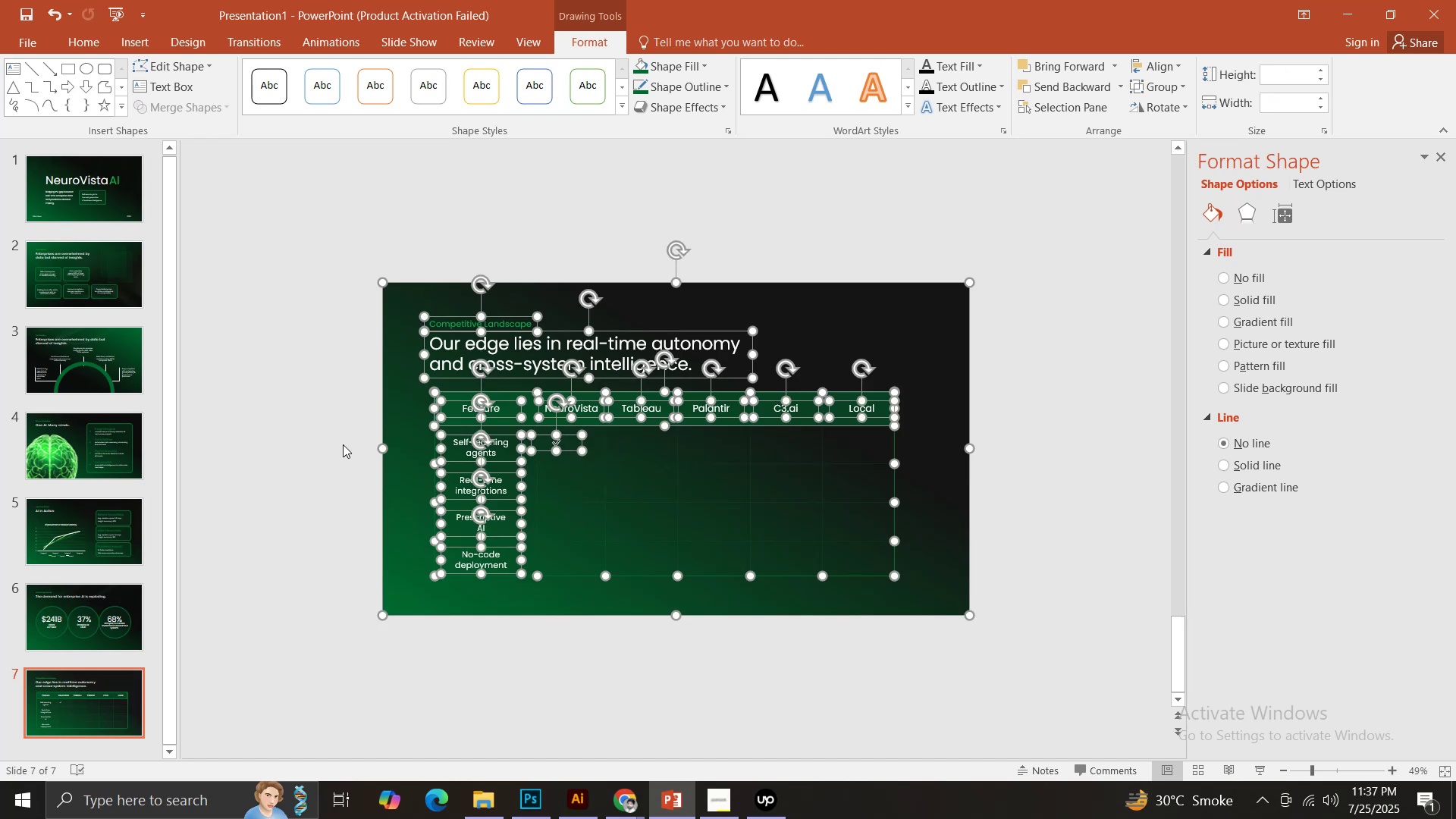 
left_click([317, 419])
 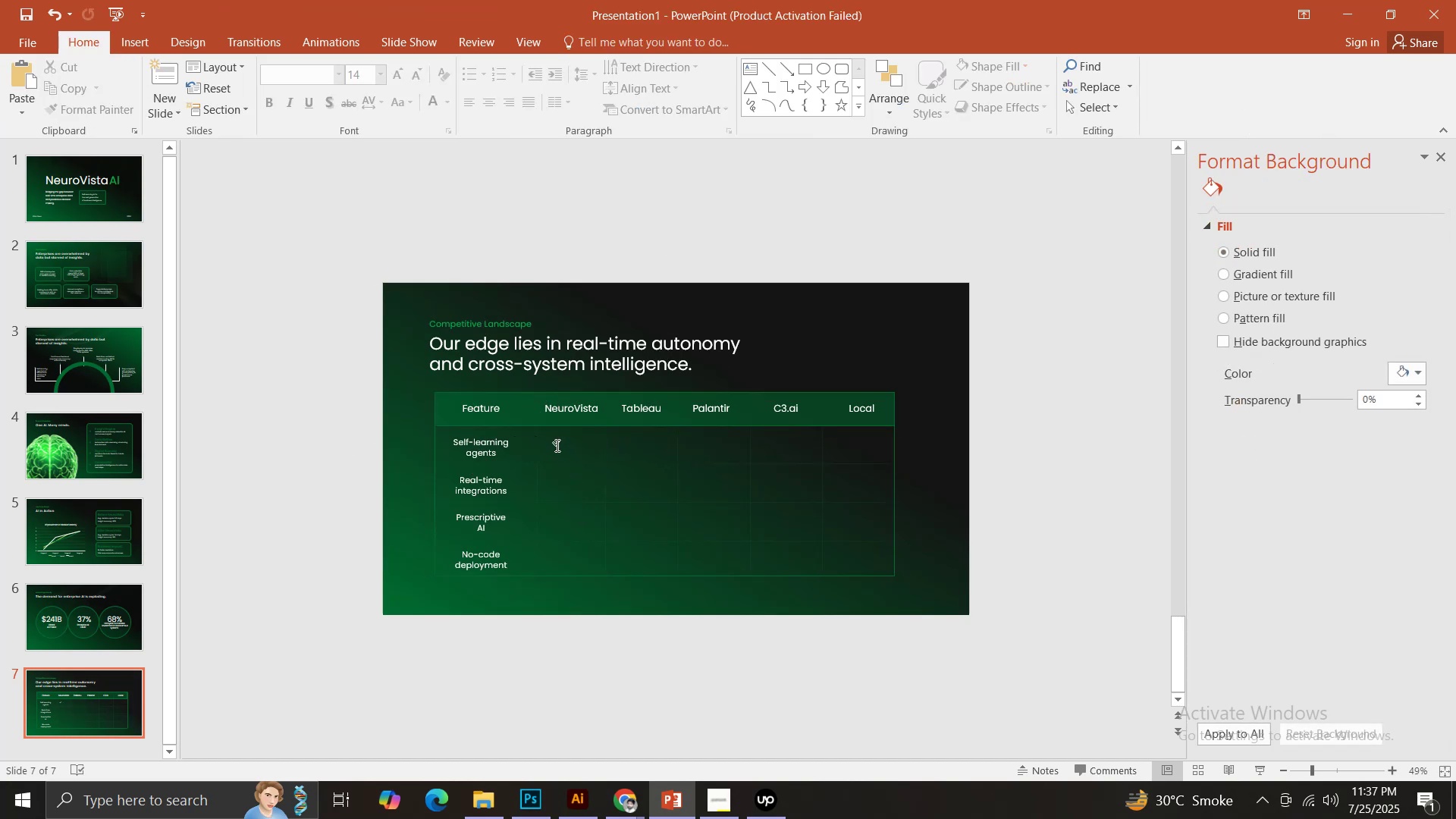 
left_click([556, 445])
 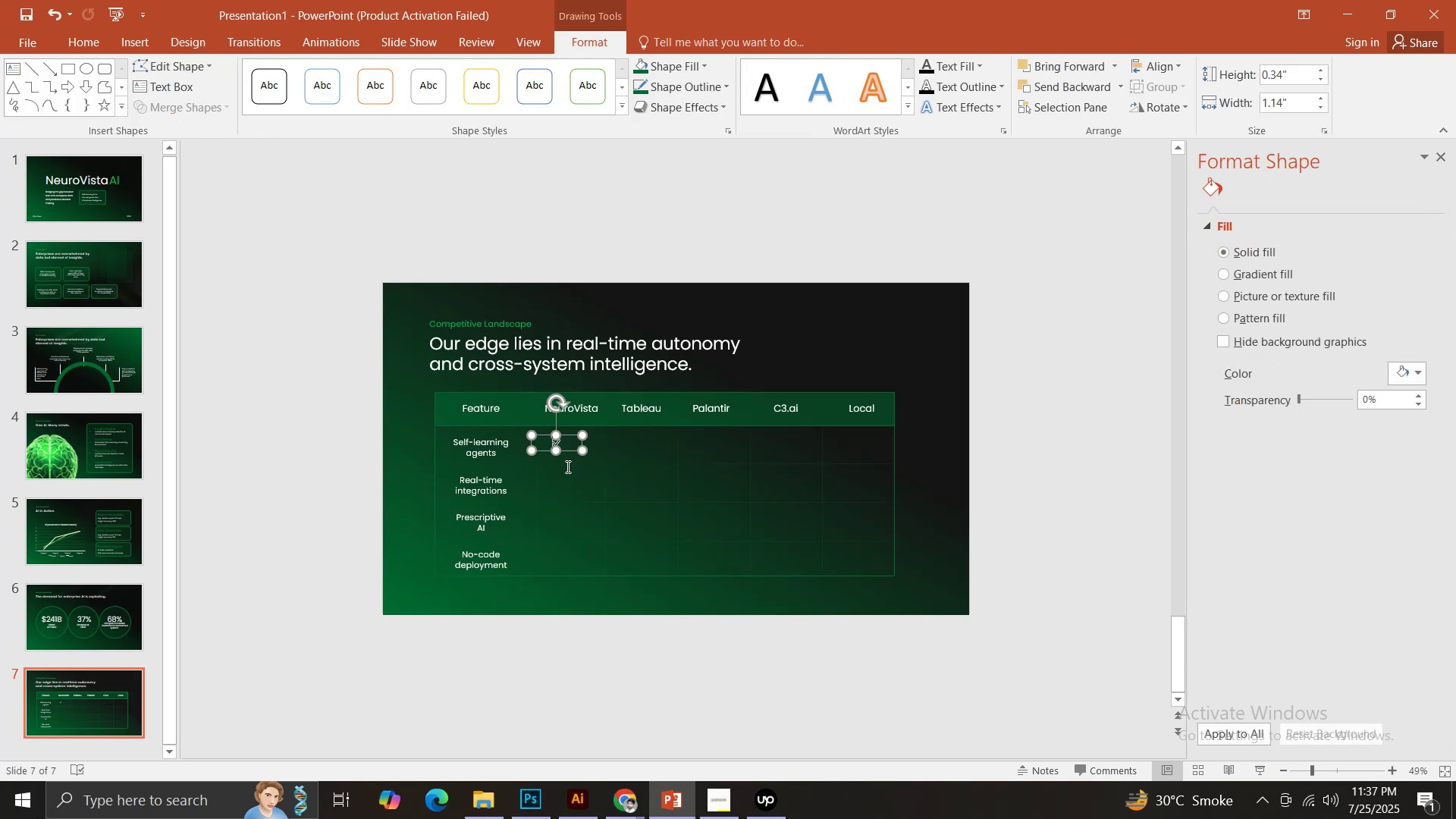 
key(Control+ControlLeft)
 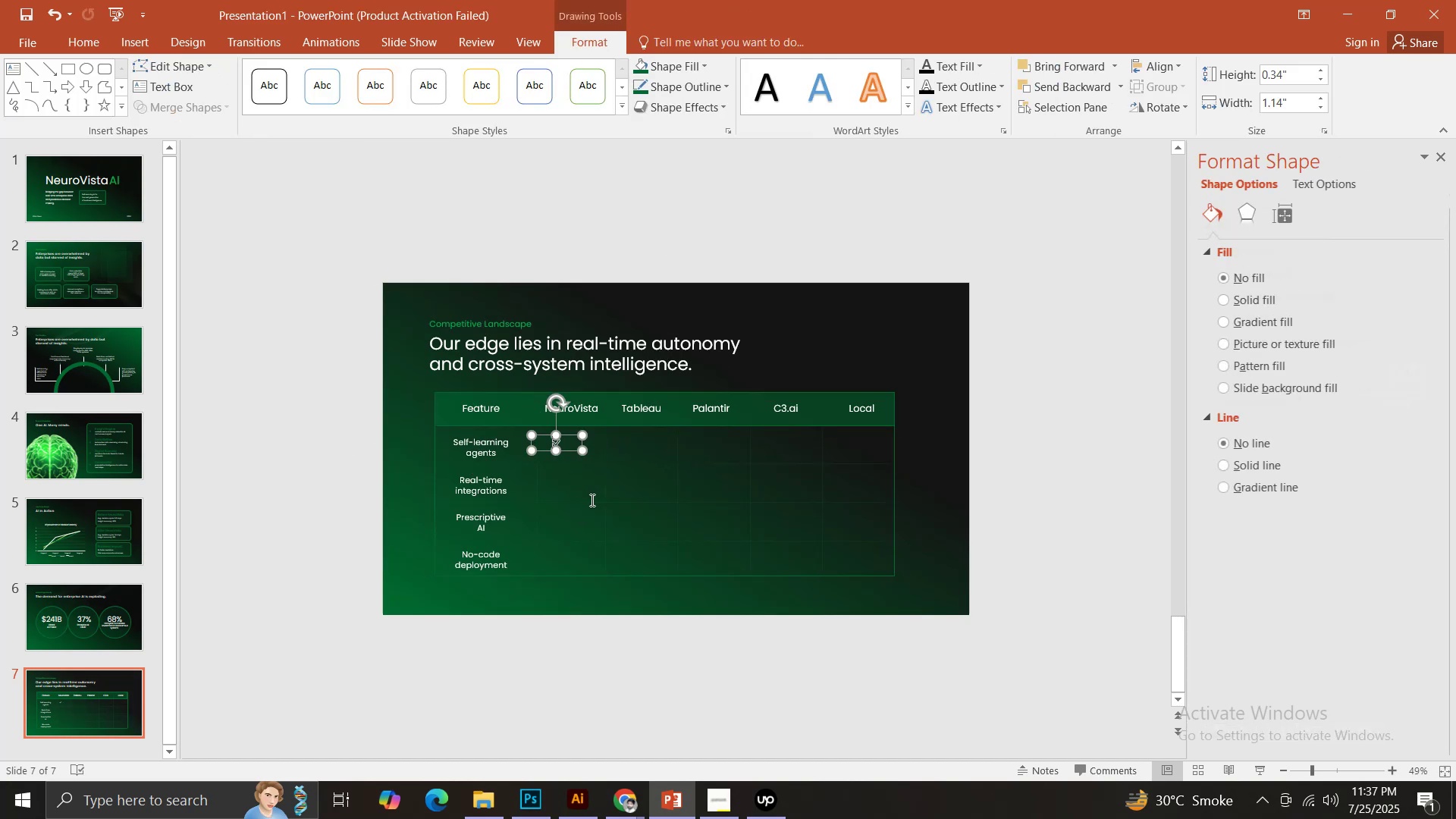 
key(Control+A)
 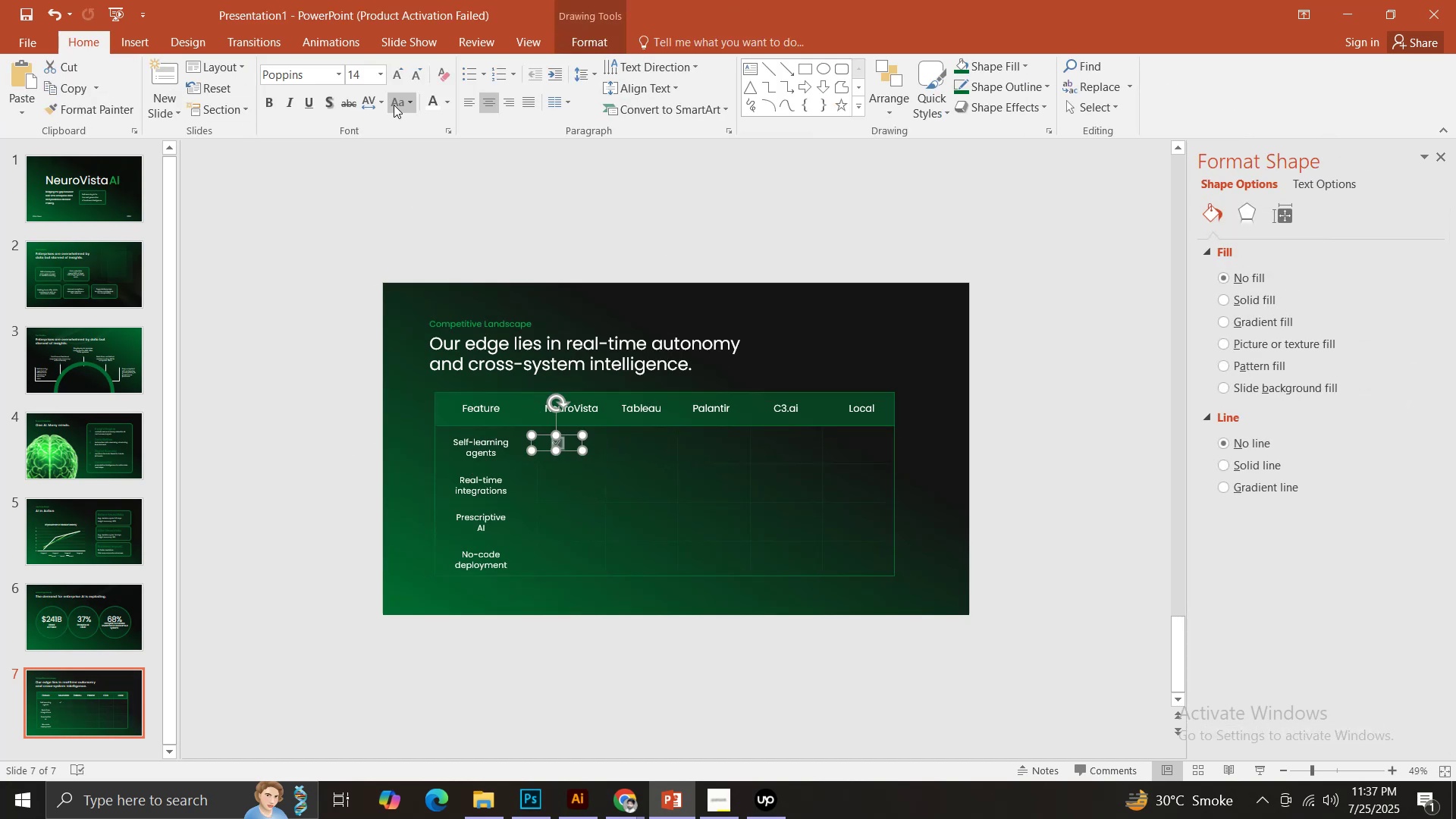 
double_click([399, 75])
 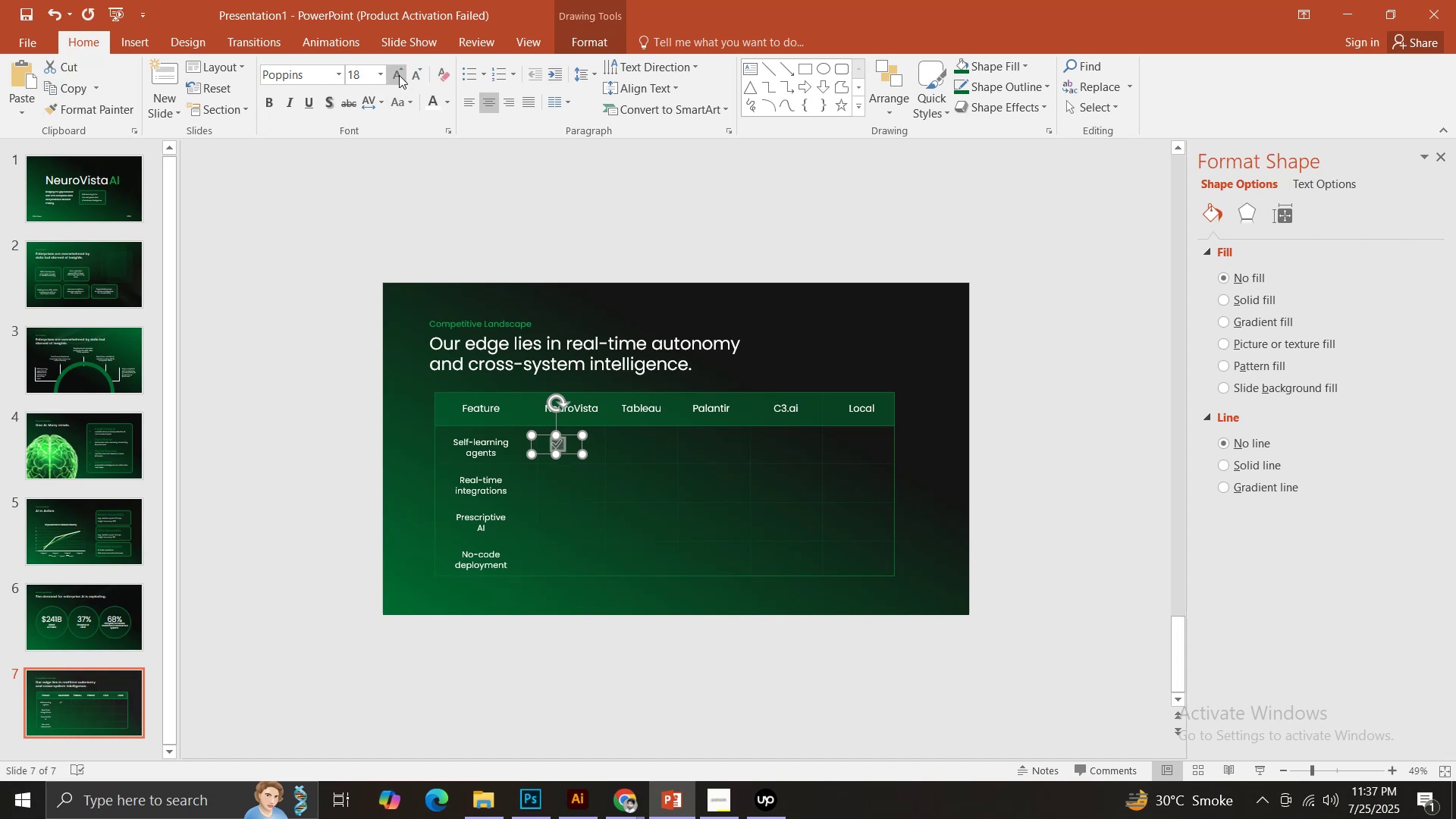 
triple_click([399, 75])
 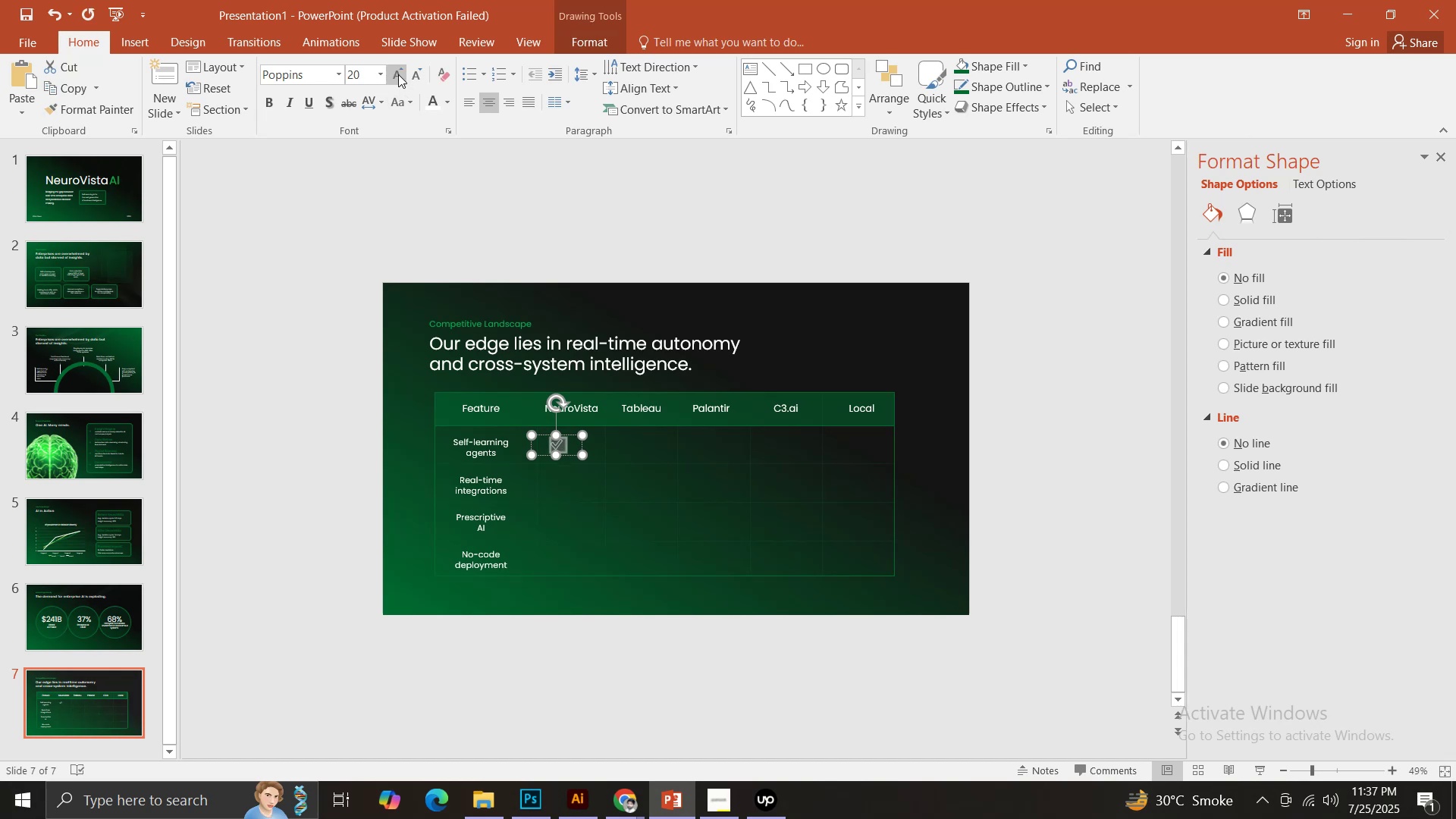 
triple_click([398, 74])
 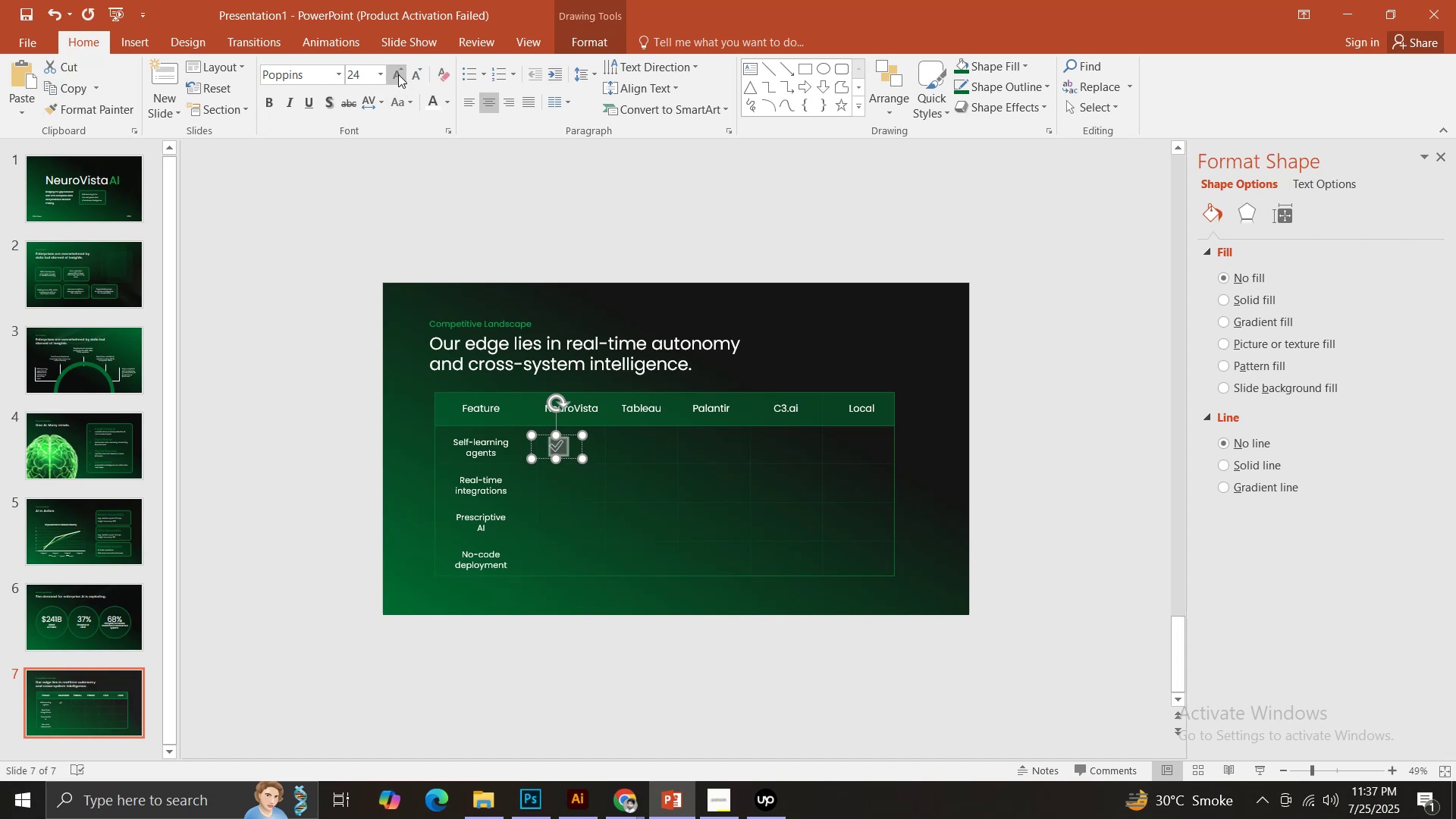 
triple_click([398, 74])
 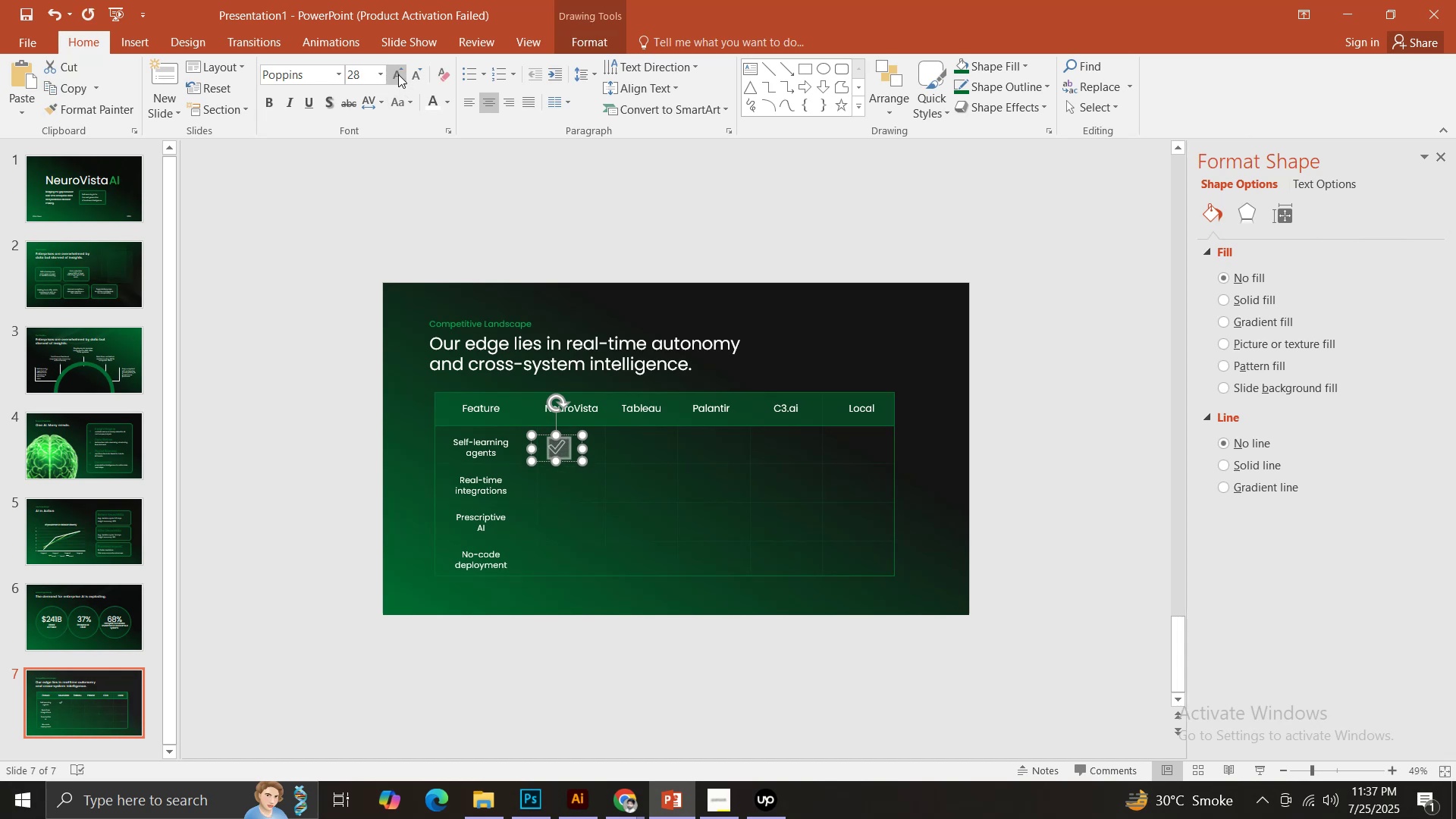 
triple_click([398, 74])
 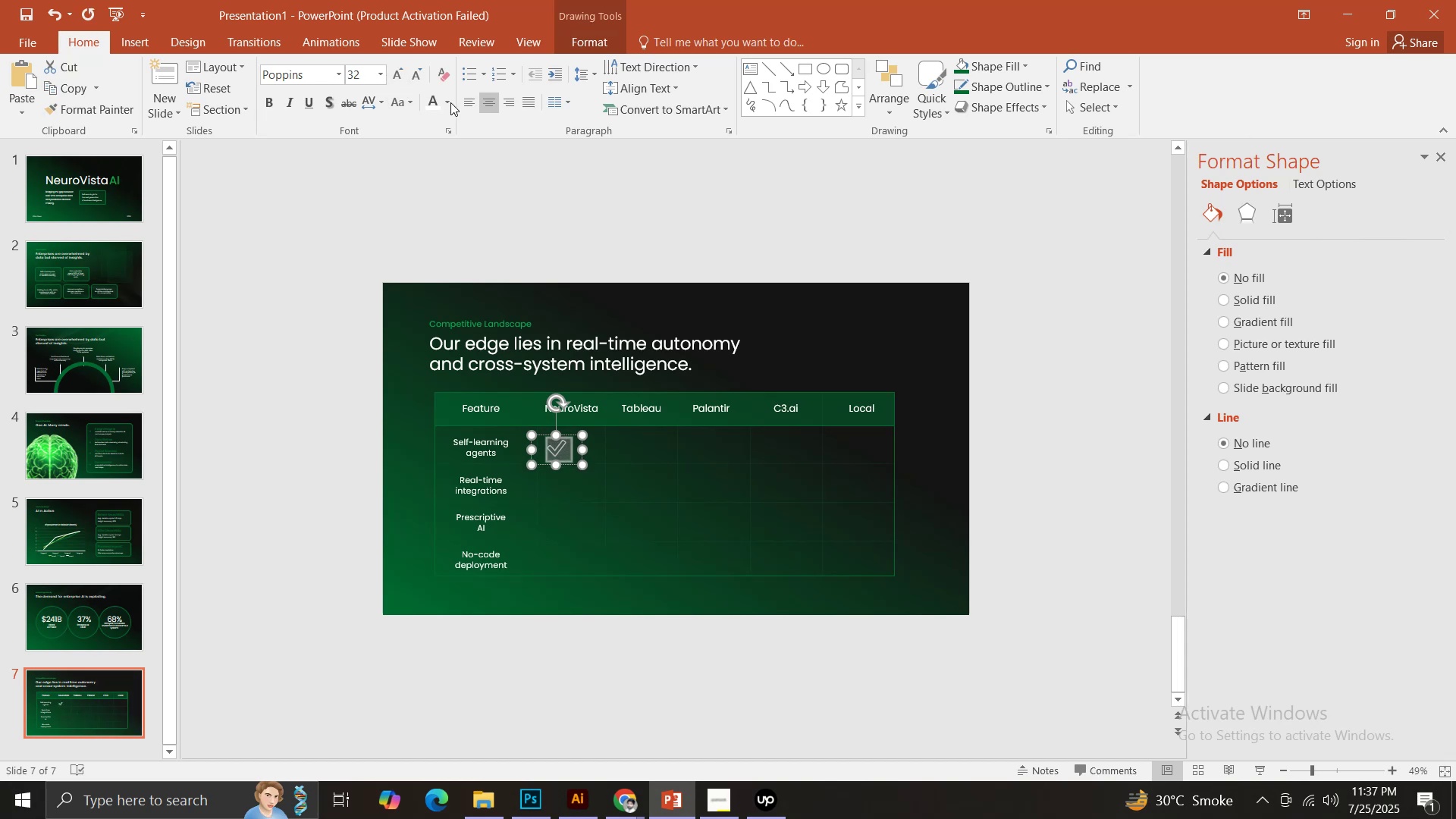 
left_click([444, 101])
 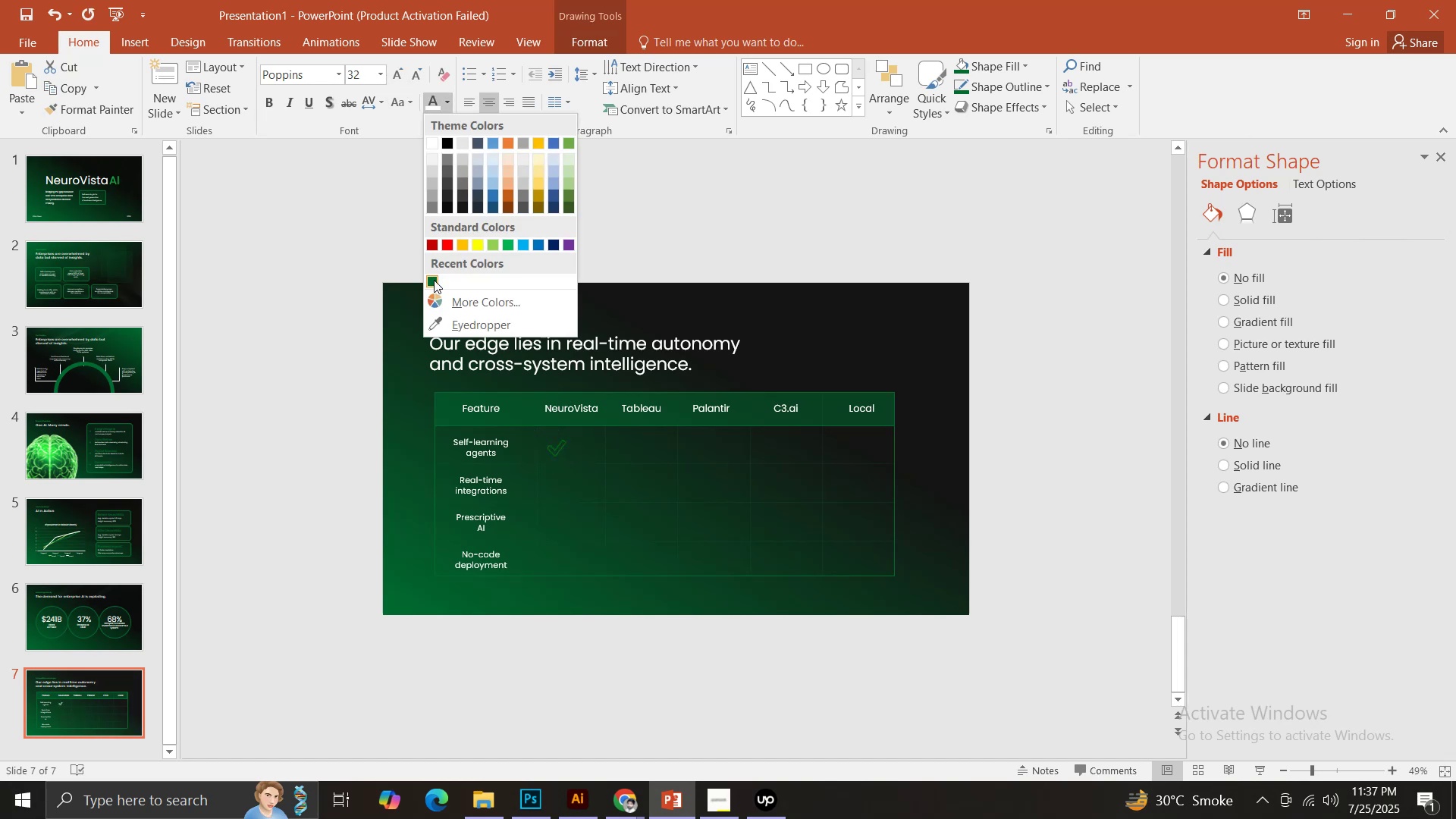 
left_click([434, 280])
 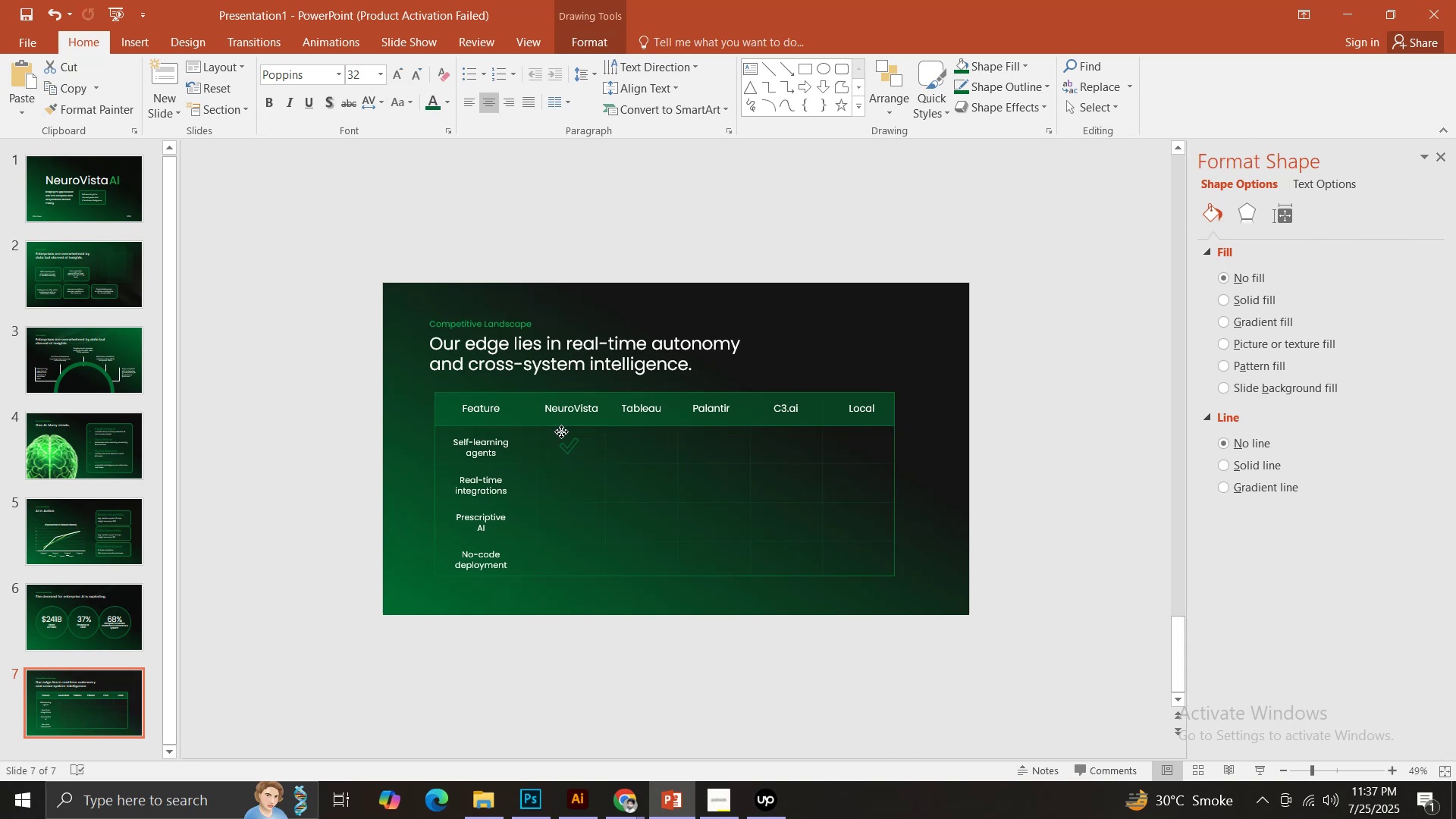 
wait(6.08)
 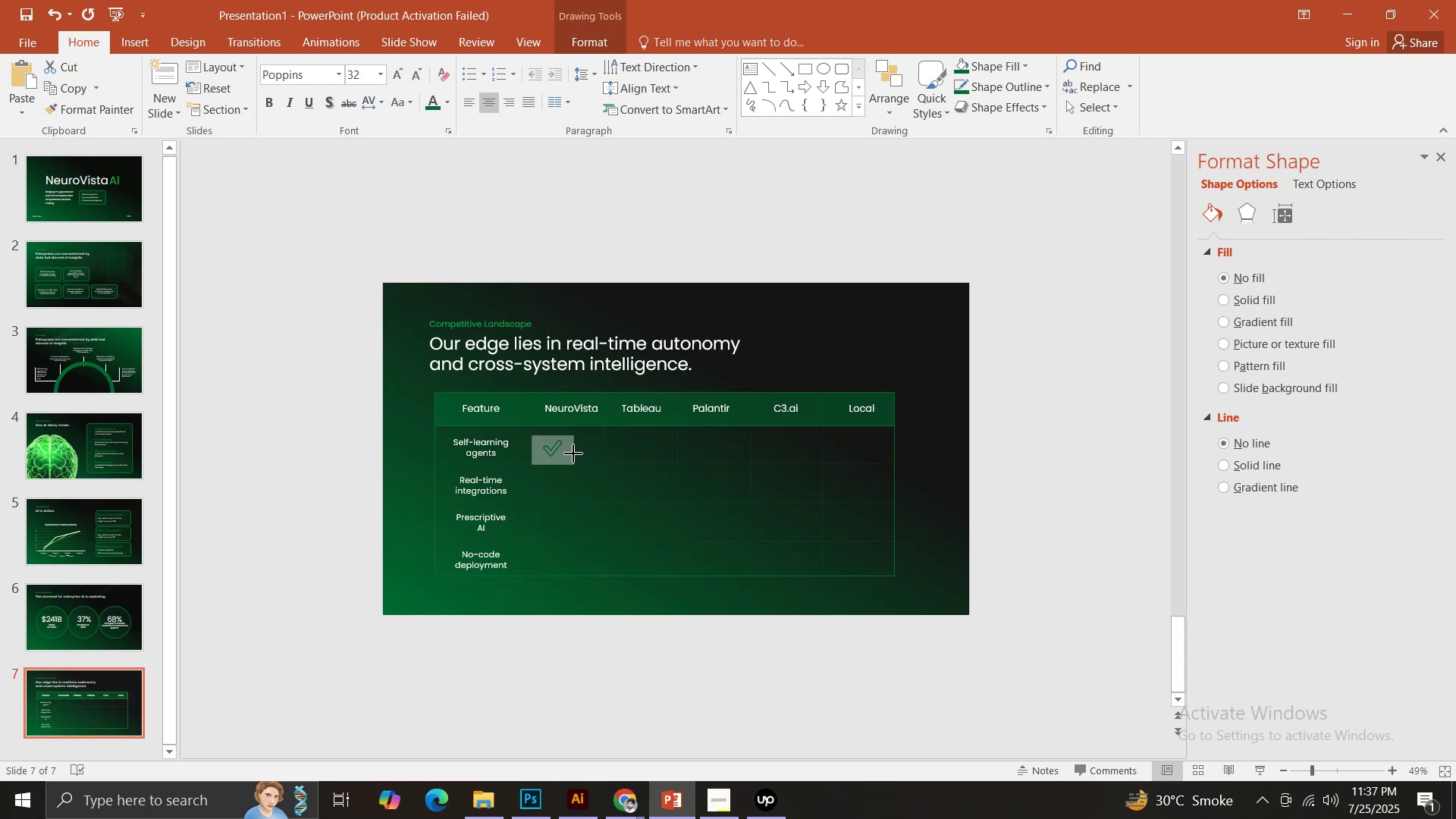 
hold_key(key=ControlLeft, duration=7.7)
 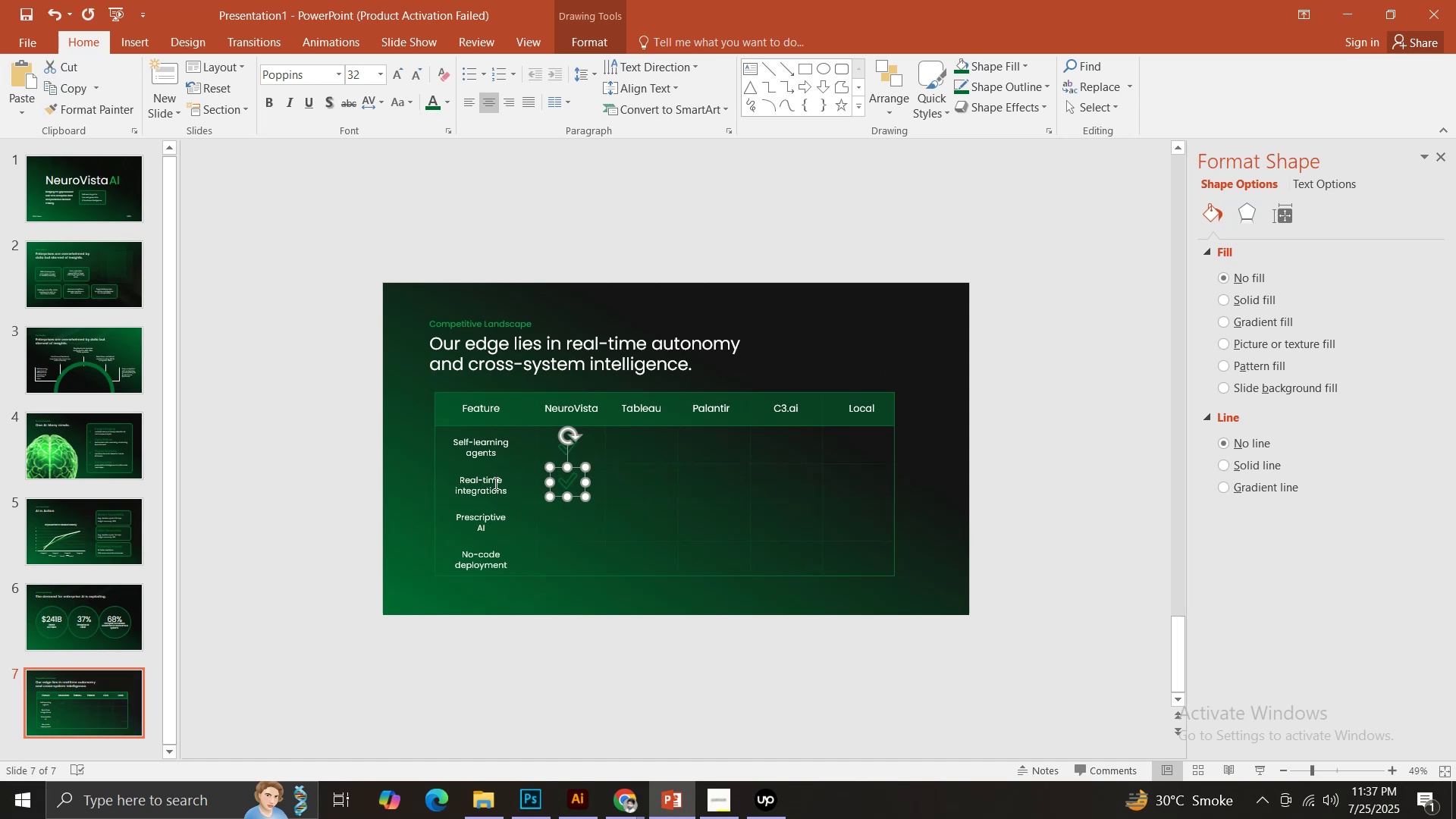 
hold_key(key=ShiftLeft, duration=1.5)
 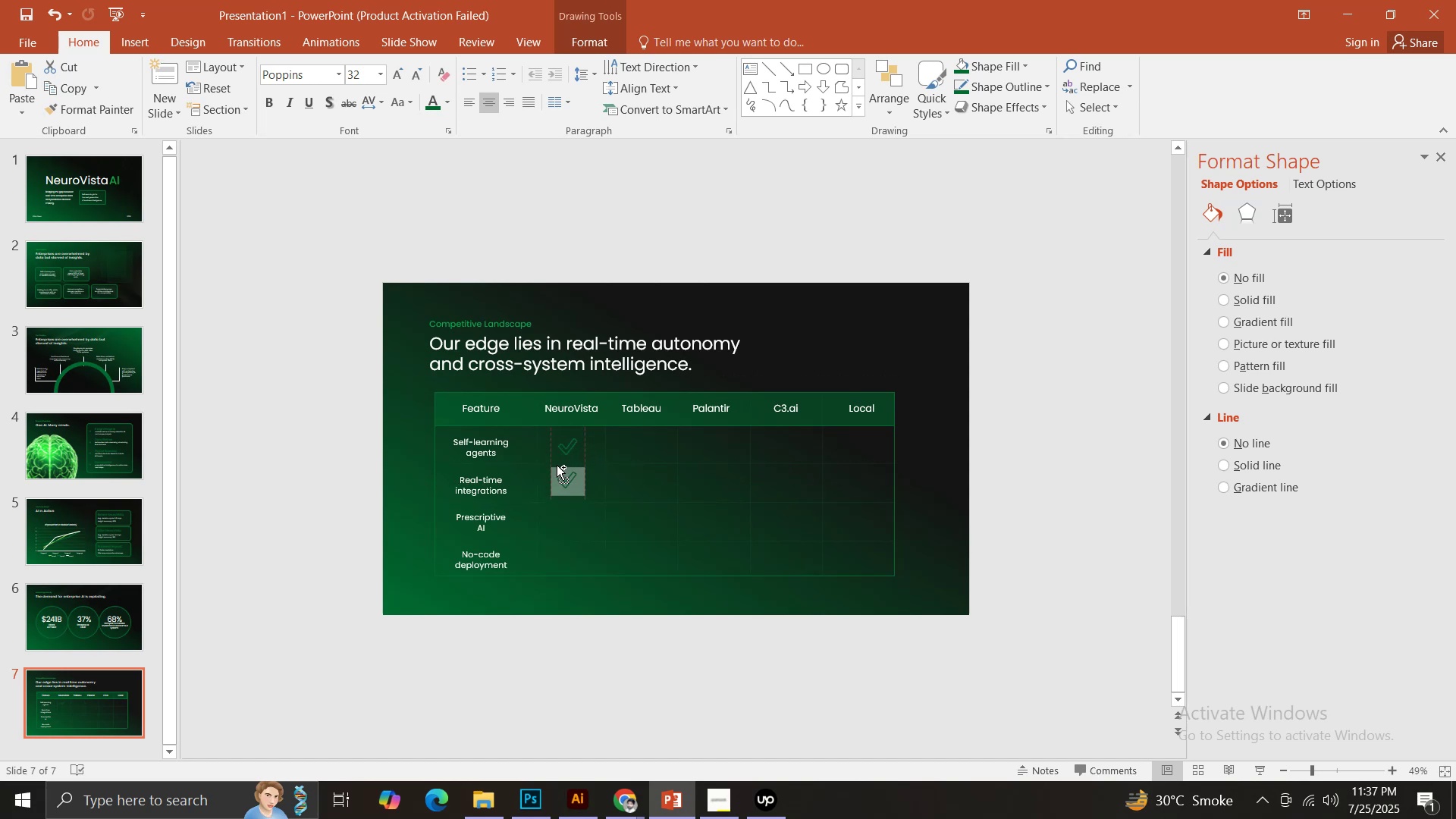 
hold_key(key=ShiftLeft, duration=1.51)
 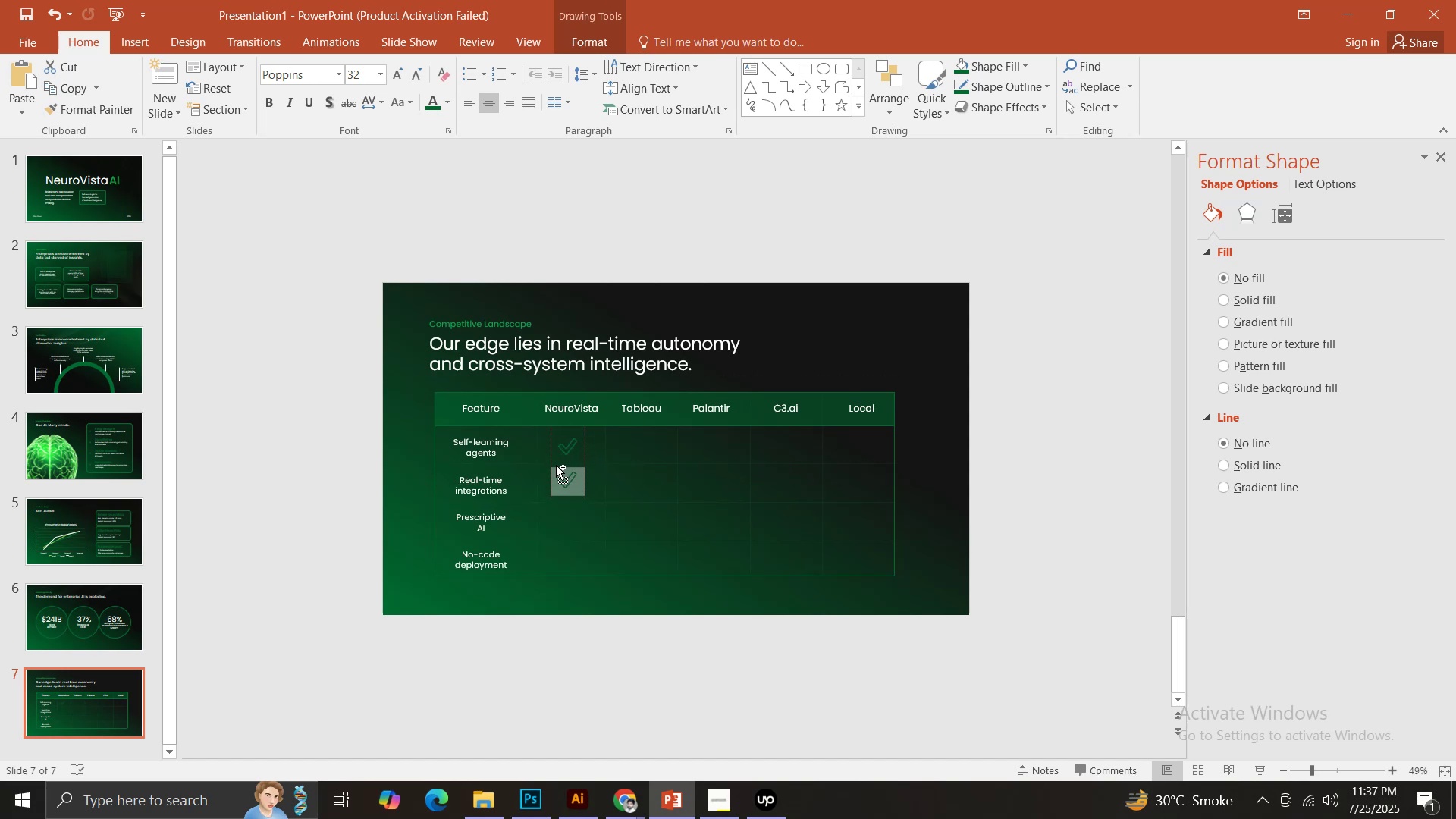 
hold_key(key=ShiftLeft, duration=1.52)
 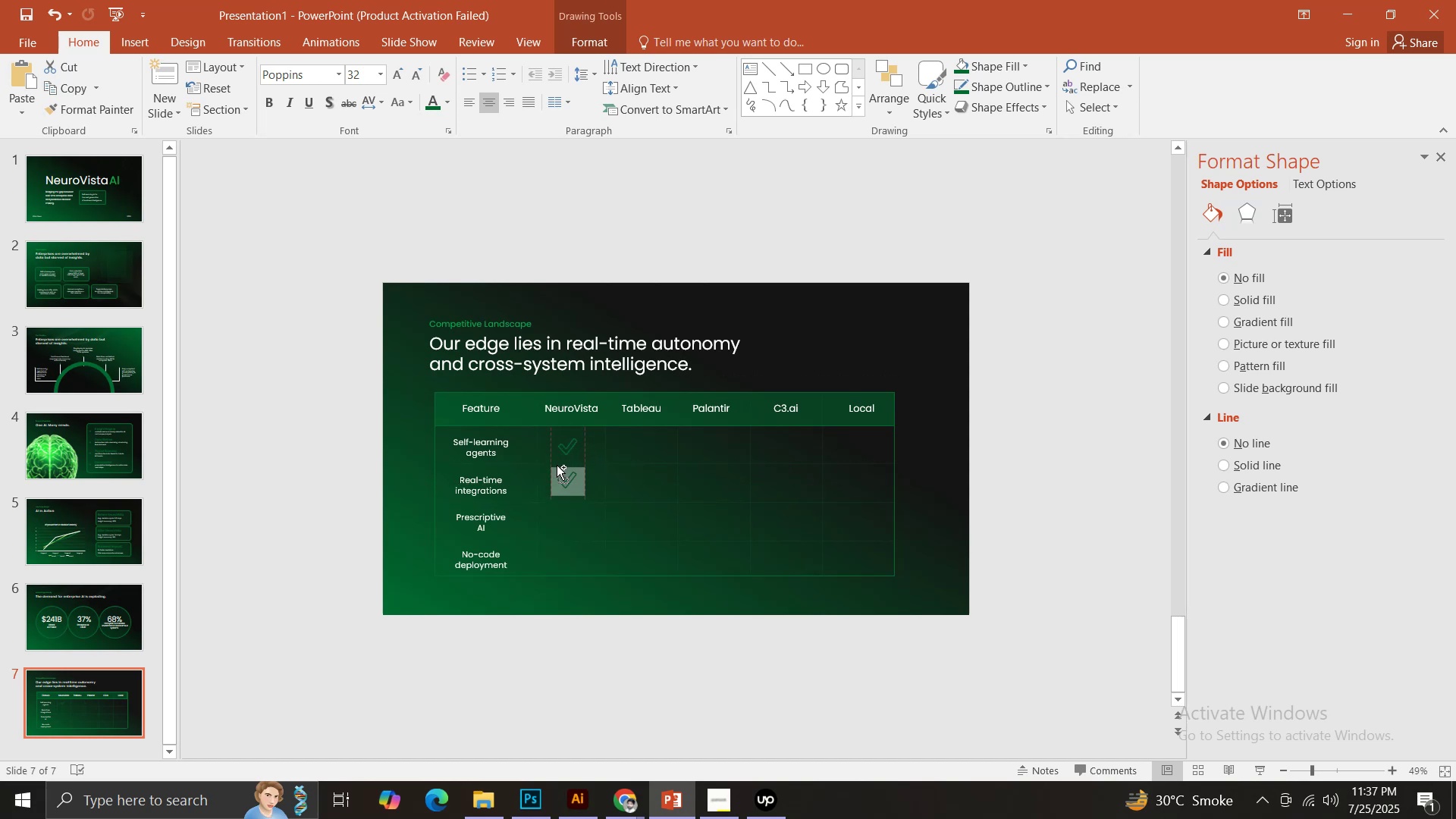 
hold_key(key=ShiftLeft, duration=1.51)
 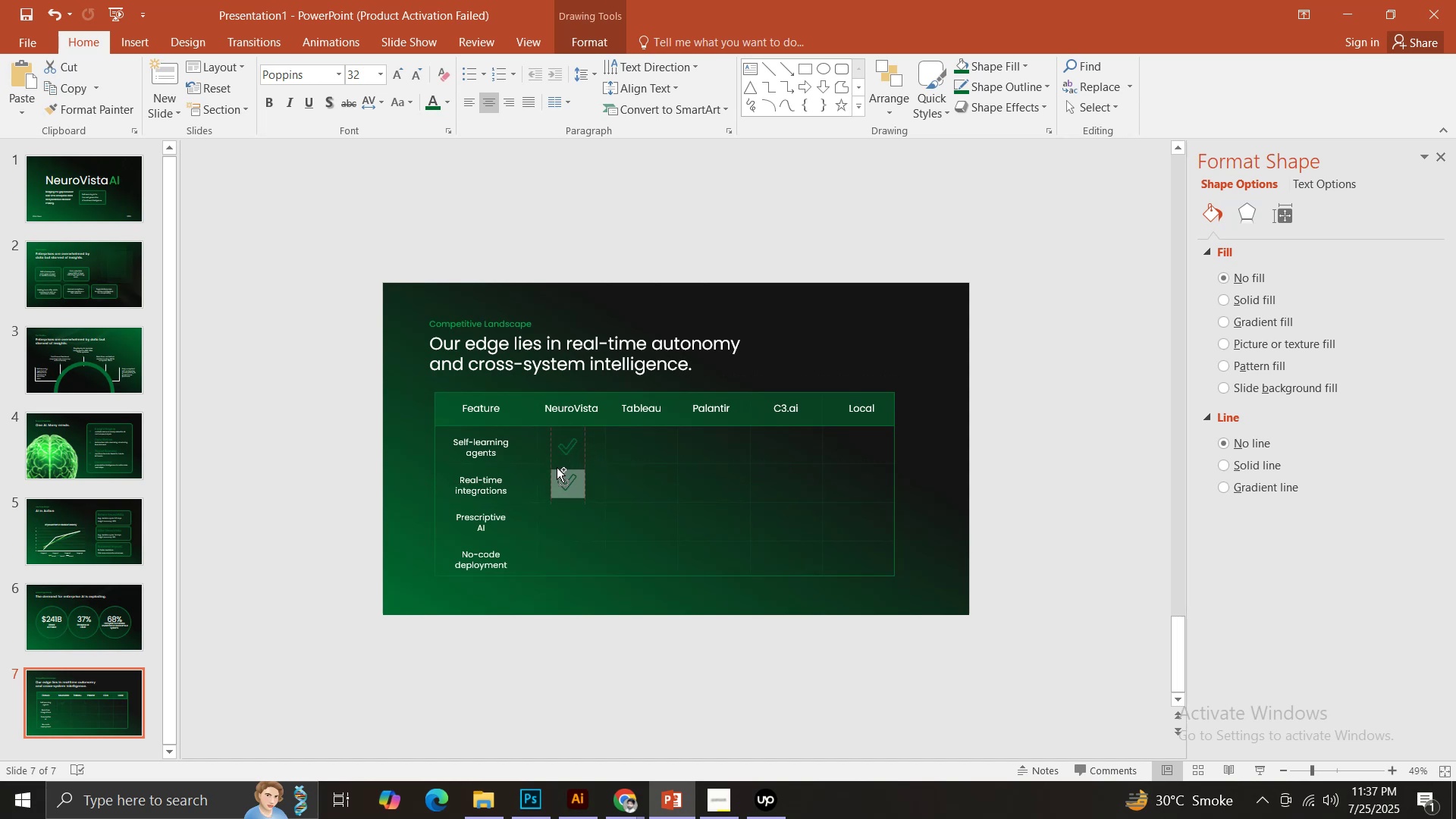 
hold_key(key=ShiftLeft, duration=1.18)
 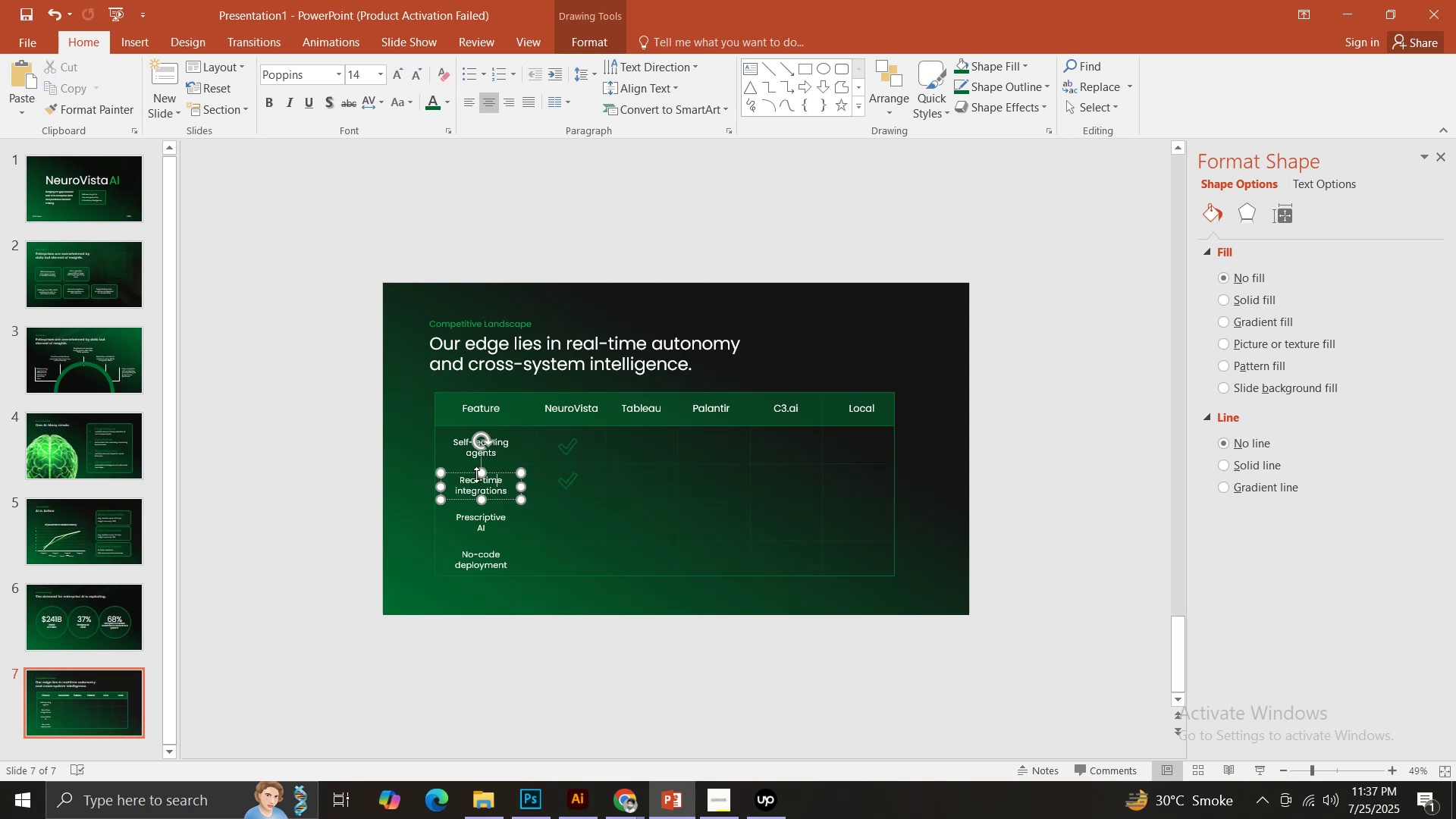 
left_click([472, 473])
 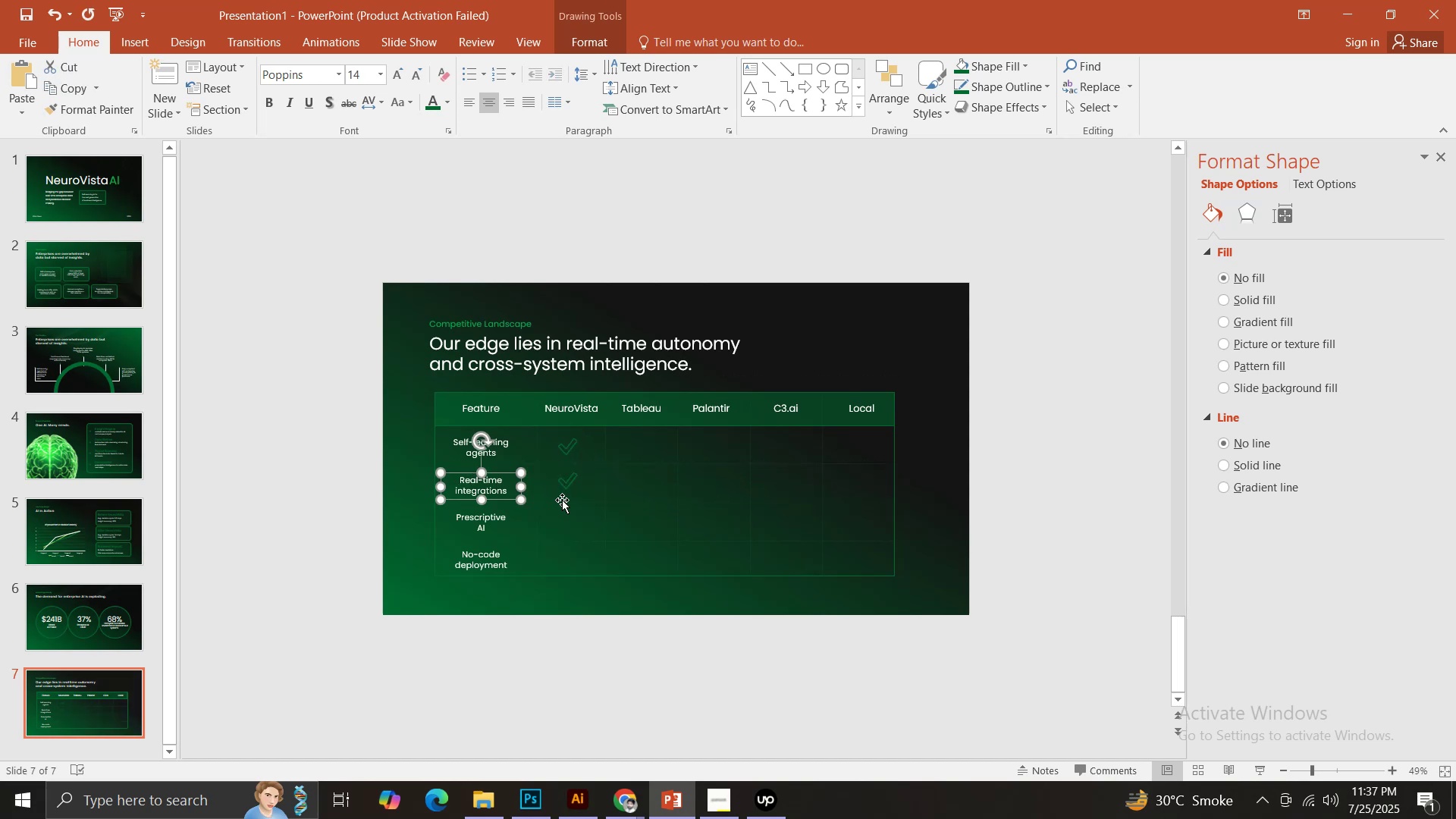 
key(ArrowUp)
 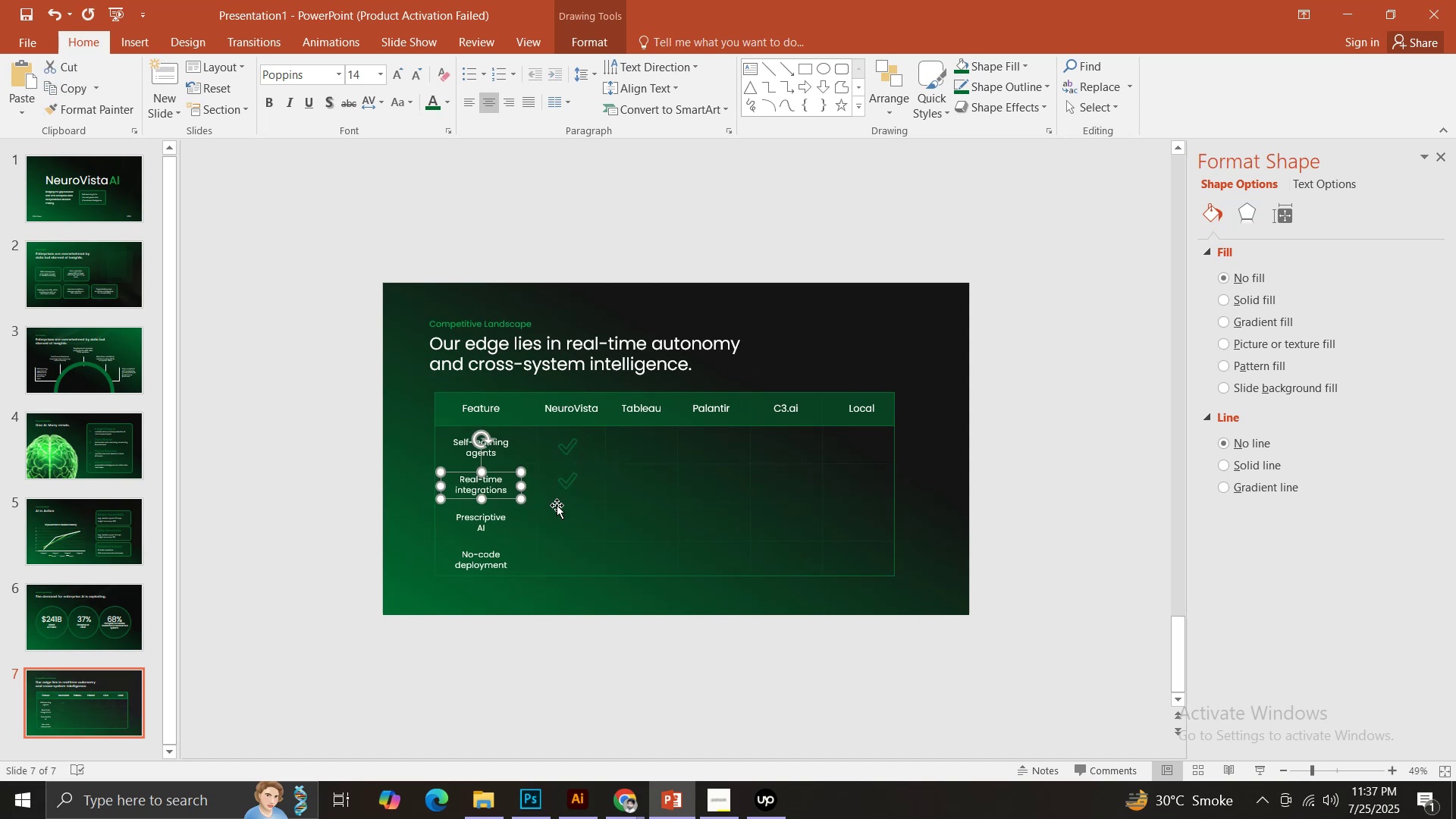 
key(ArrowUp)
 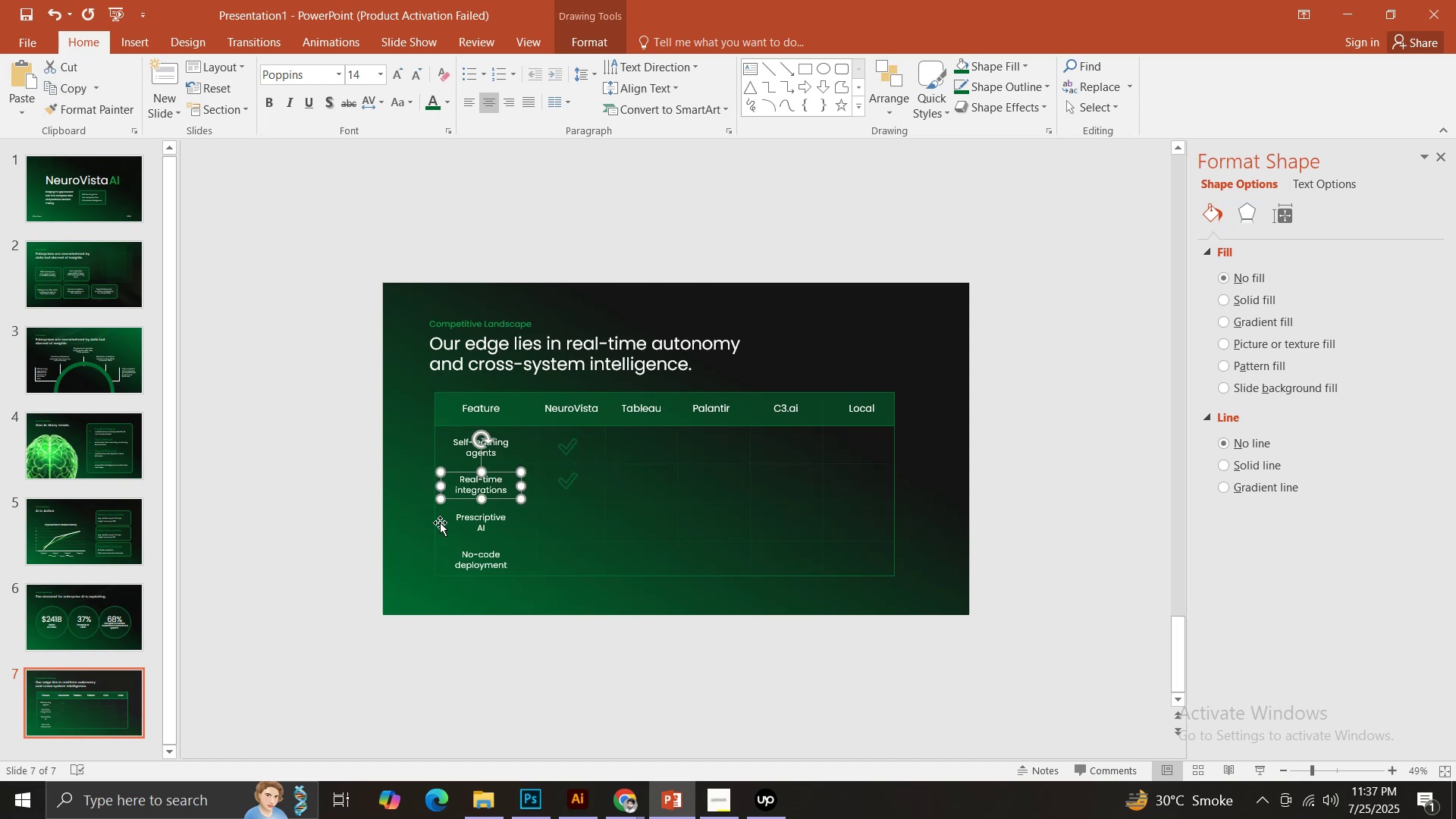 
key(ArrowUp)
 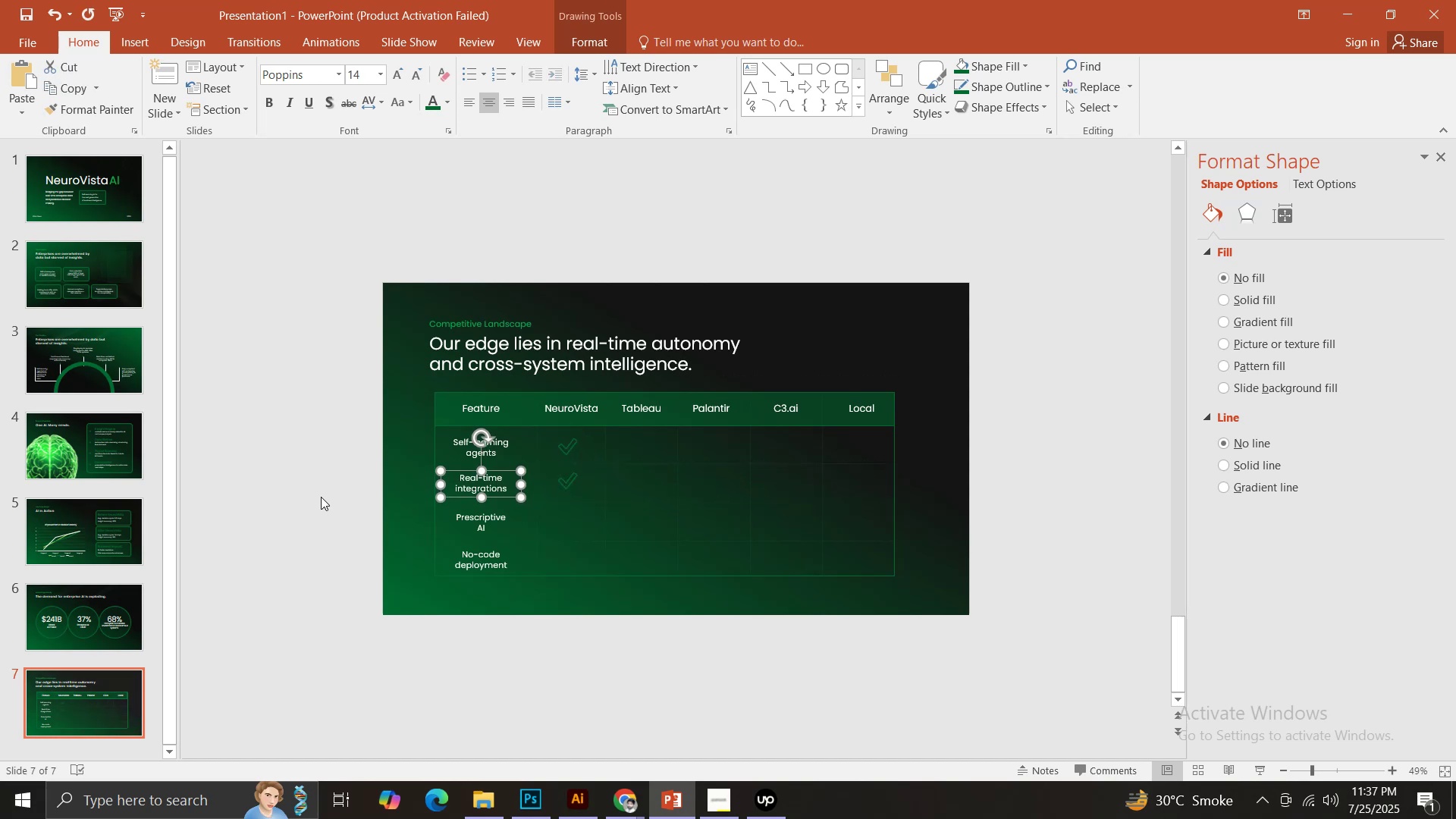 
left_click([321, 497])
 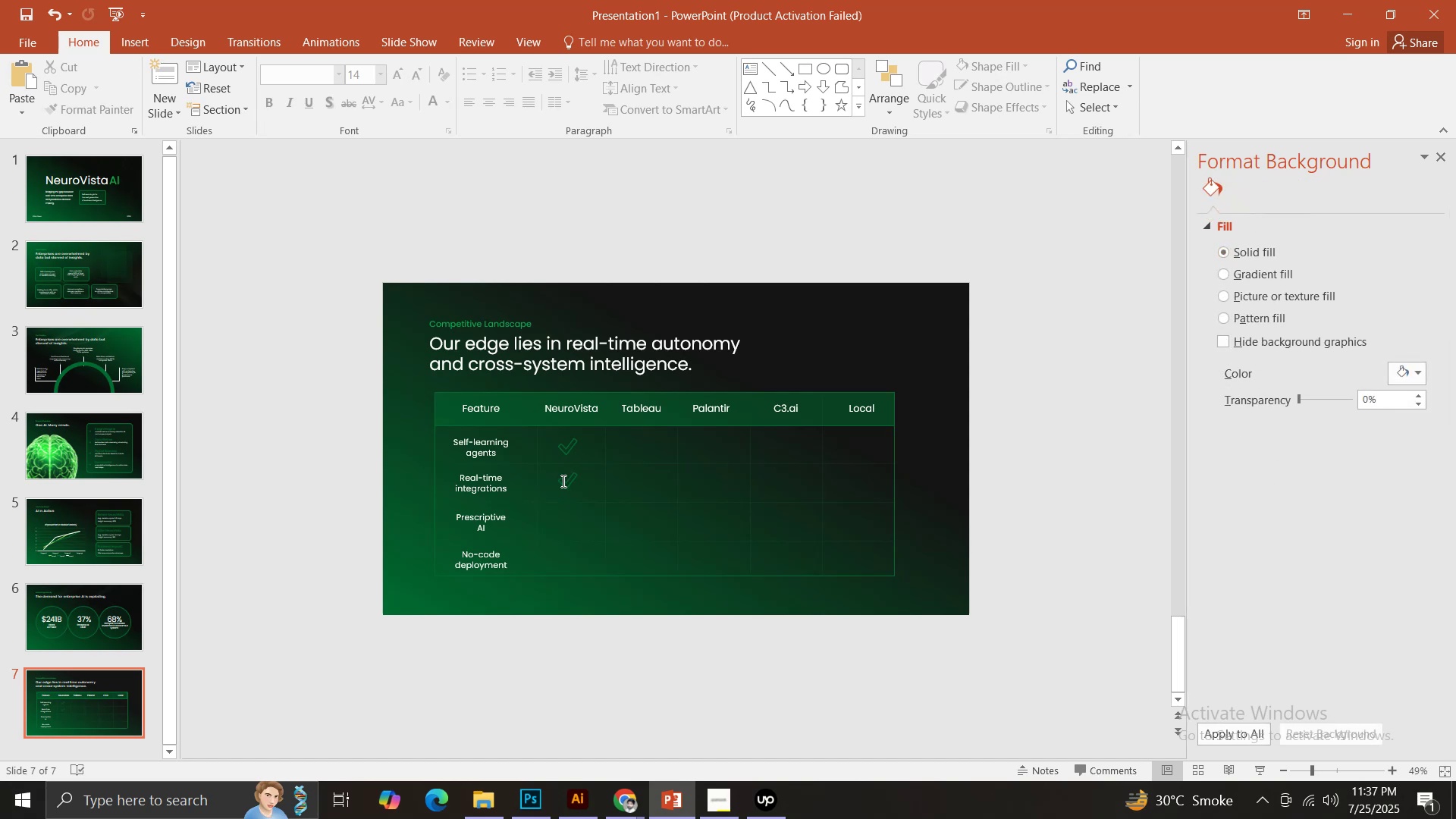 
left_click([565, 480])
 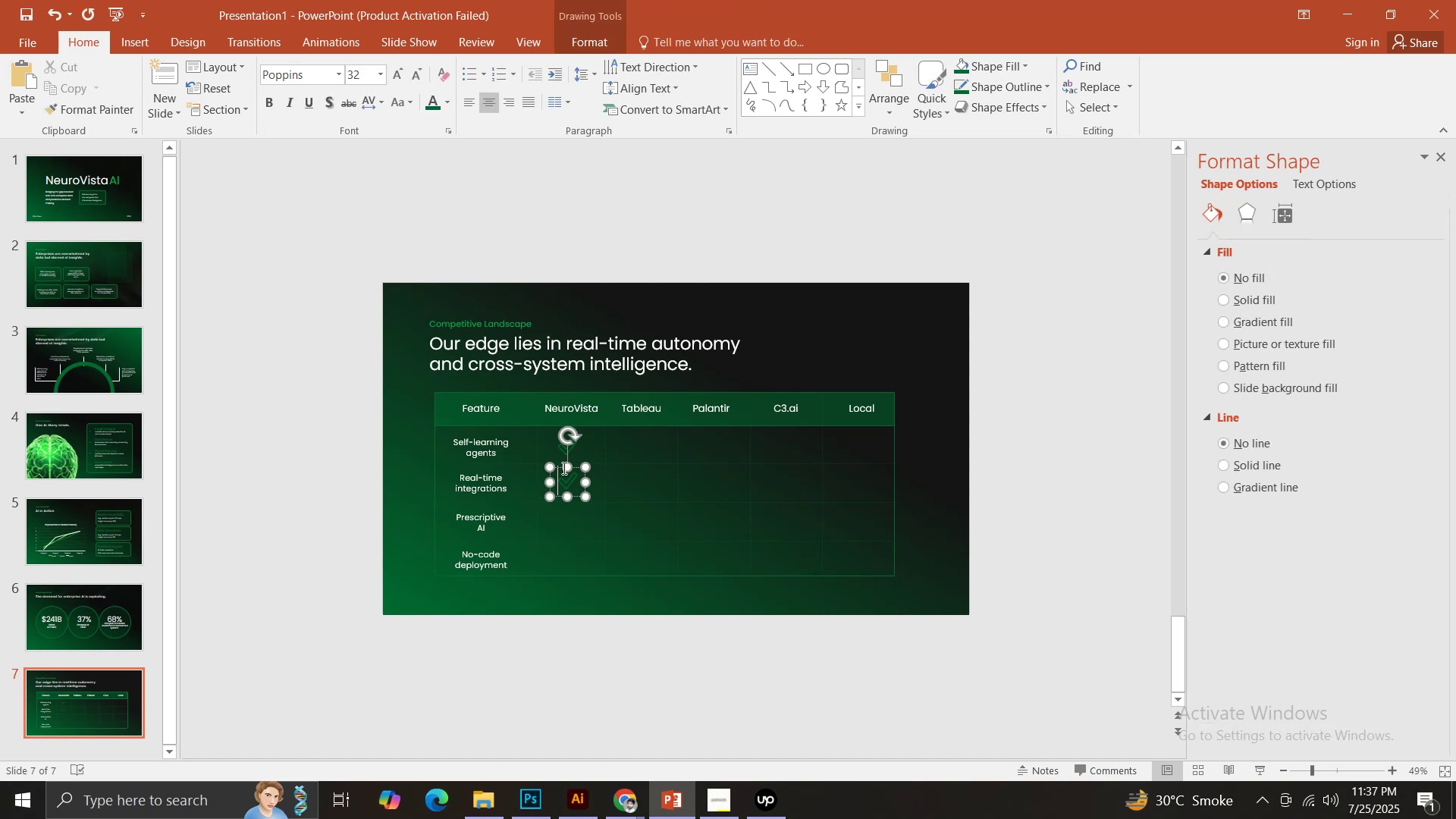 
hold_key(key=ControlLeft, duration=2.14)
 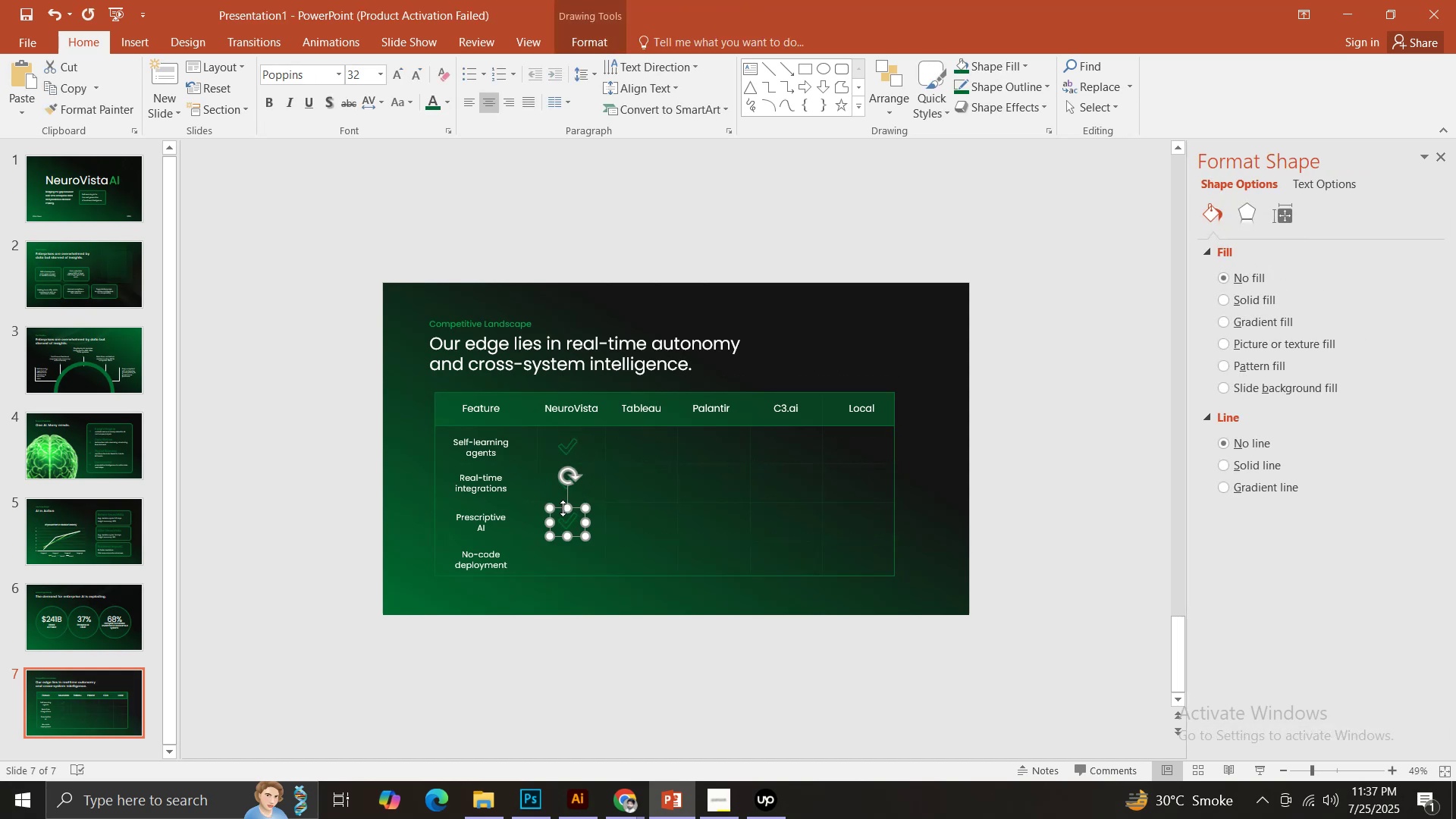 
hold_key(key=ShiftLeft, duration=1.52)
 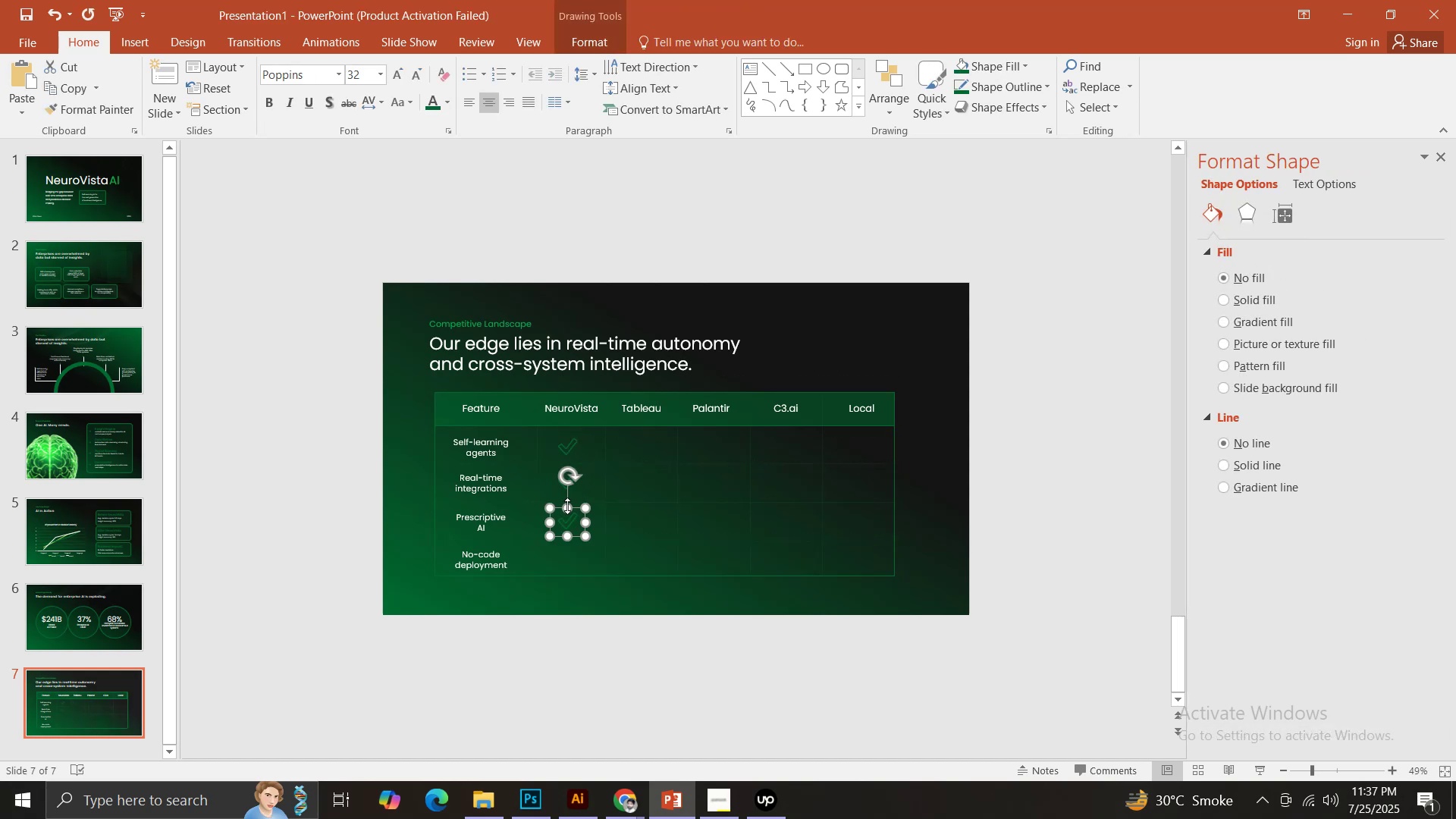 
hold_key(key=ControlLeft, duration=1.82)
 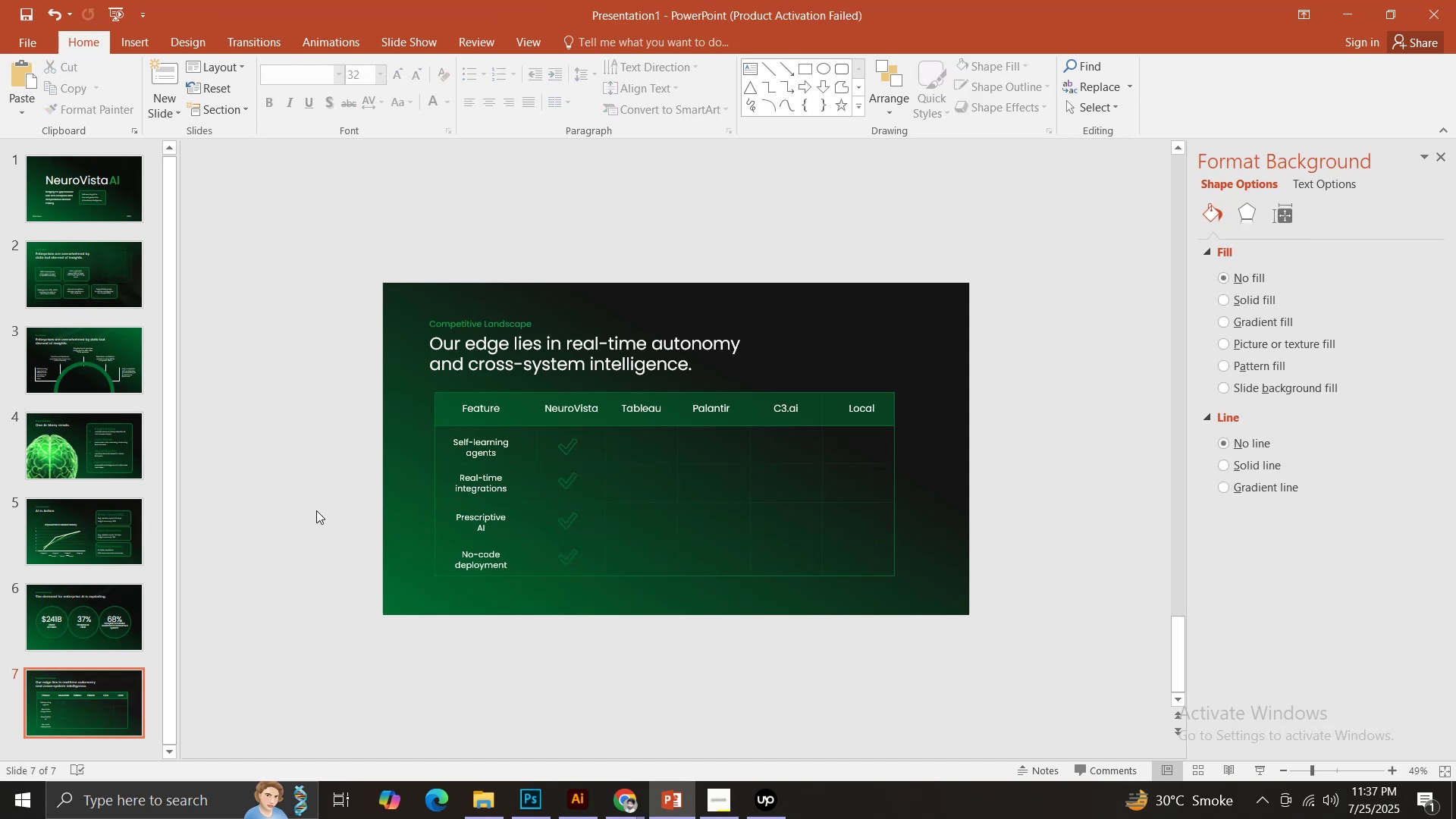 
hold_key(key=ShiftLeft, duration=1.15)
 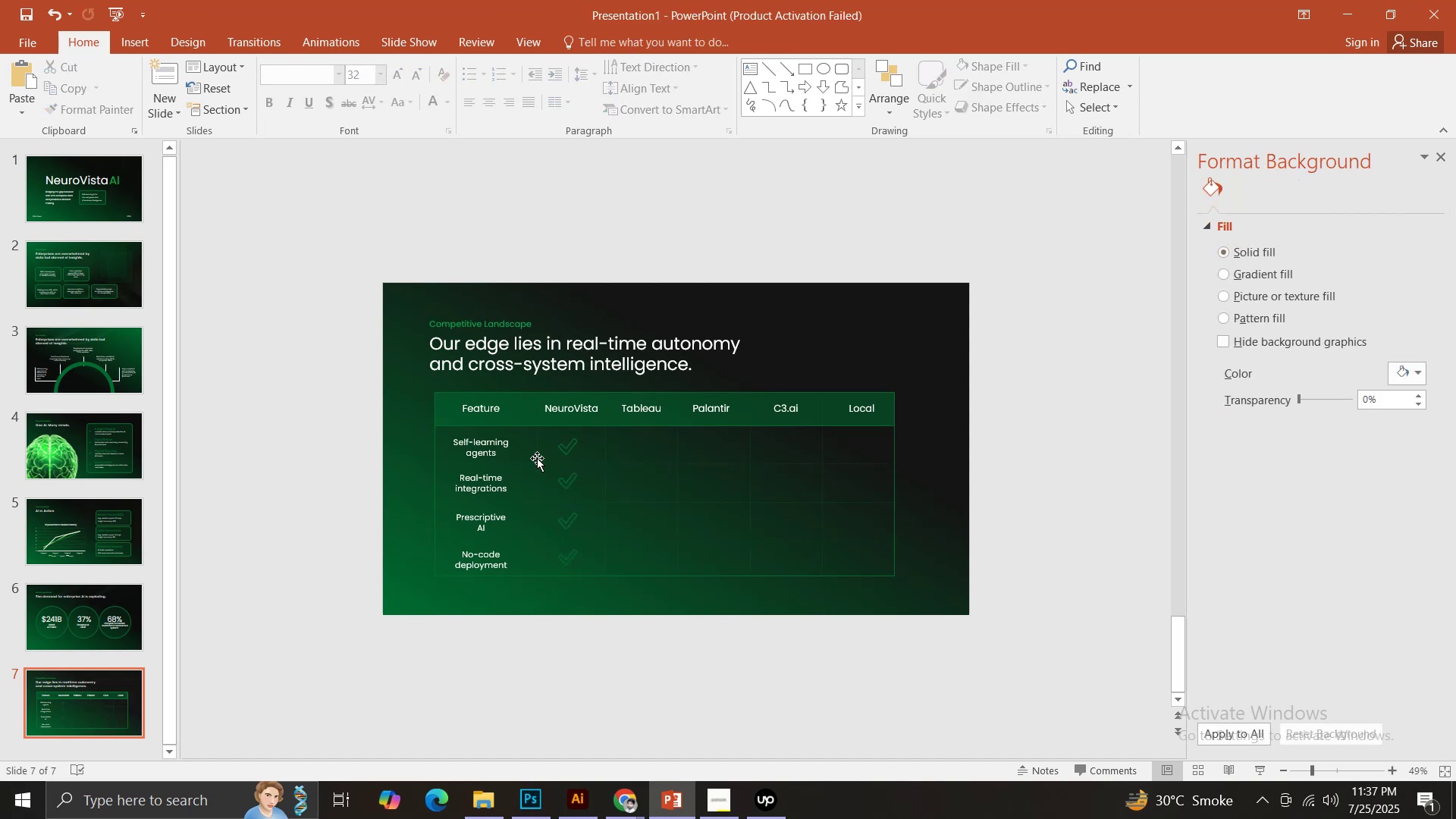 
left_click([579, 438])
 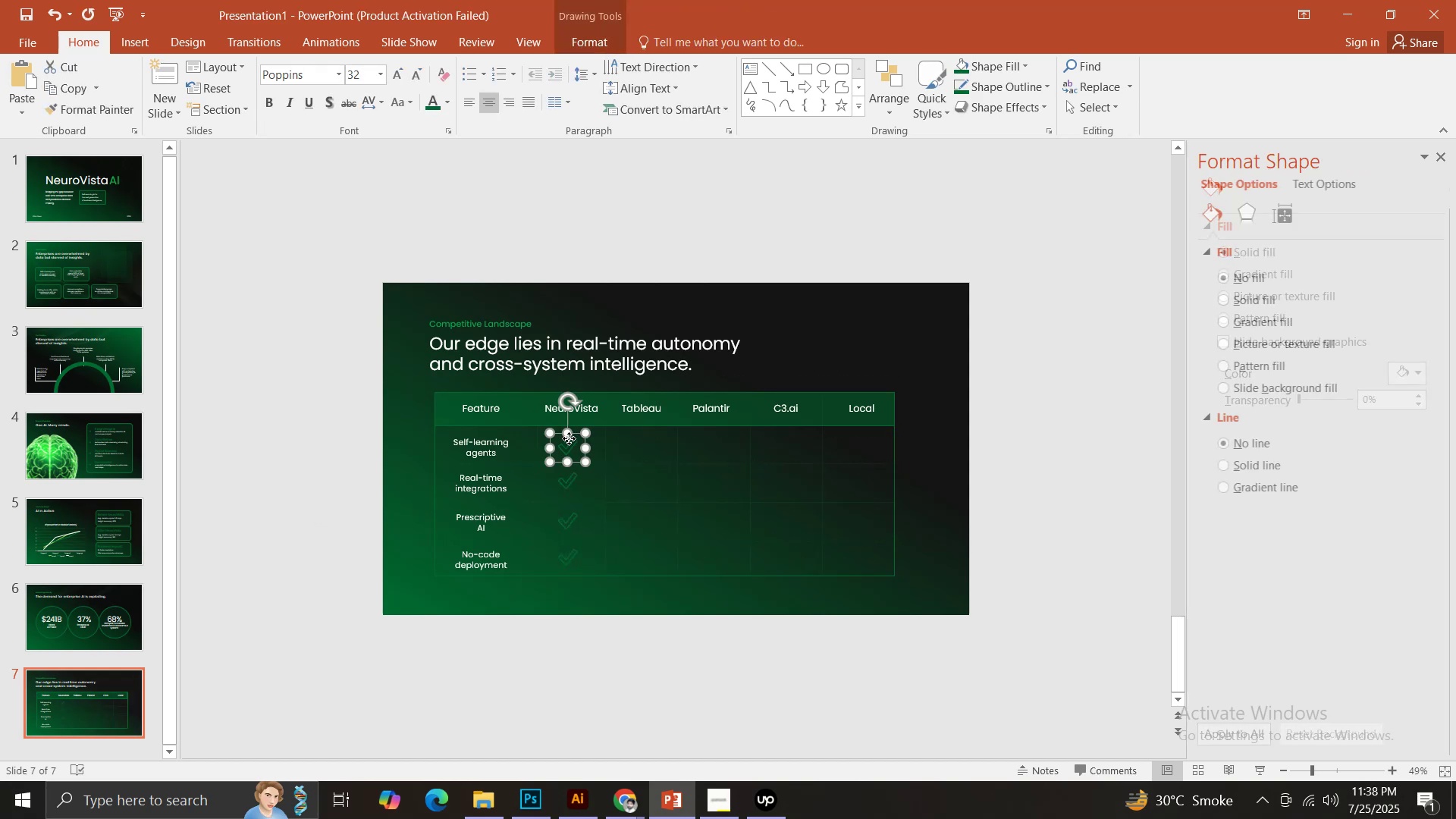 
hold_key(key=ControlLeft, duration=1.97)
 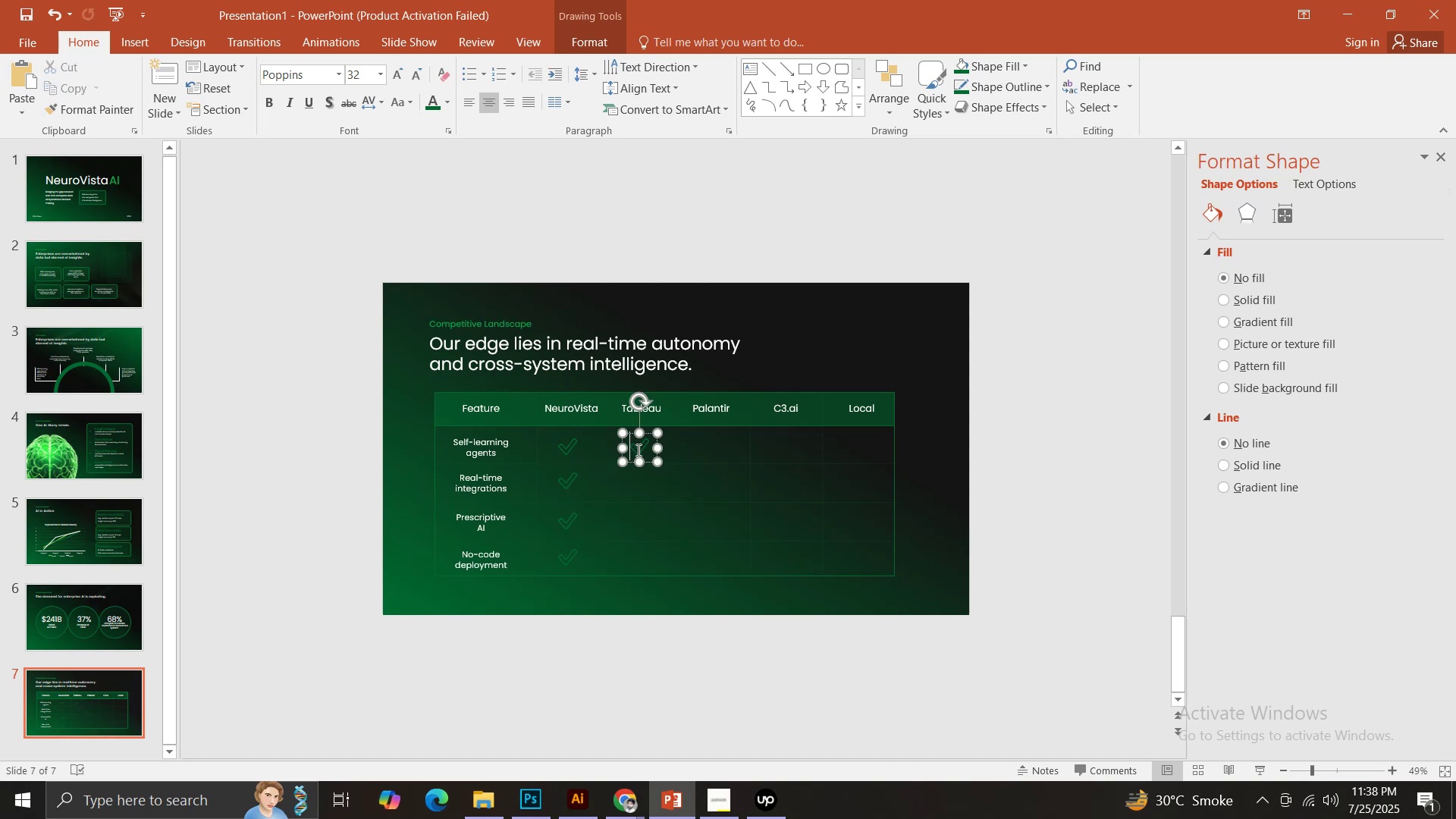 
hold_key(key=ShiftLeft, duration=1.29)
 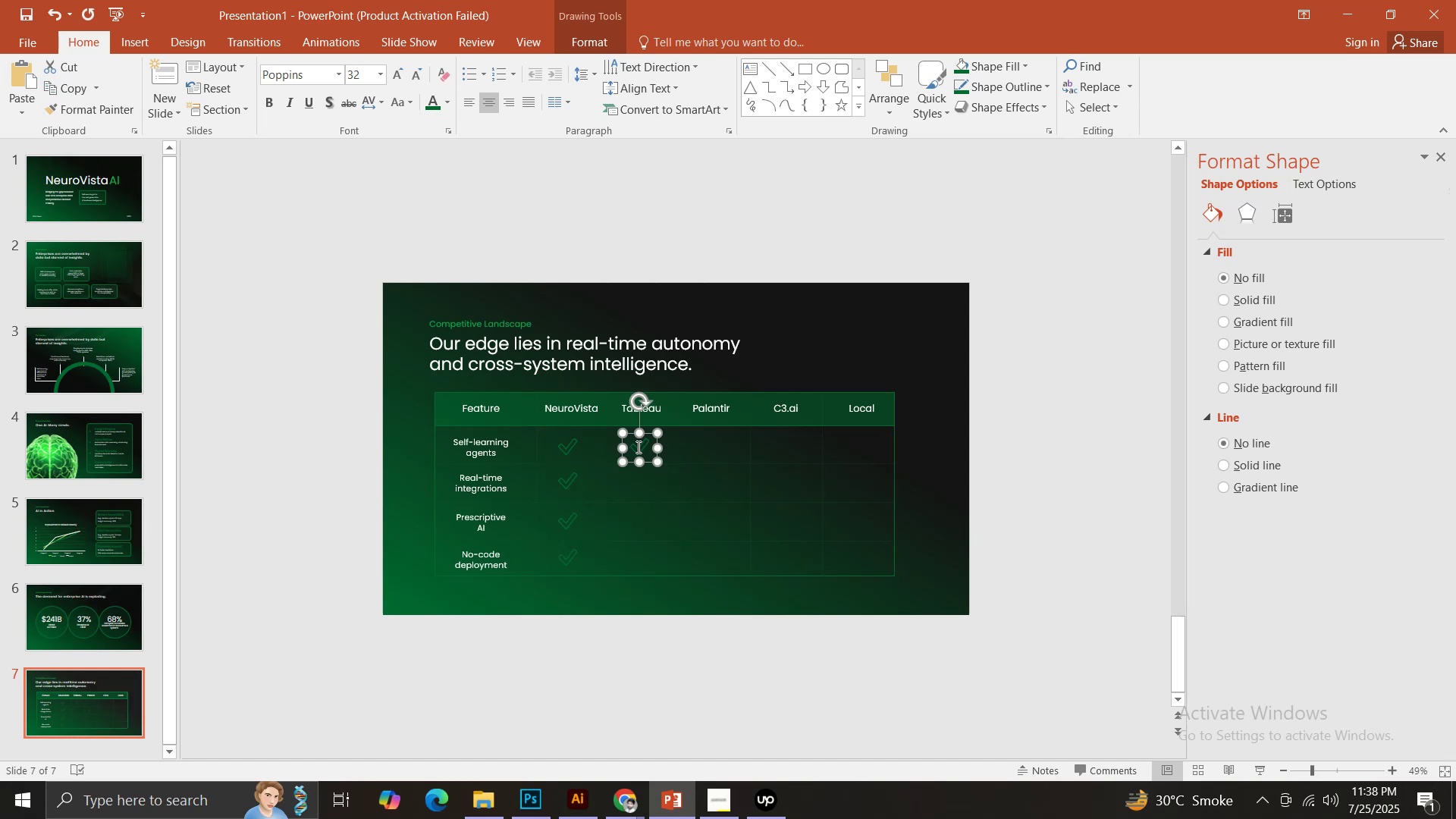 
left_click([637, 447])
 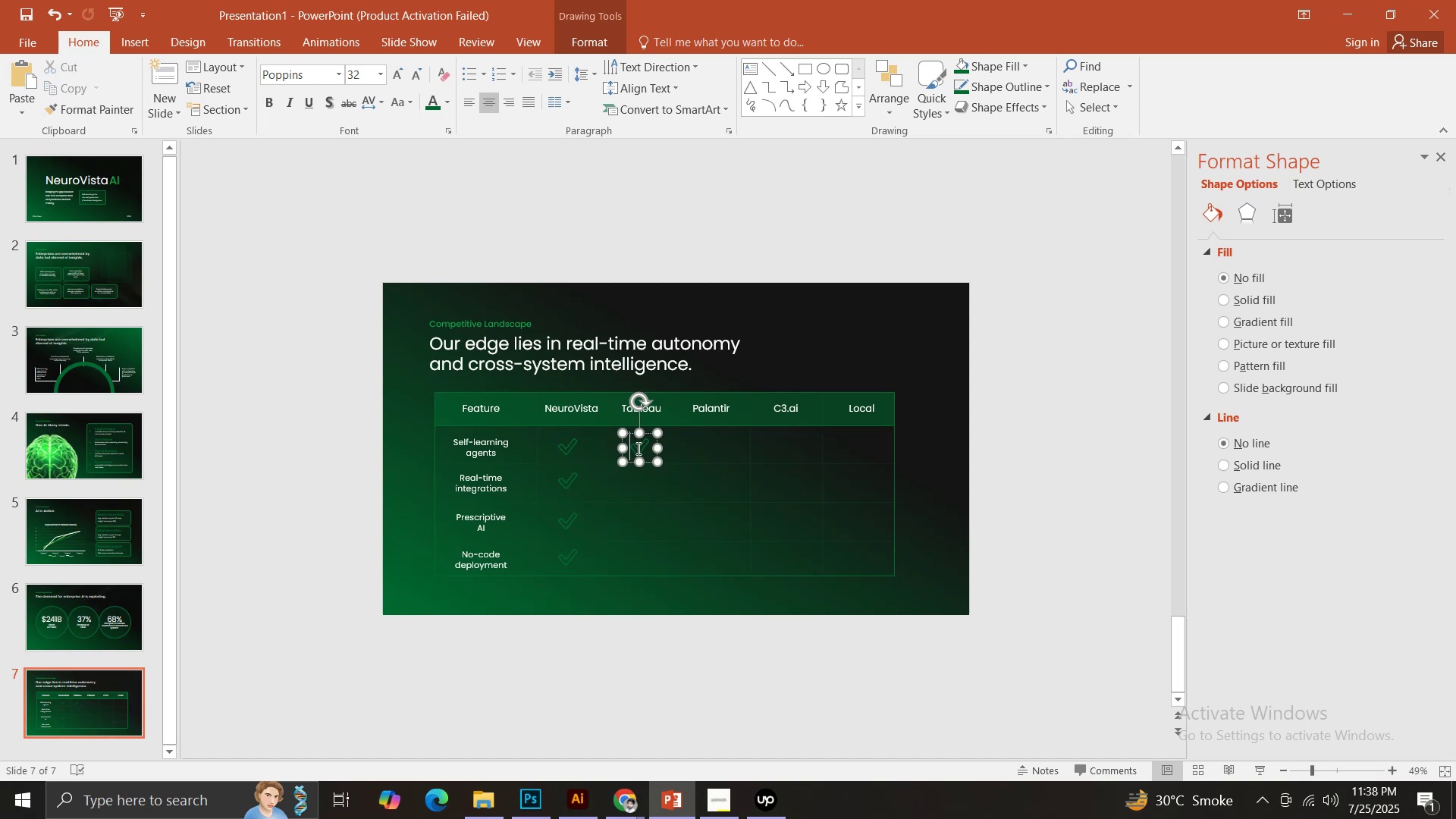 
key(Control+ControlLeft)
 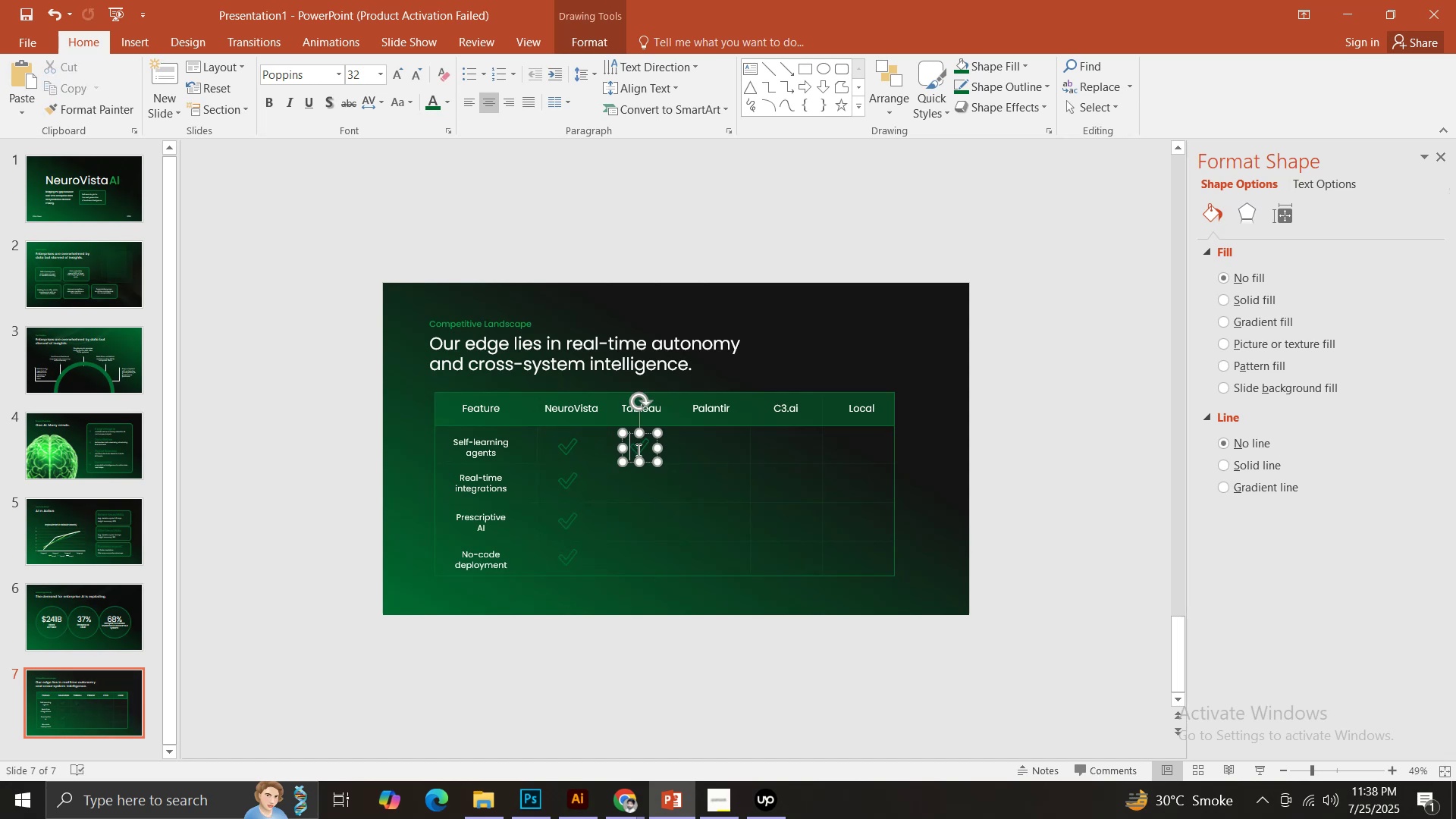 
key(Control+A)
 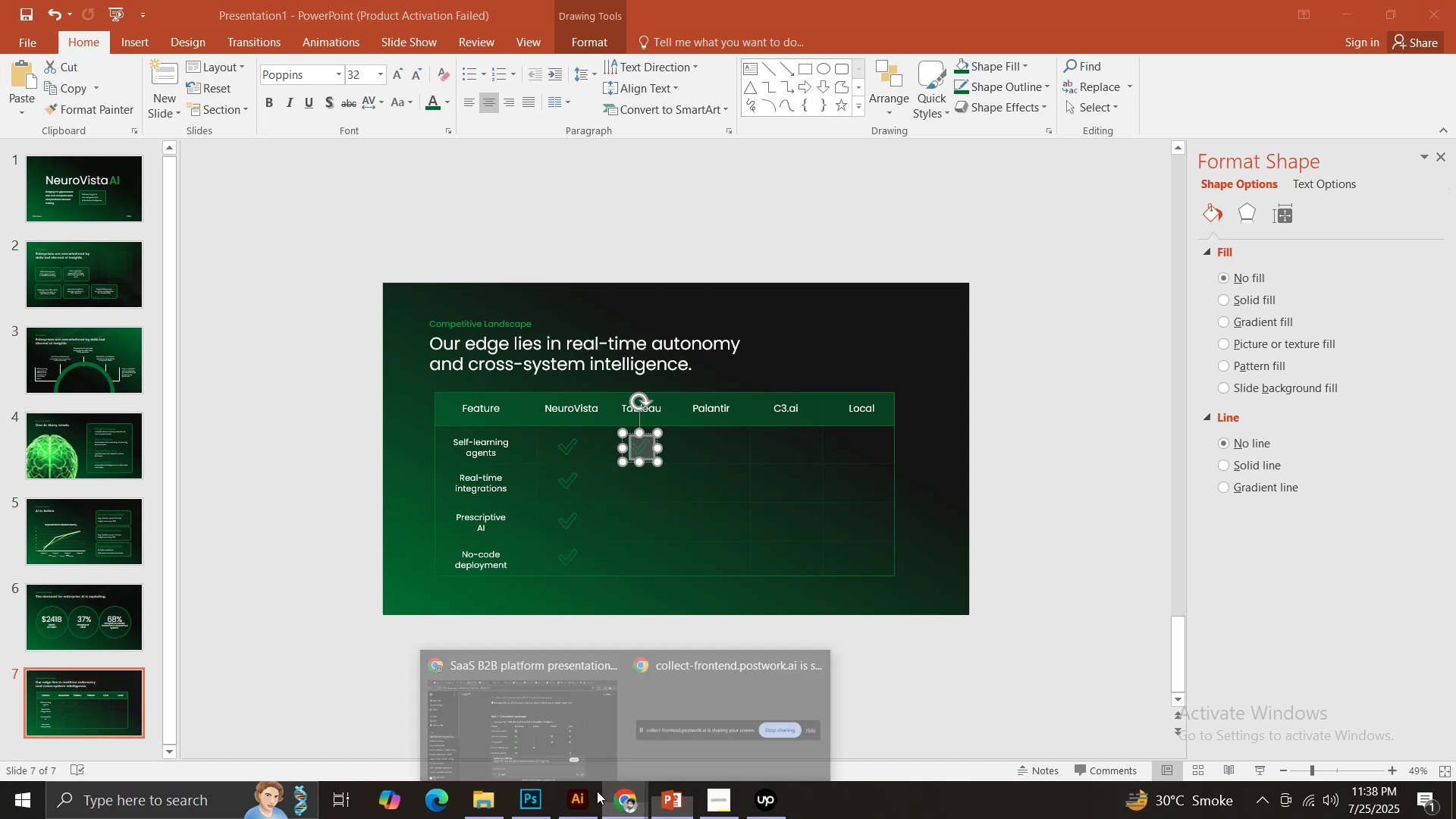 
double_click([544, 745])
 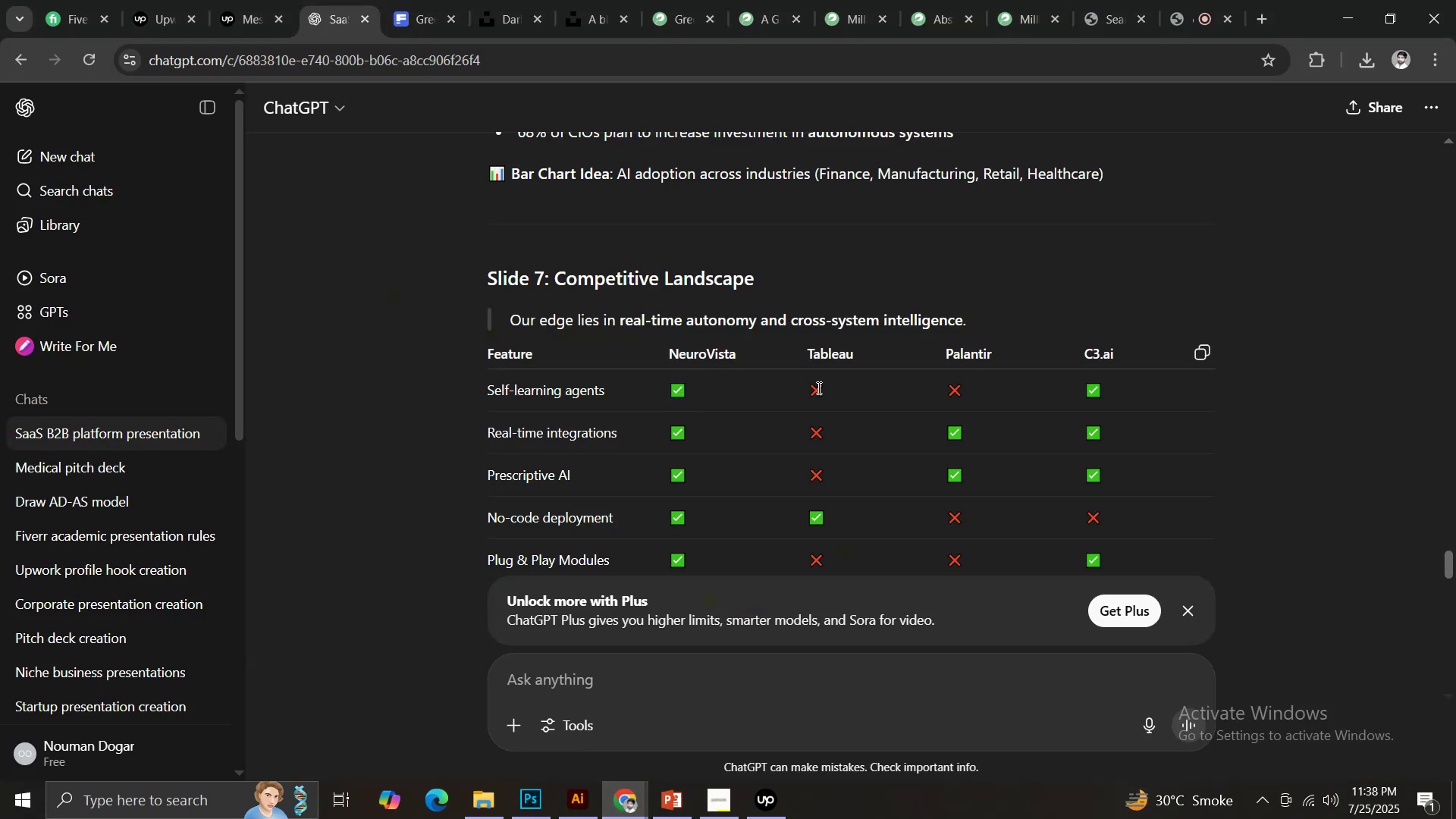 
key(Control+ControlLeft)
 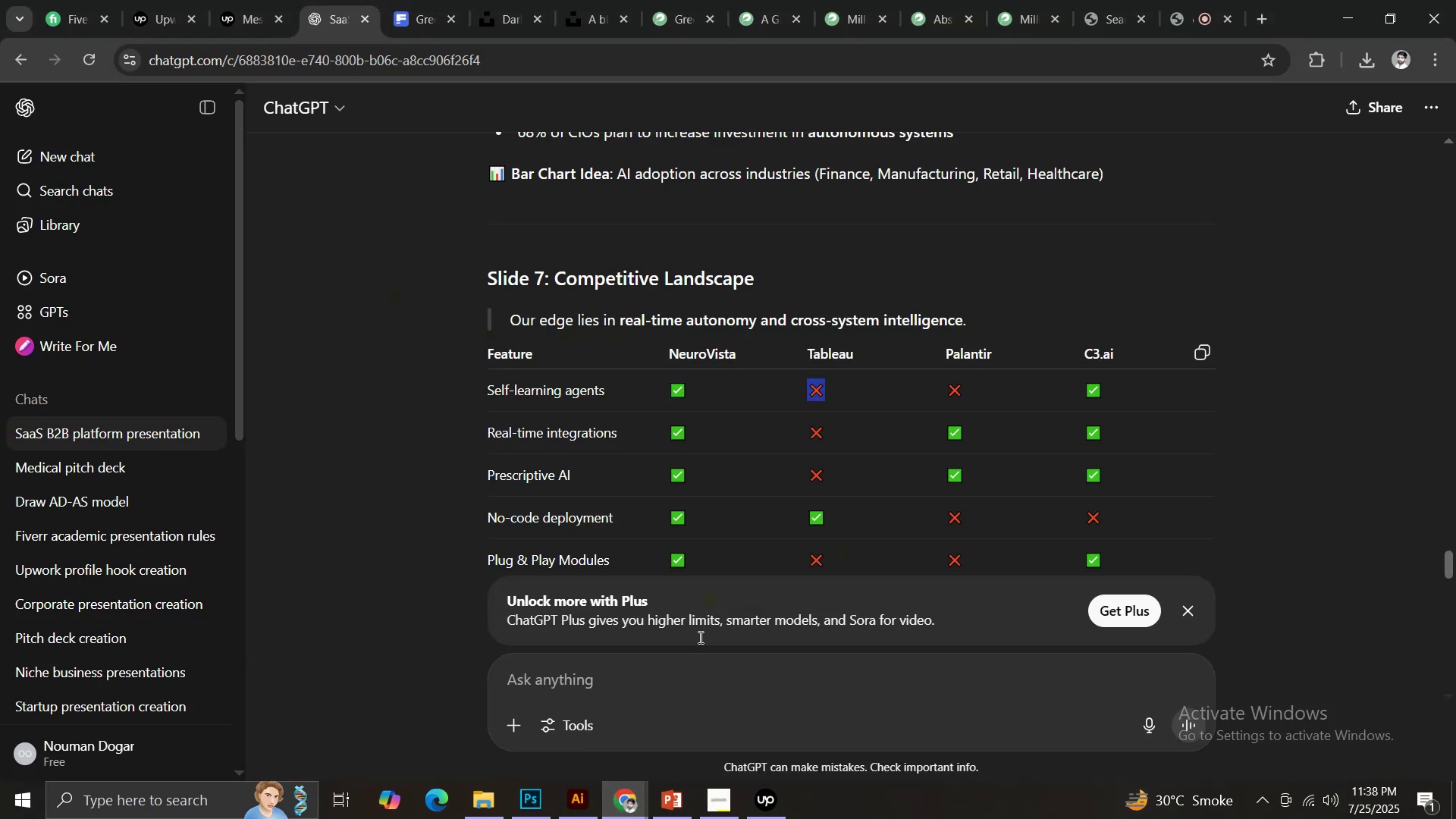 
key(Control+C)
 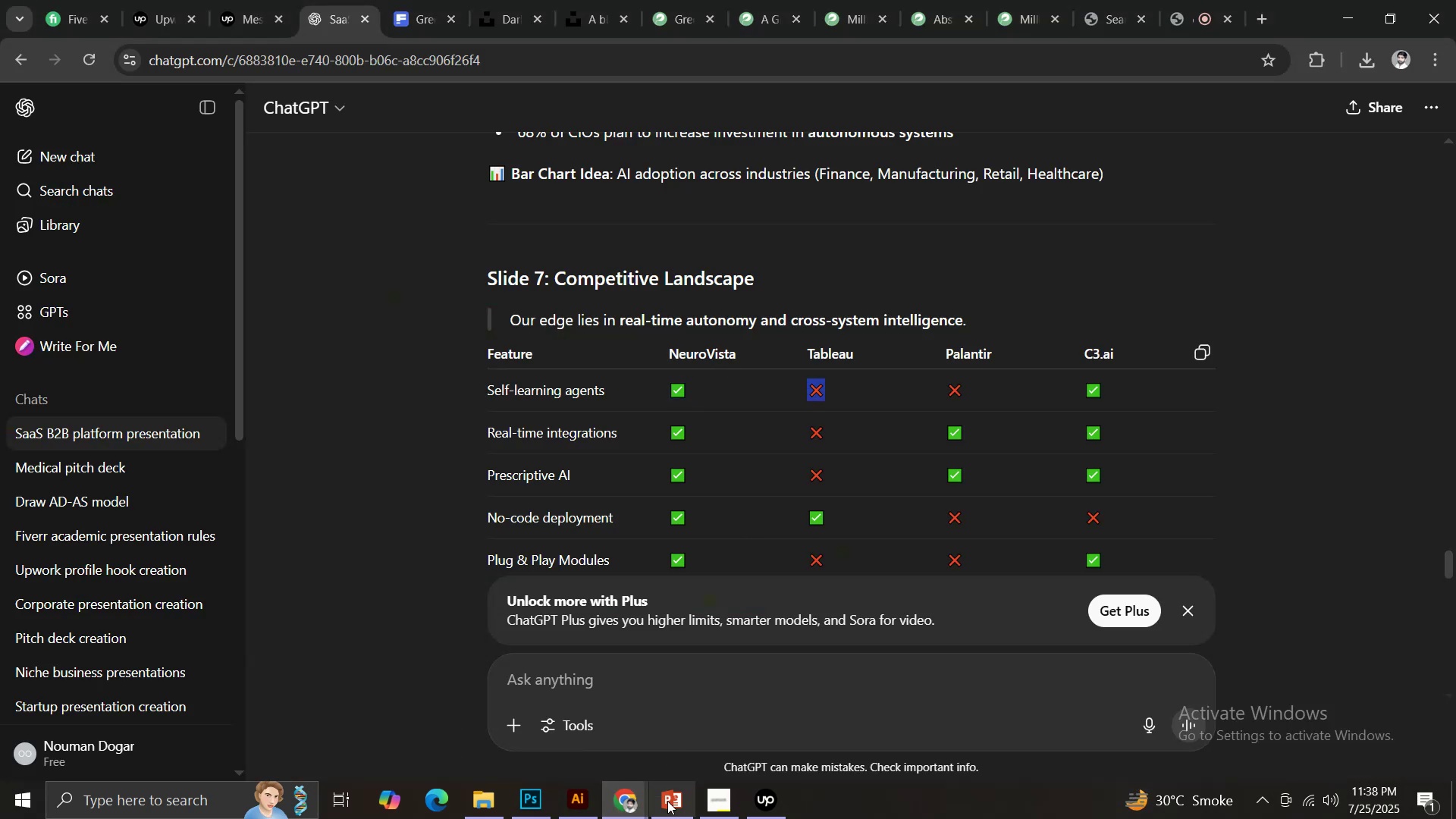 
left_click([670, 805])
 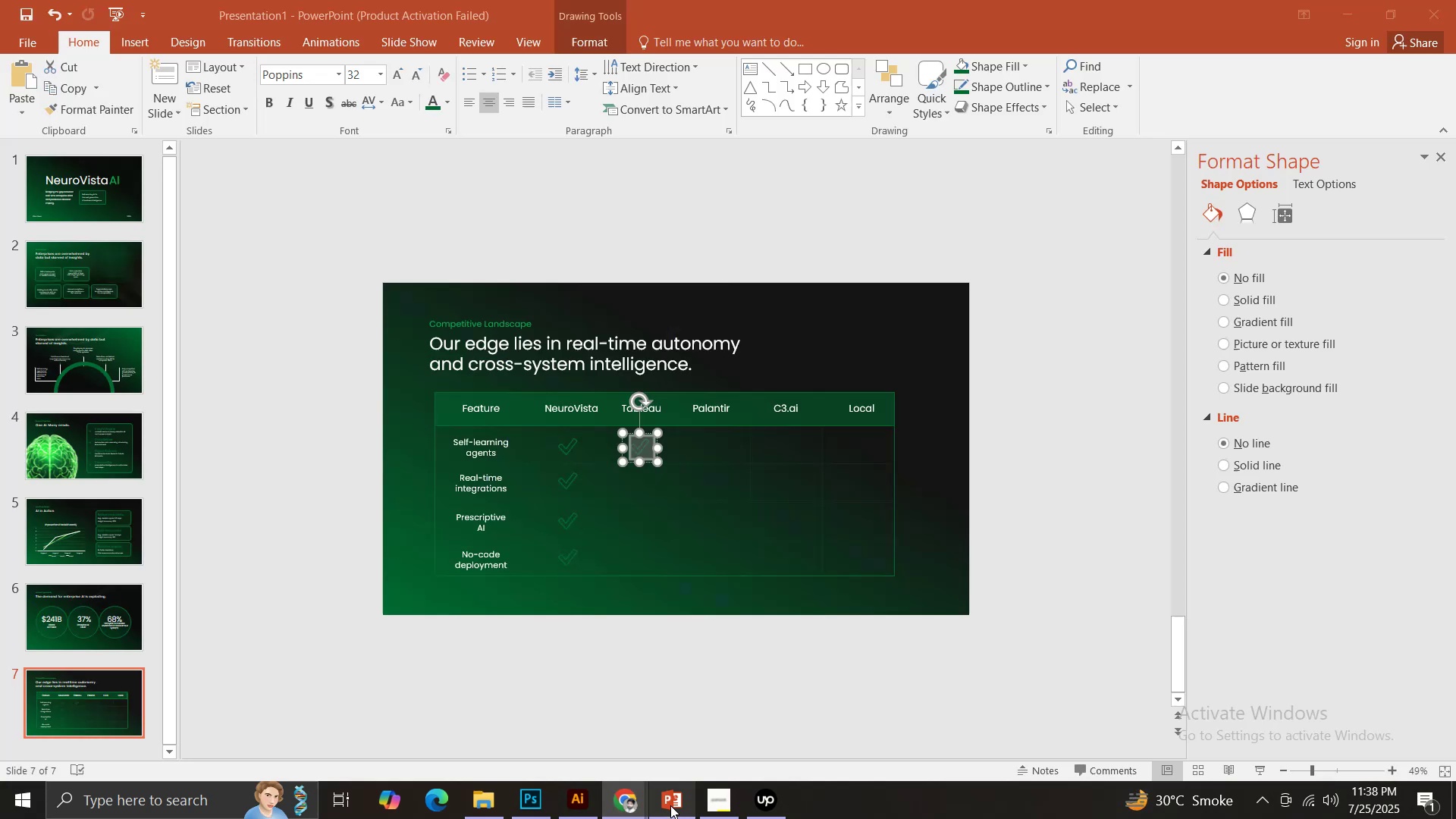 
key(Control+ControlLeft)
 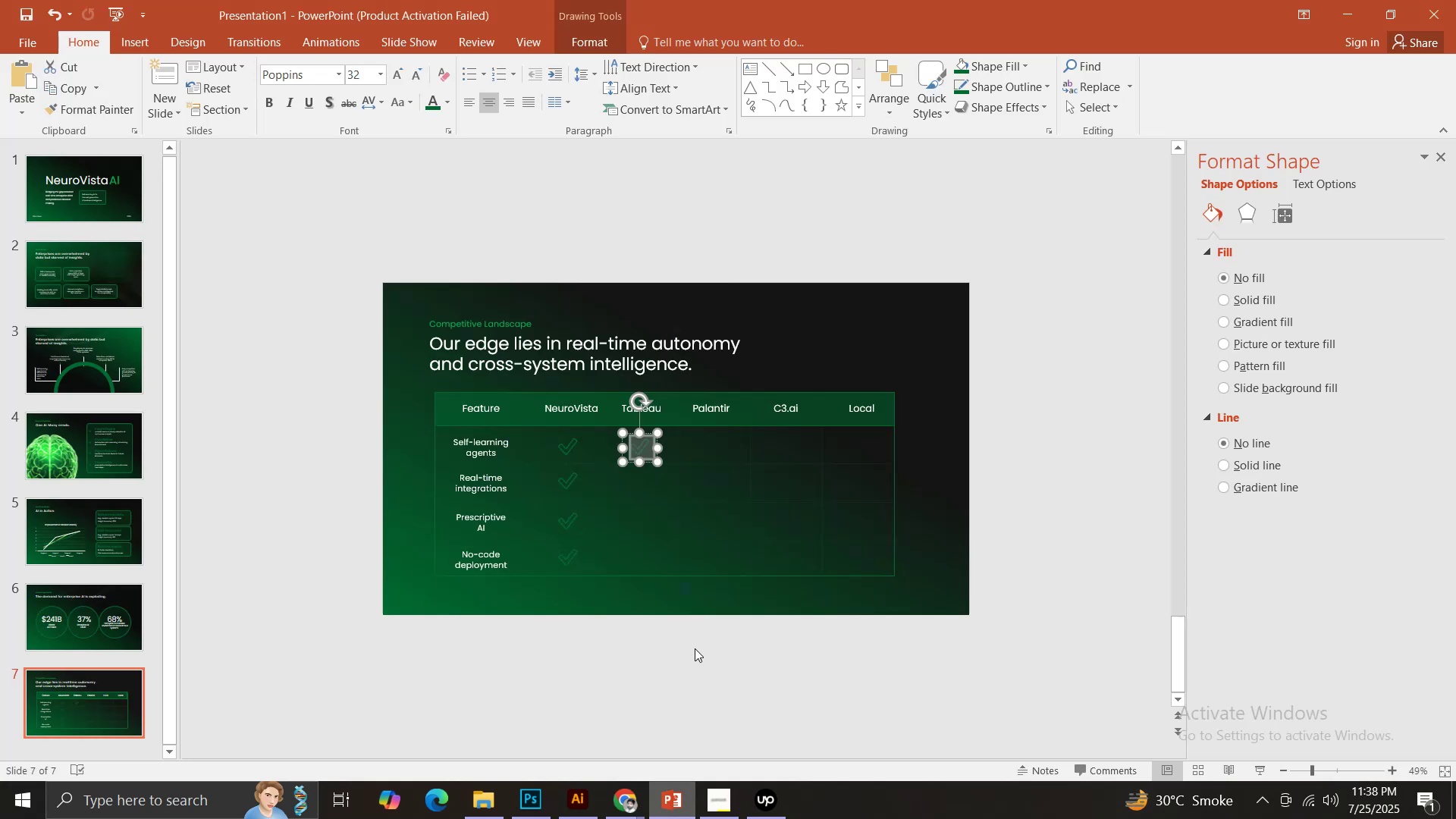 
key(Control+V)
 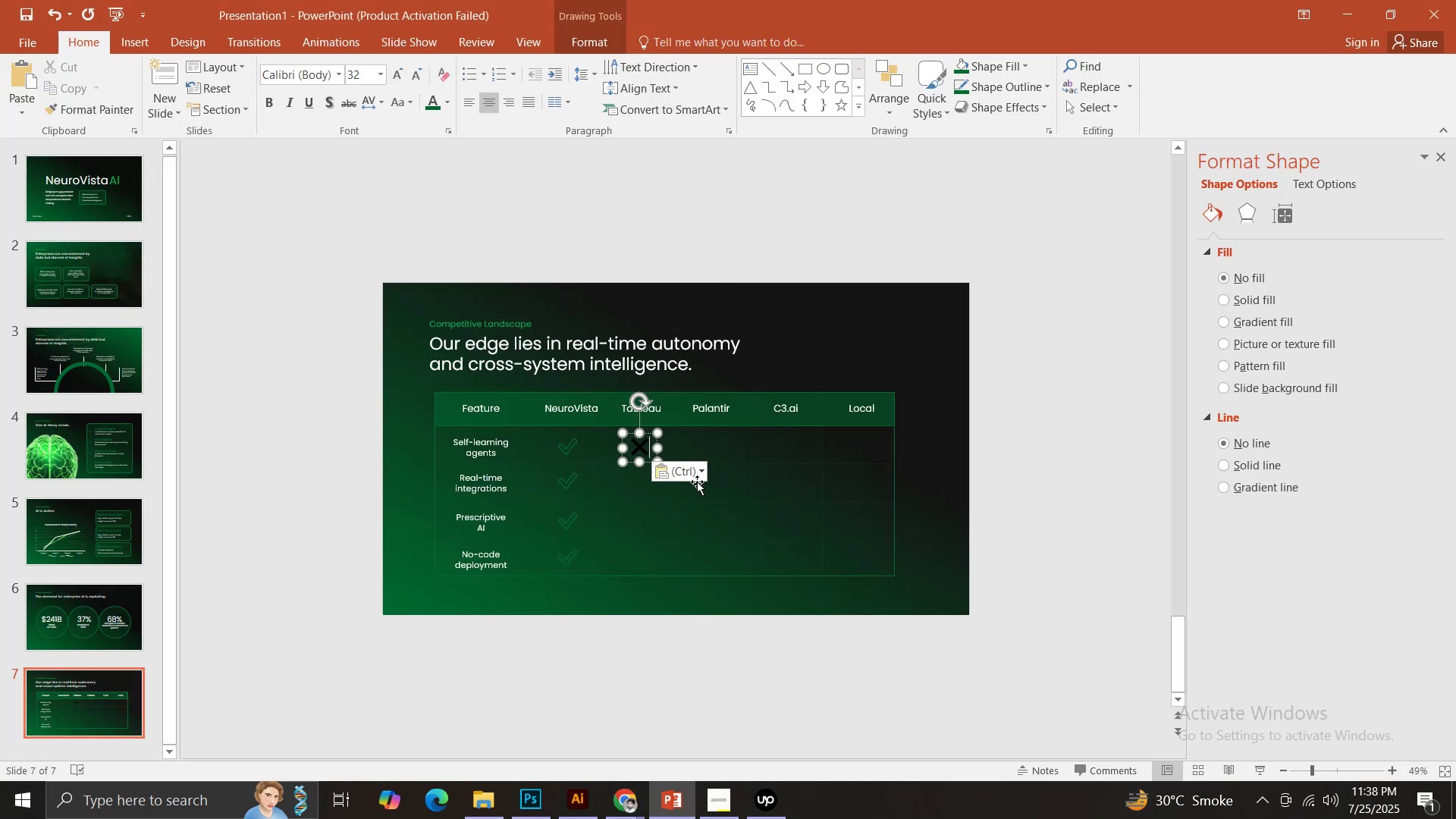 
left_click([697, 469])
 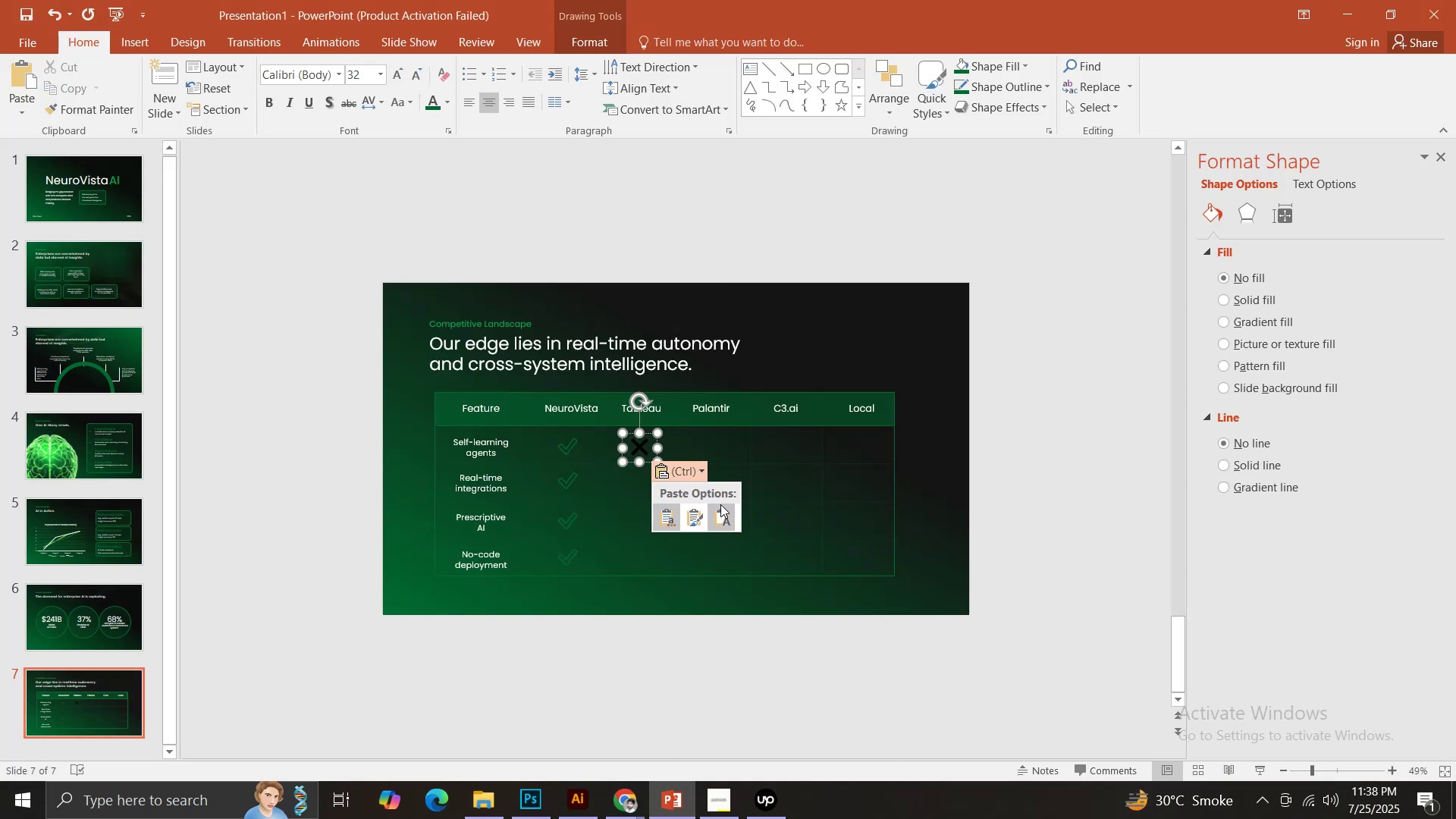 
left_click([726, 510])
 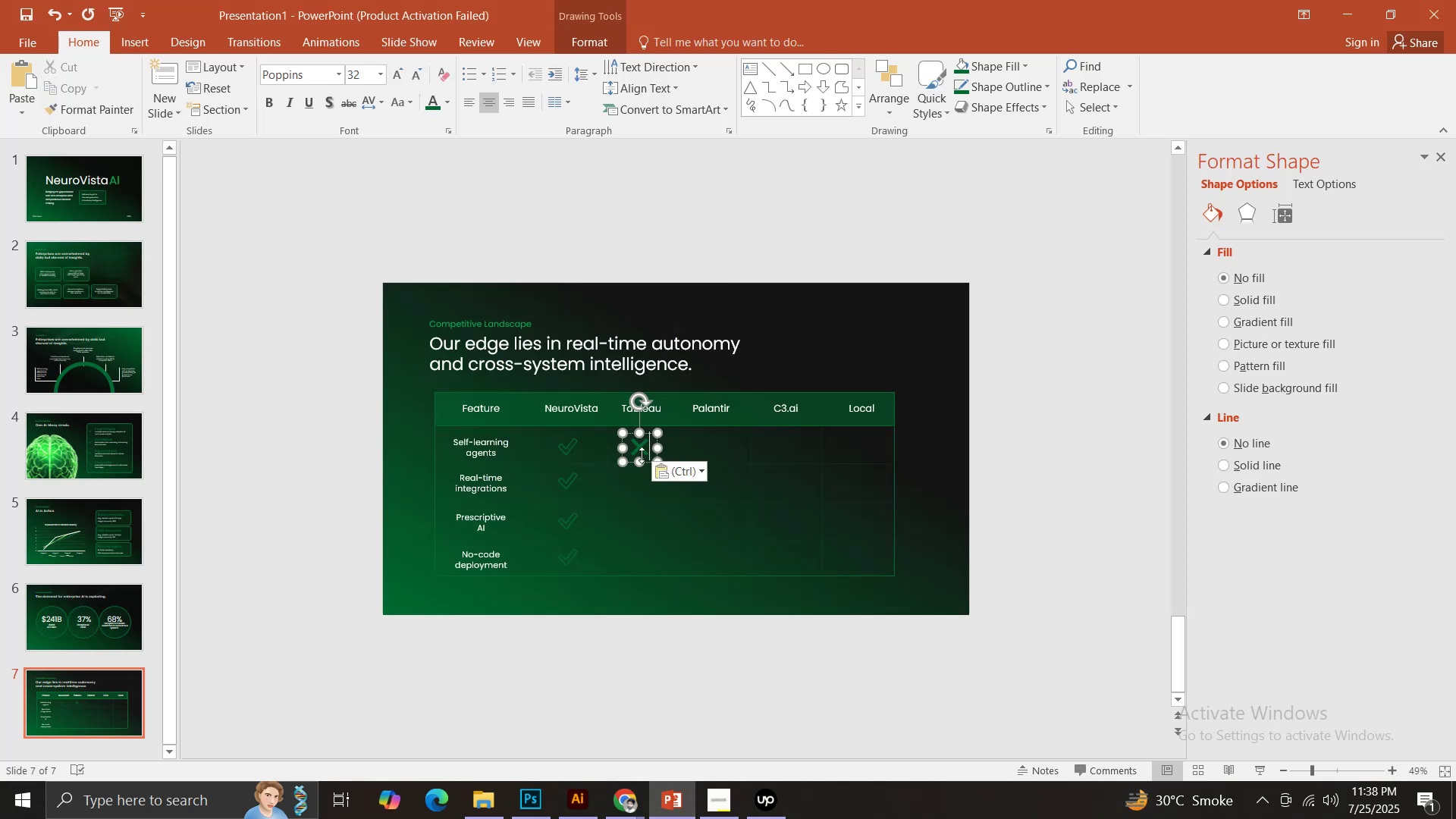 
key(Control+ControlLeft)
 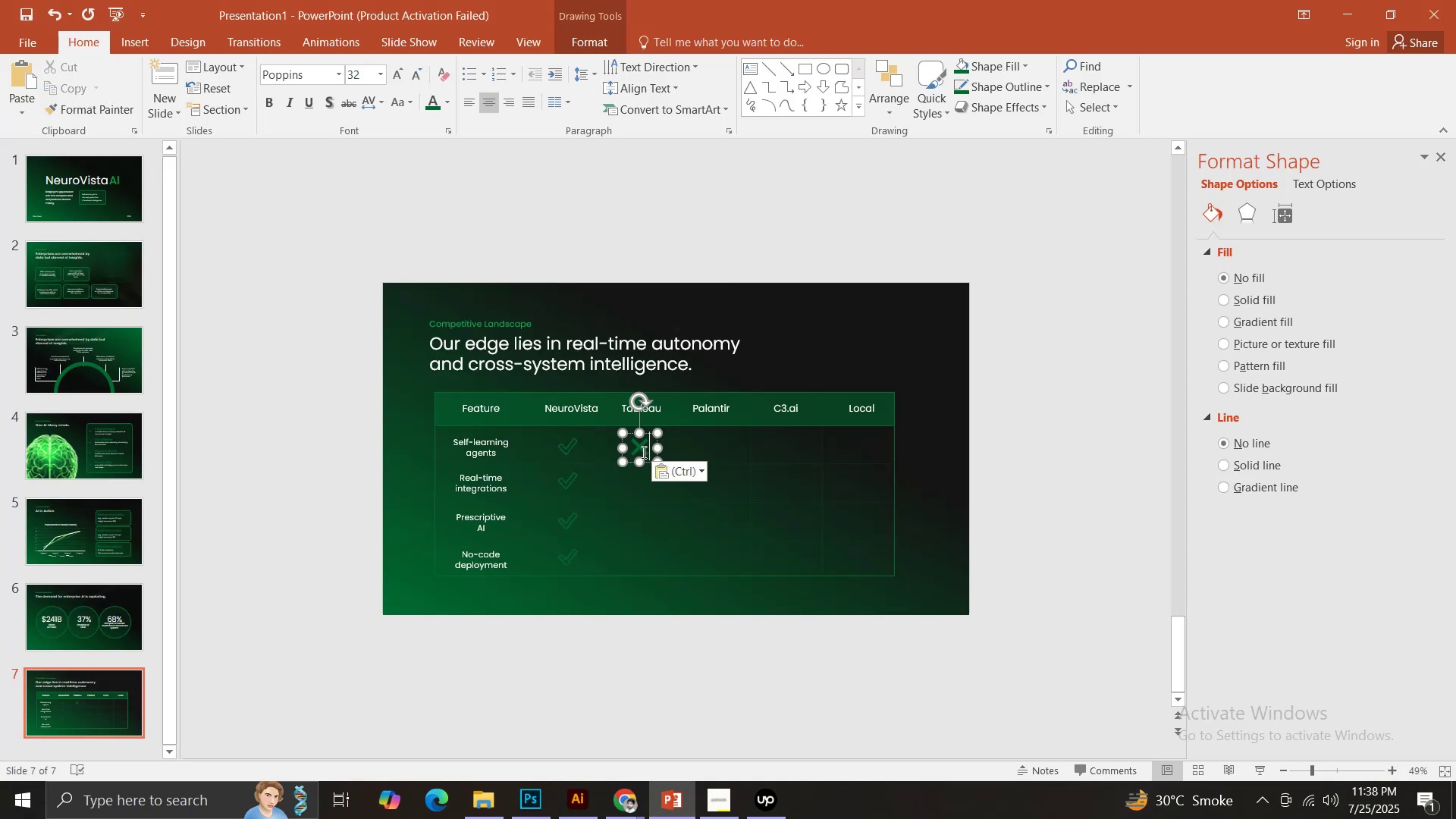 
key(Control+A)
 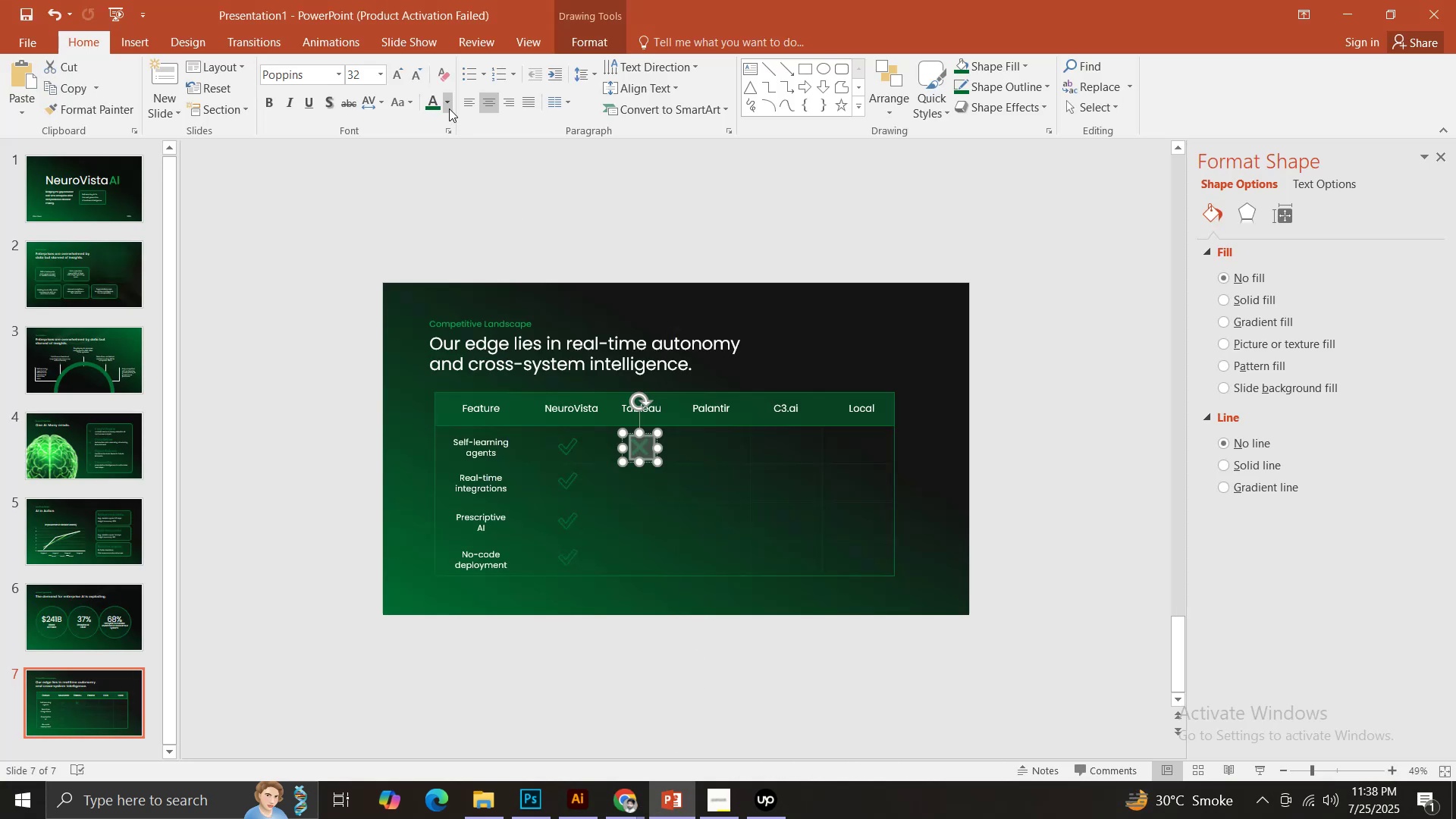 
left_click([448, 98])
 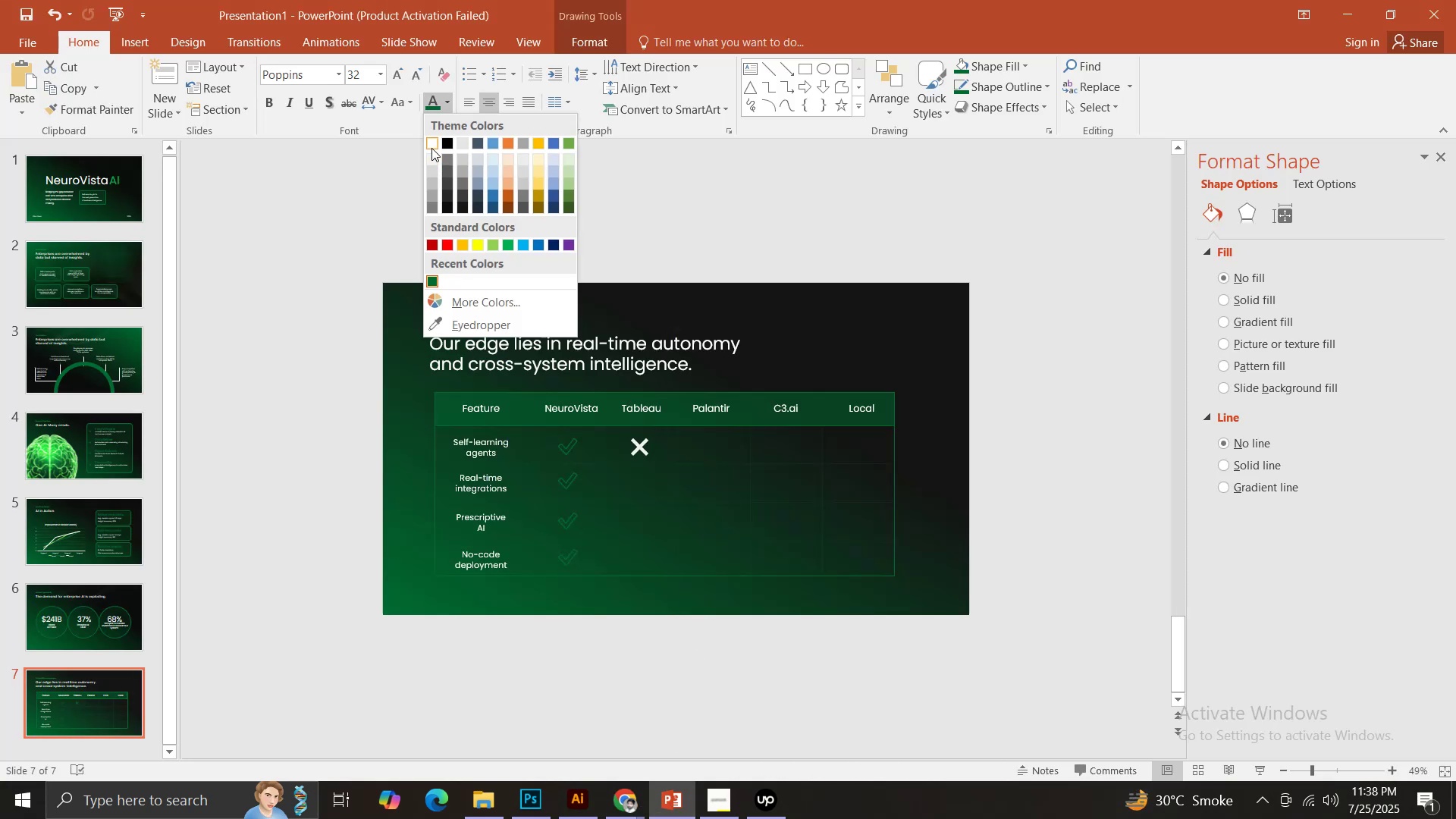 
left_click([431, 148])
 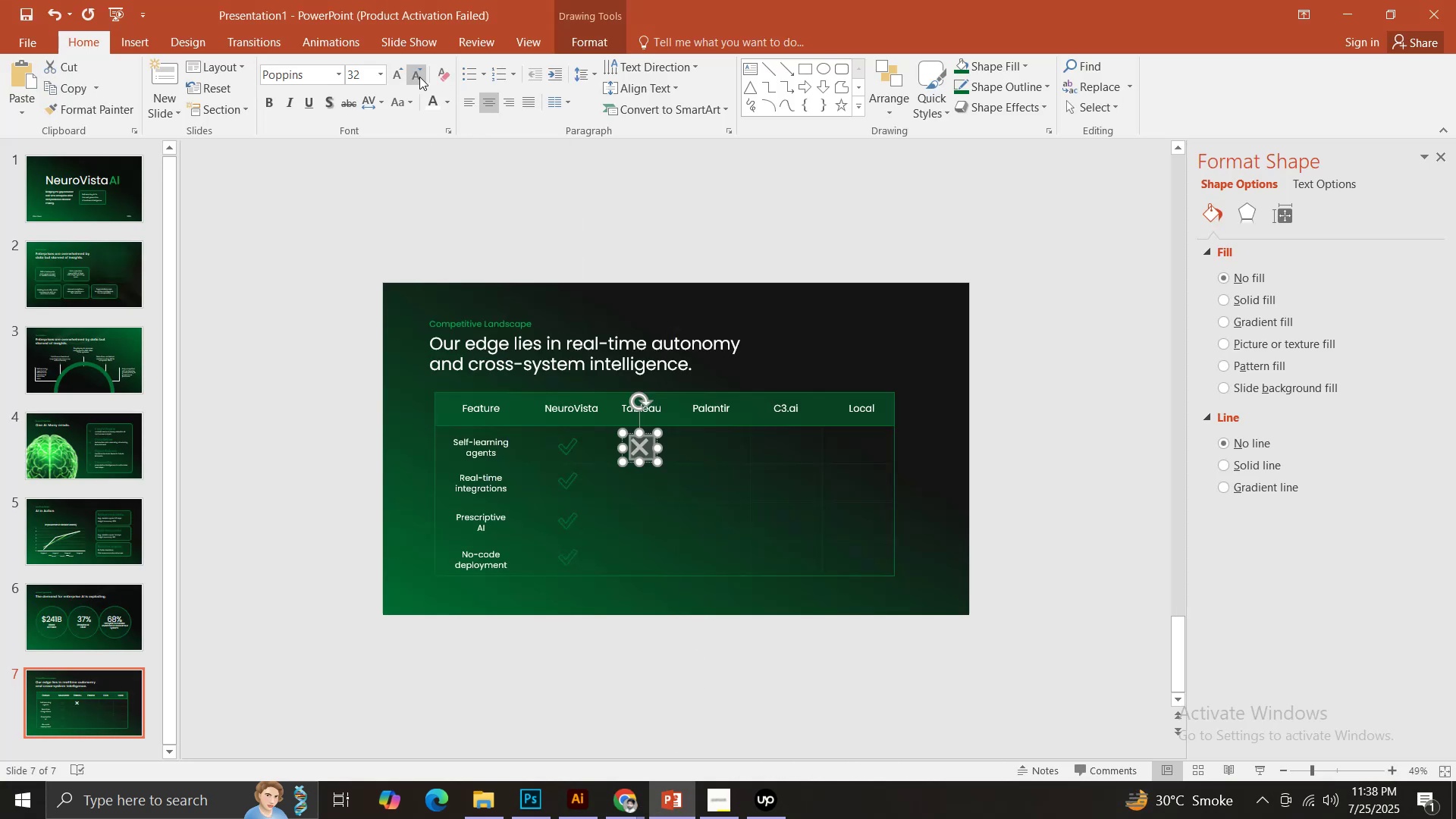 
left_click([415, 77])
 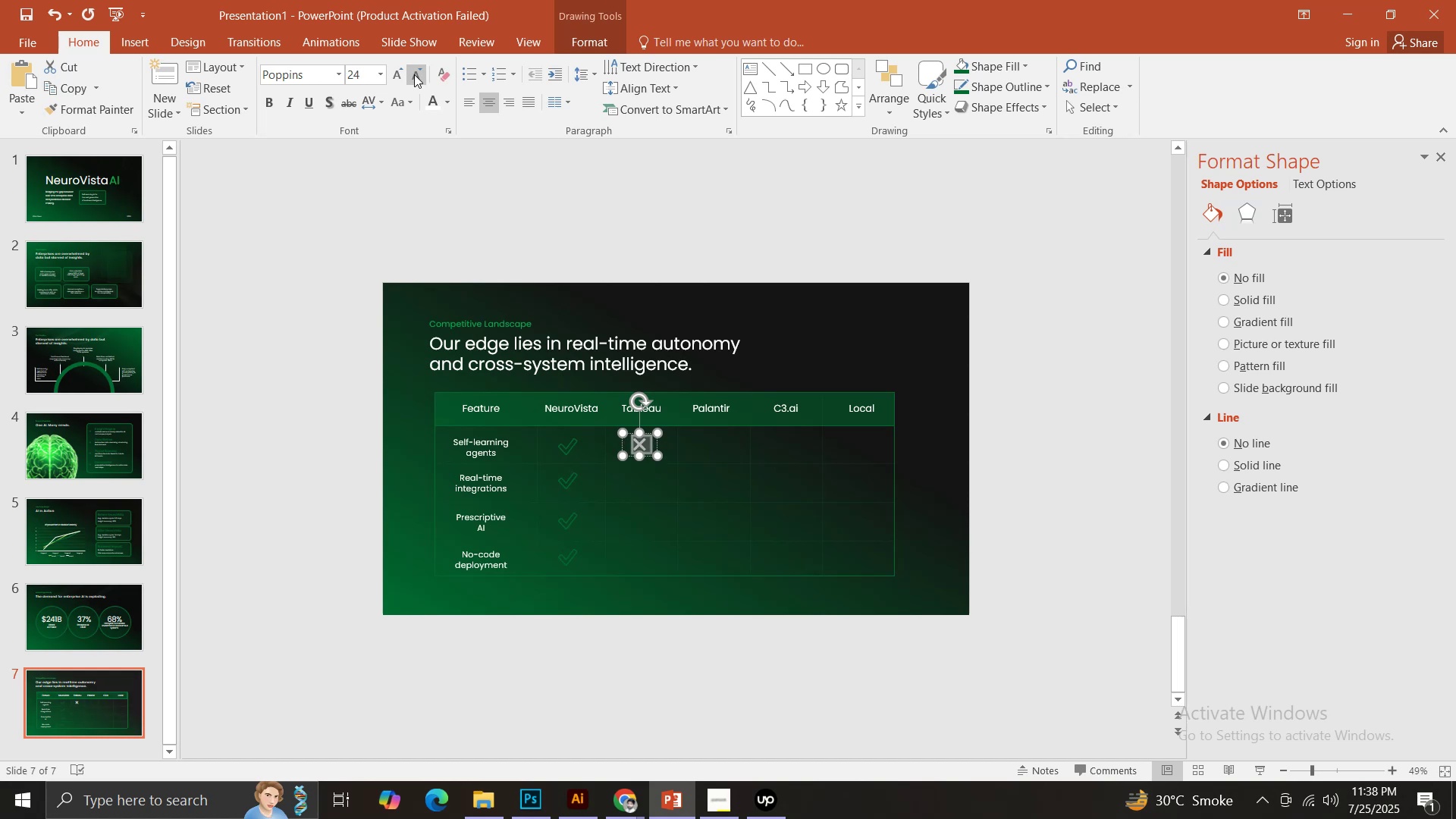 
triple_click([414, 74])
 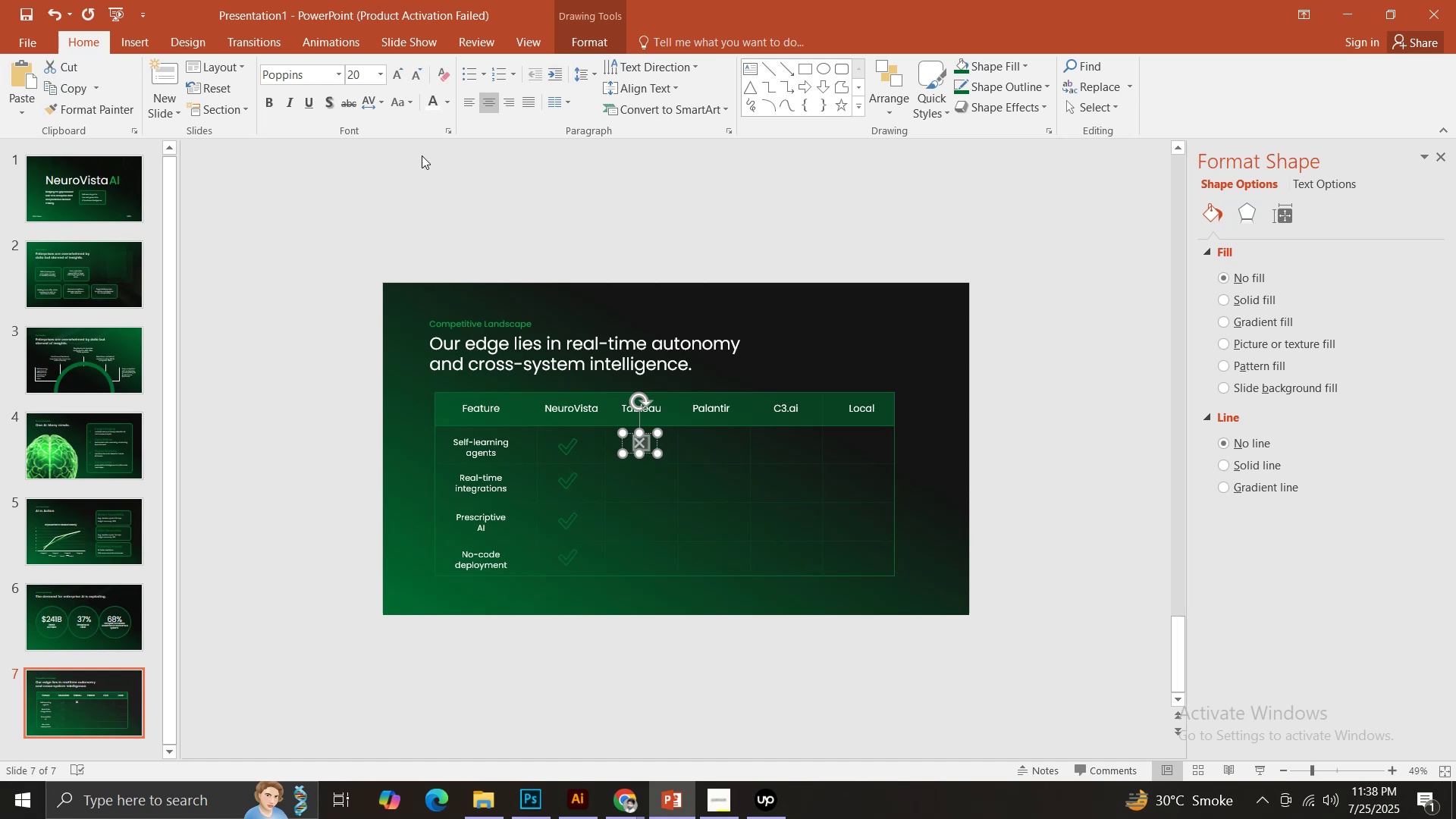 
triple_click([419, 162])
 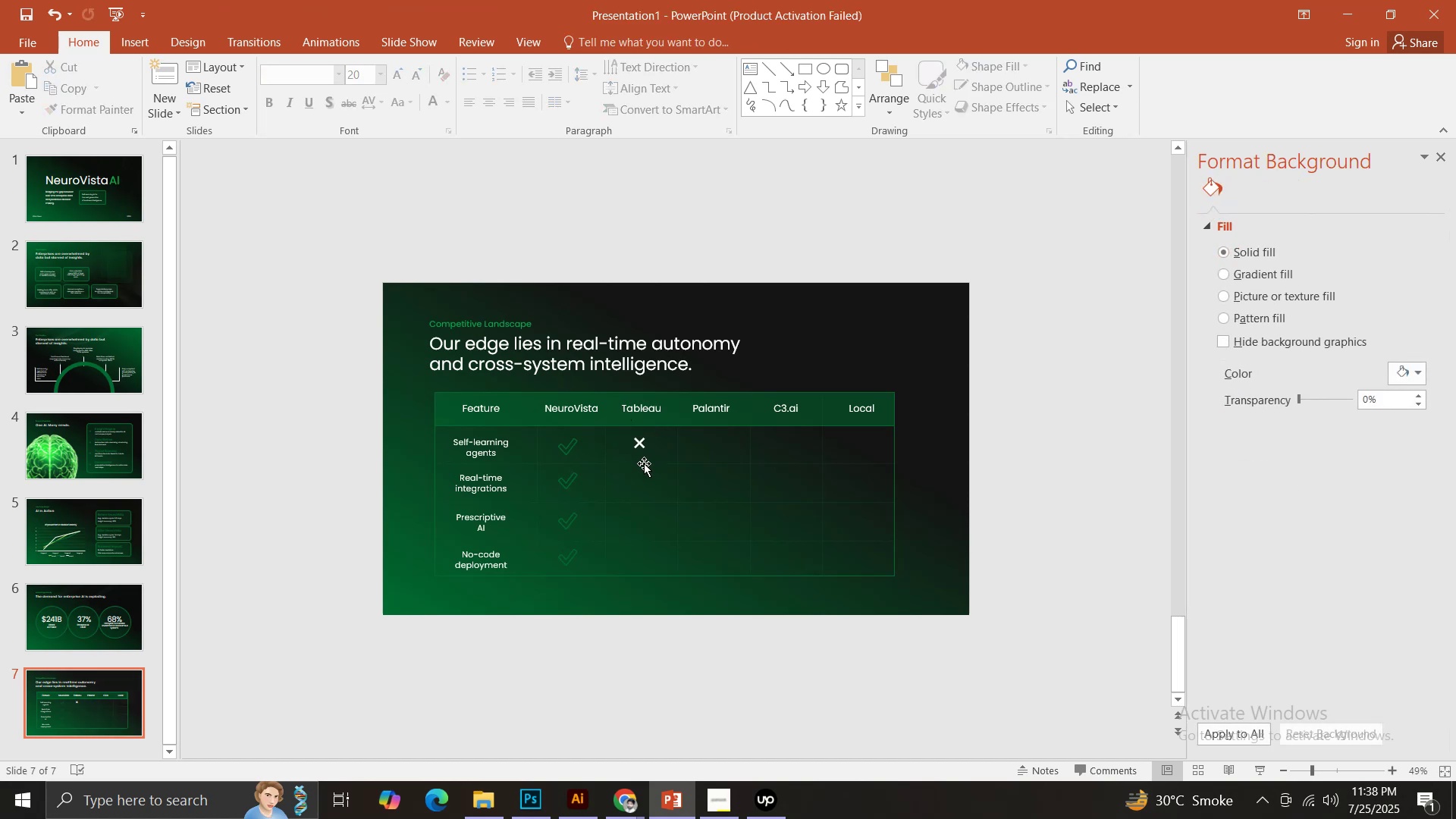 
hold_key(key=ControlLeft, duration=0.63)
left_click([638, 443])
 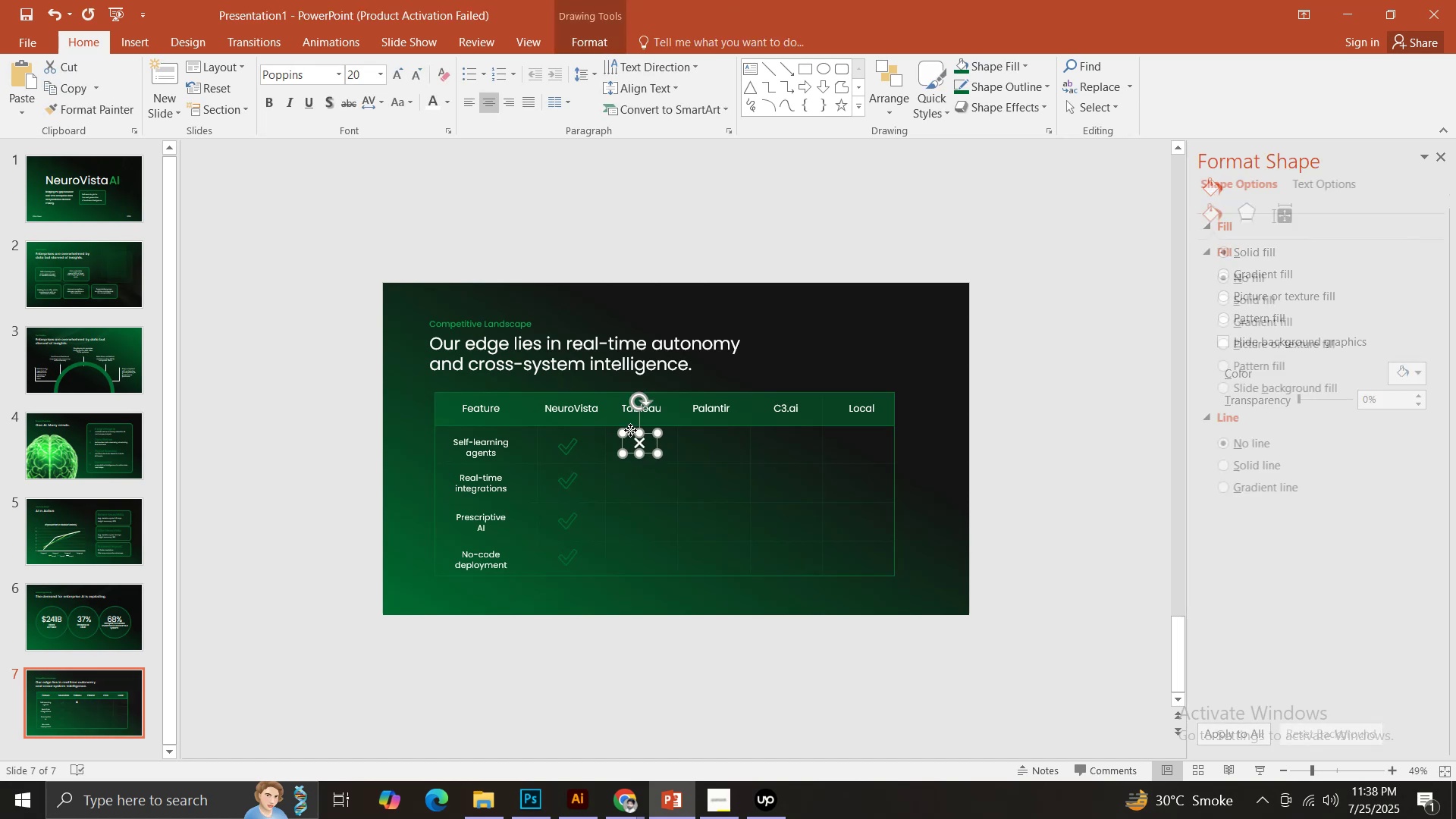 
hold_key(key=ControlLeft, duration=4.11)
 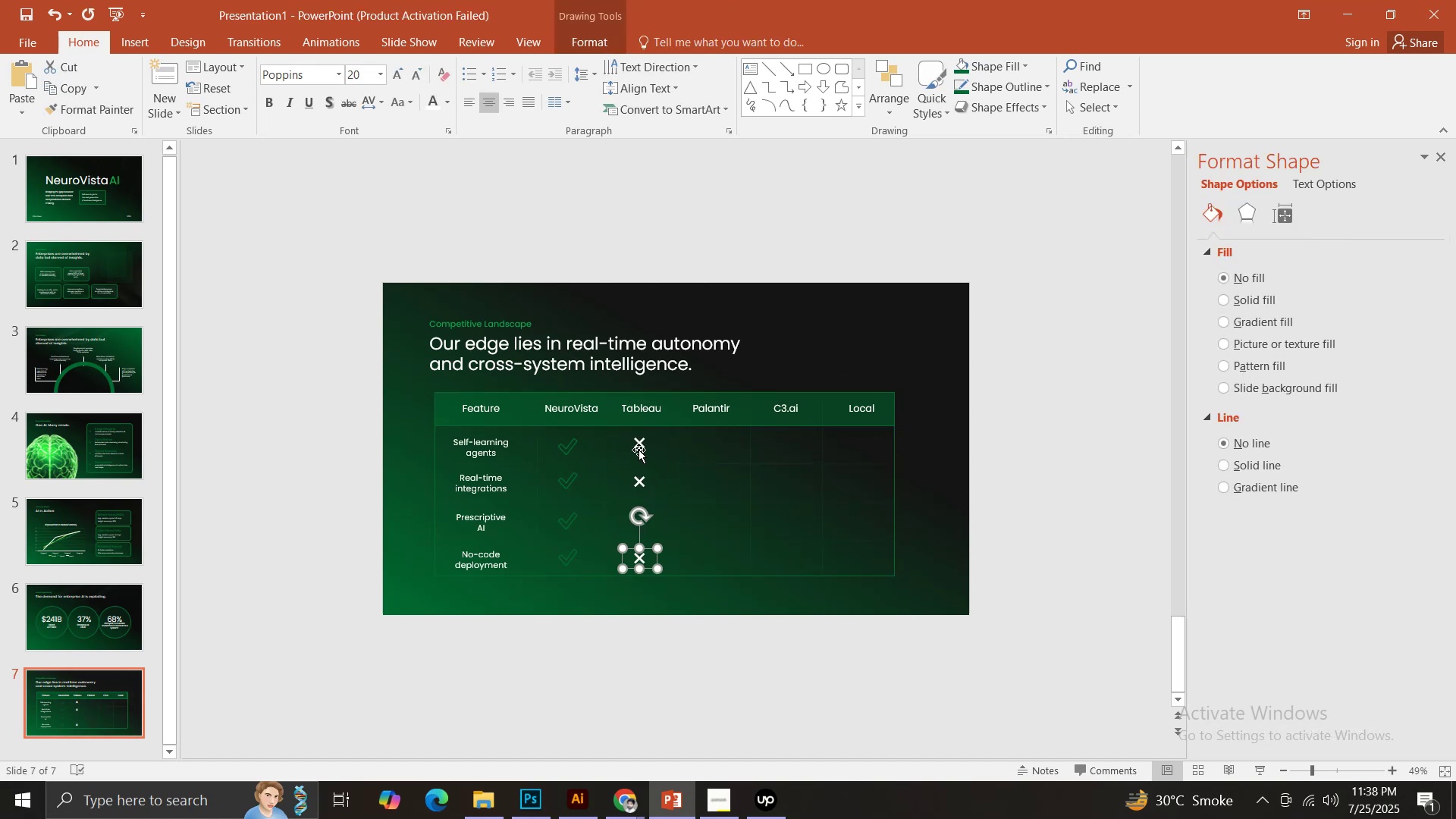 
hold_key(key=ShiftLeft, duration=1.19)
 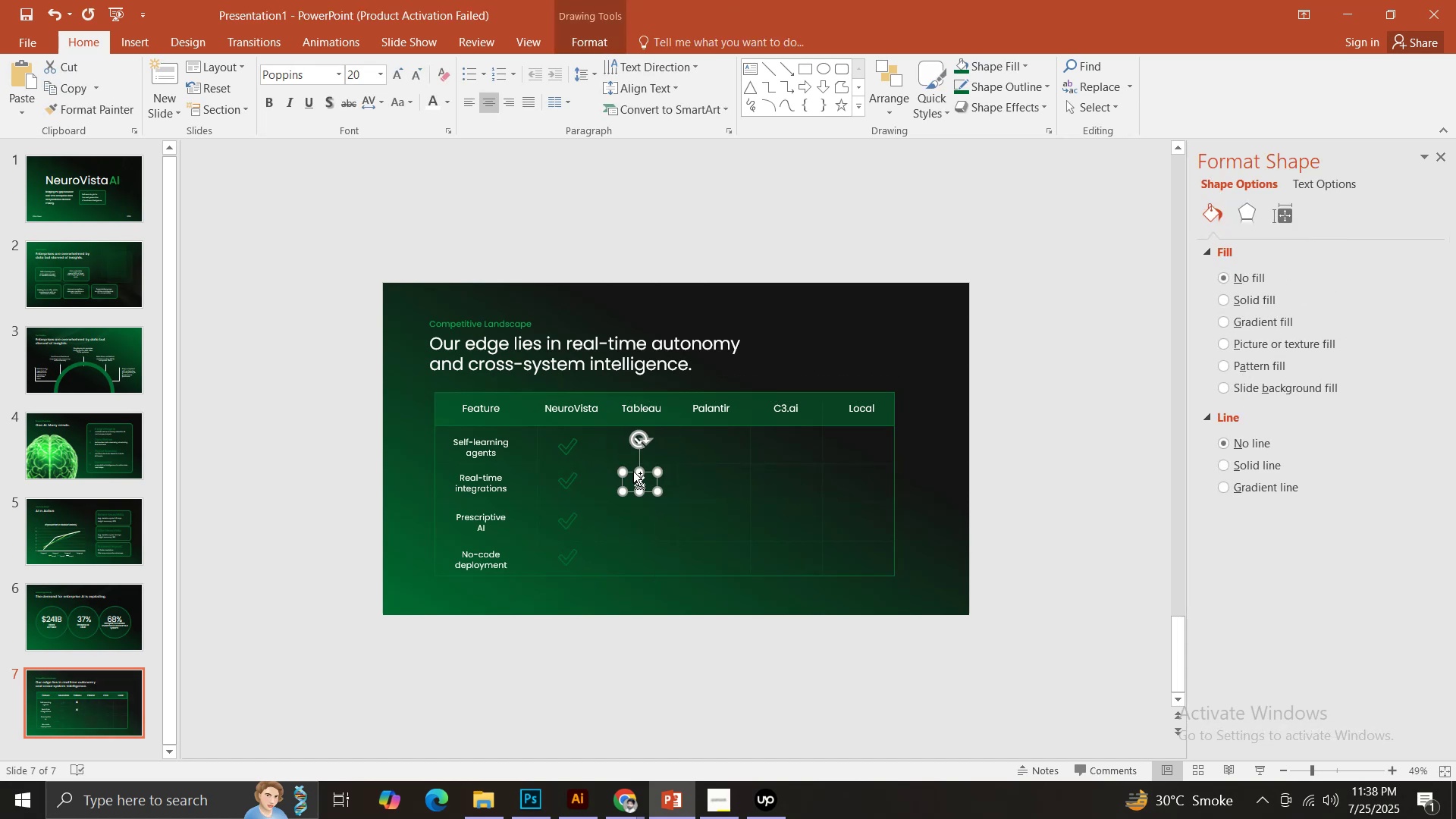 
hold_key(key=ShiftLeft, duration=1.16)
 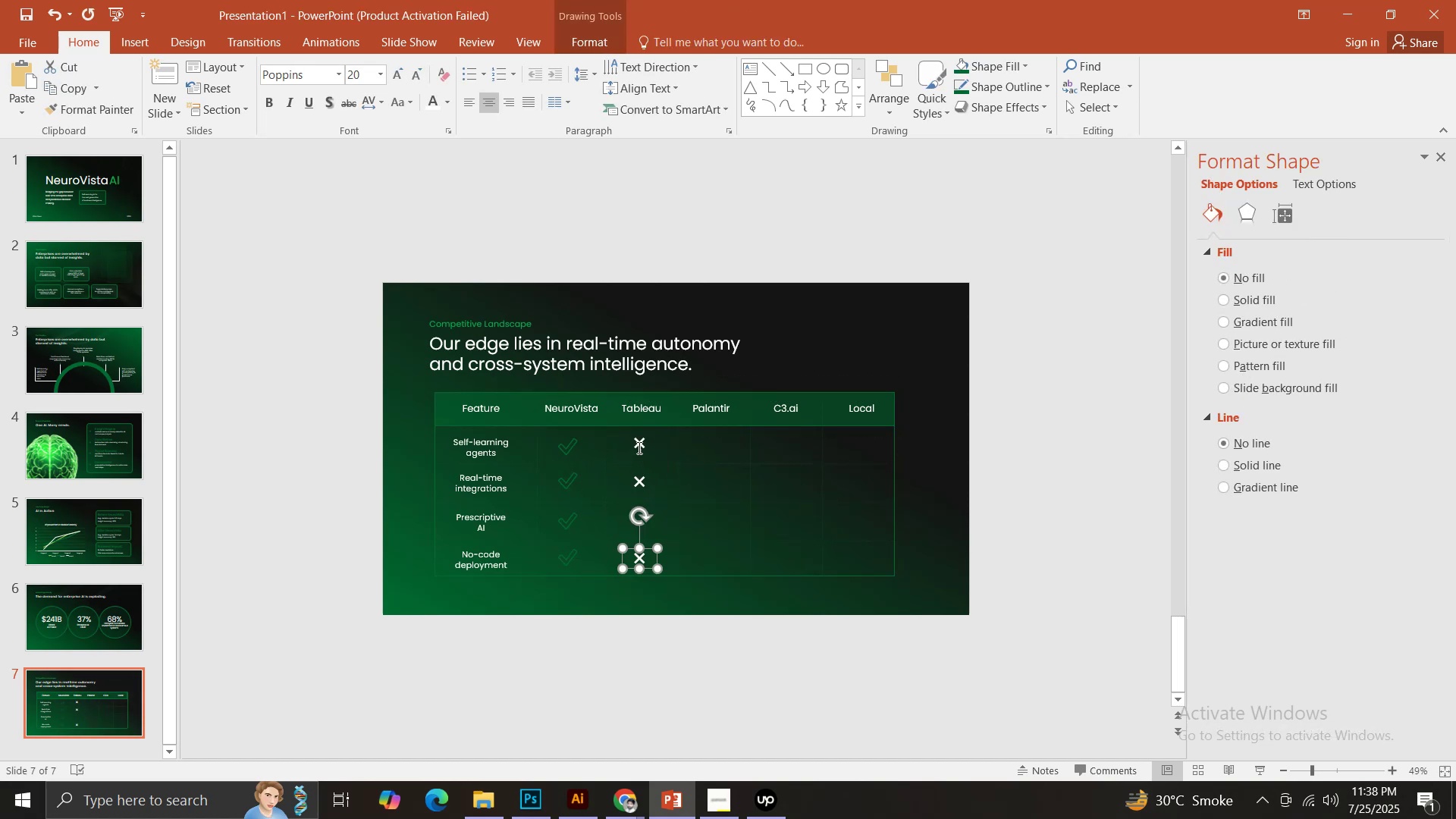 
left_click([638, 445])
 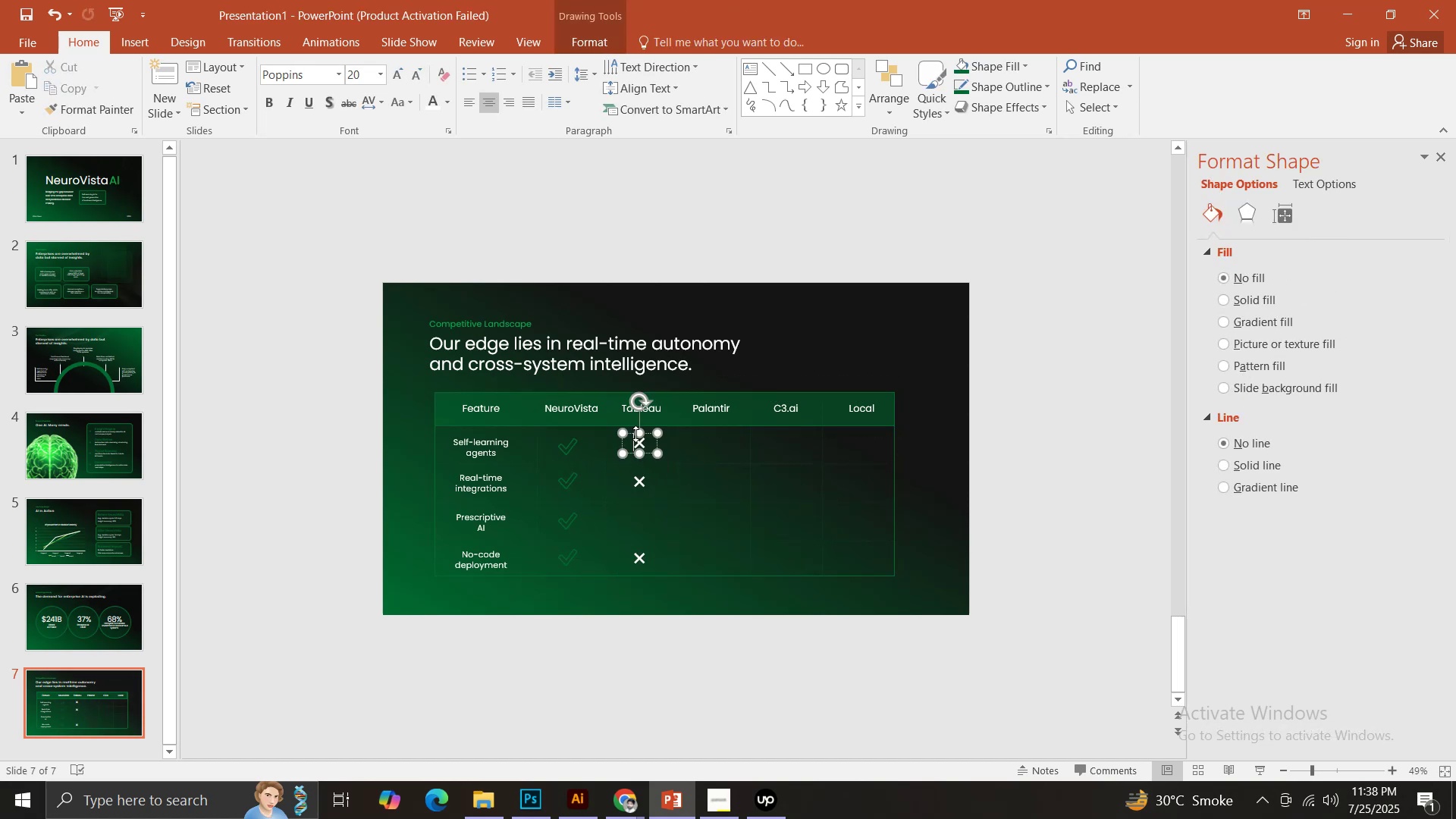 
hold_key(key=ControlLeft, duration=2.23)
 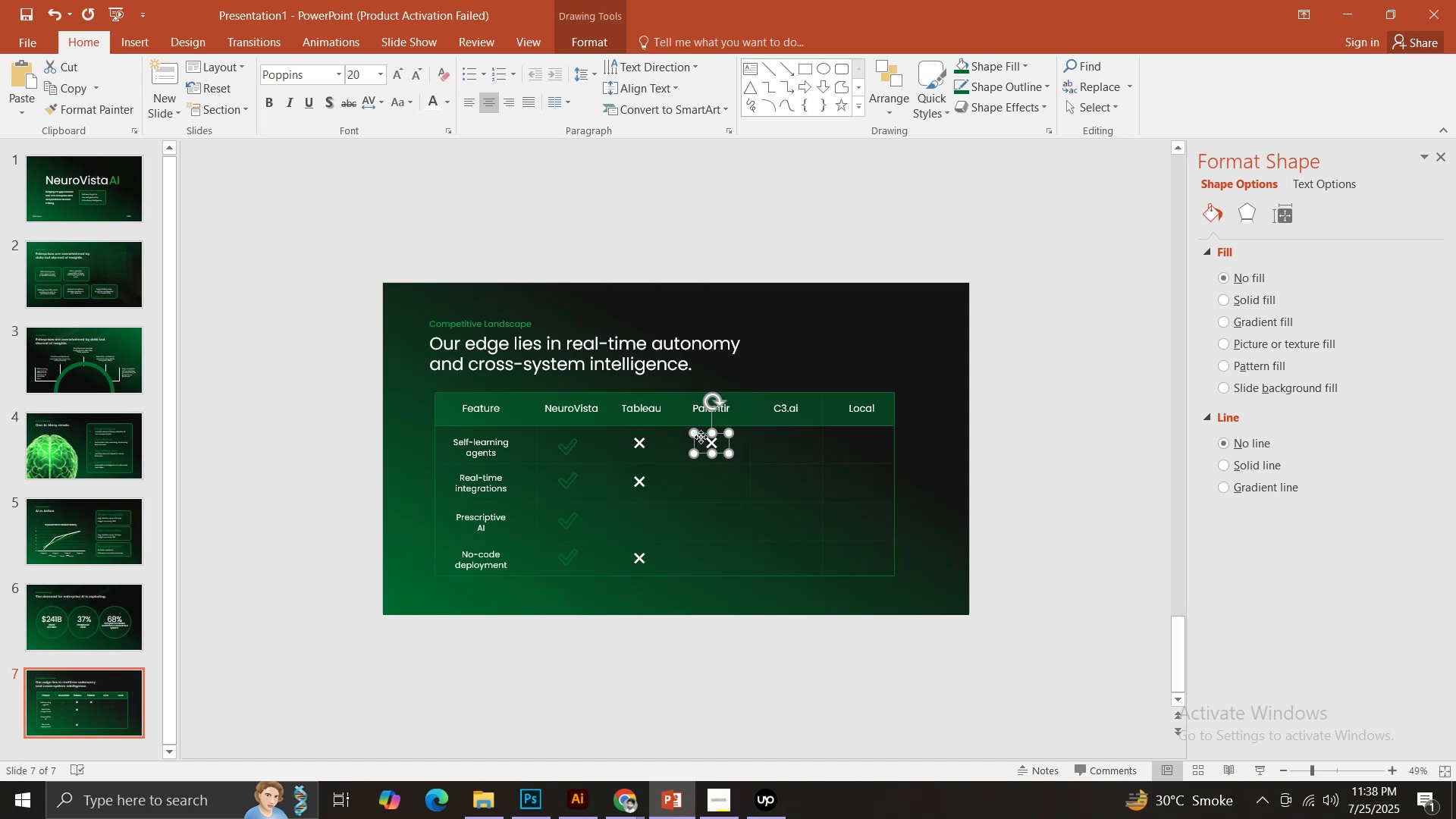 
hold_key(key=ShiftLeft, duration=1.53)
 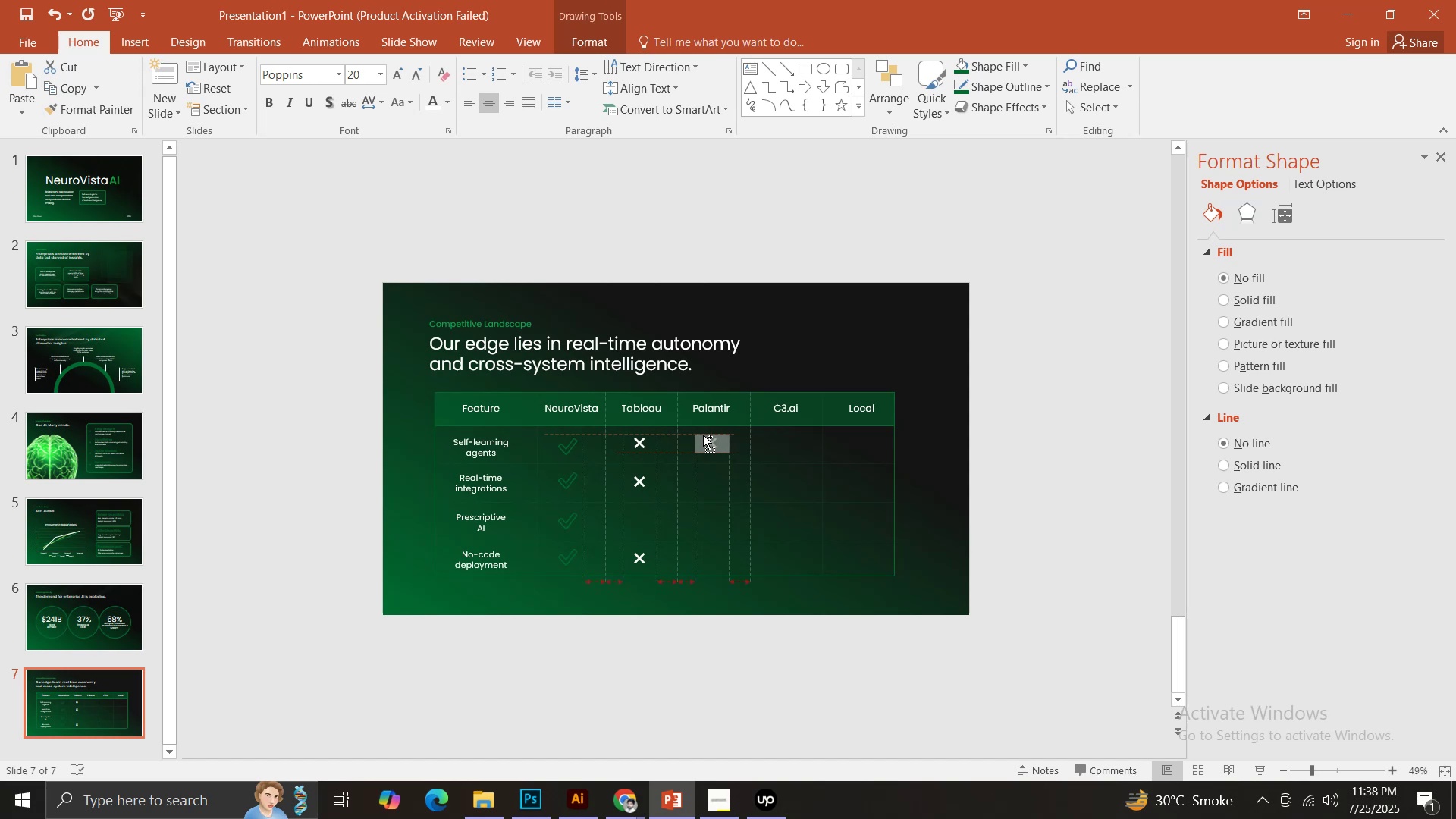 
key(Control+Shift+ShiftLeft)
 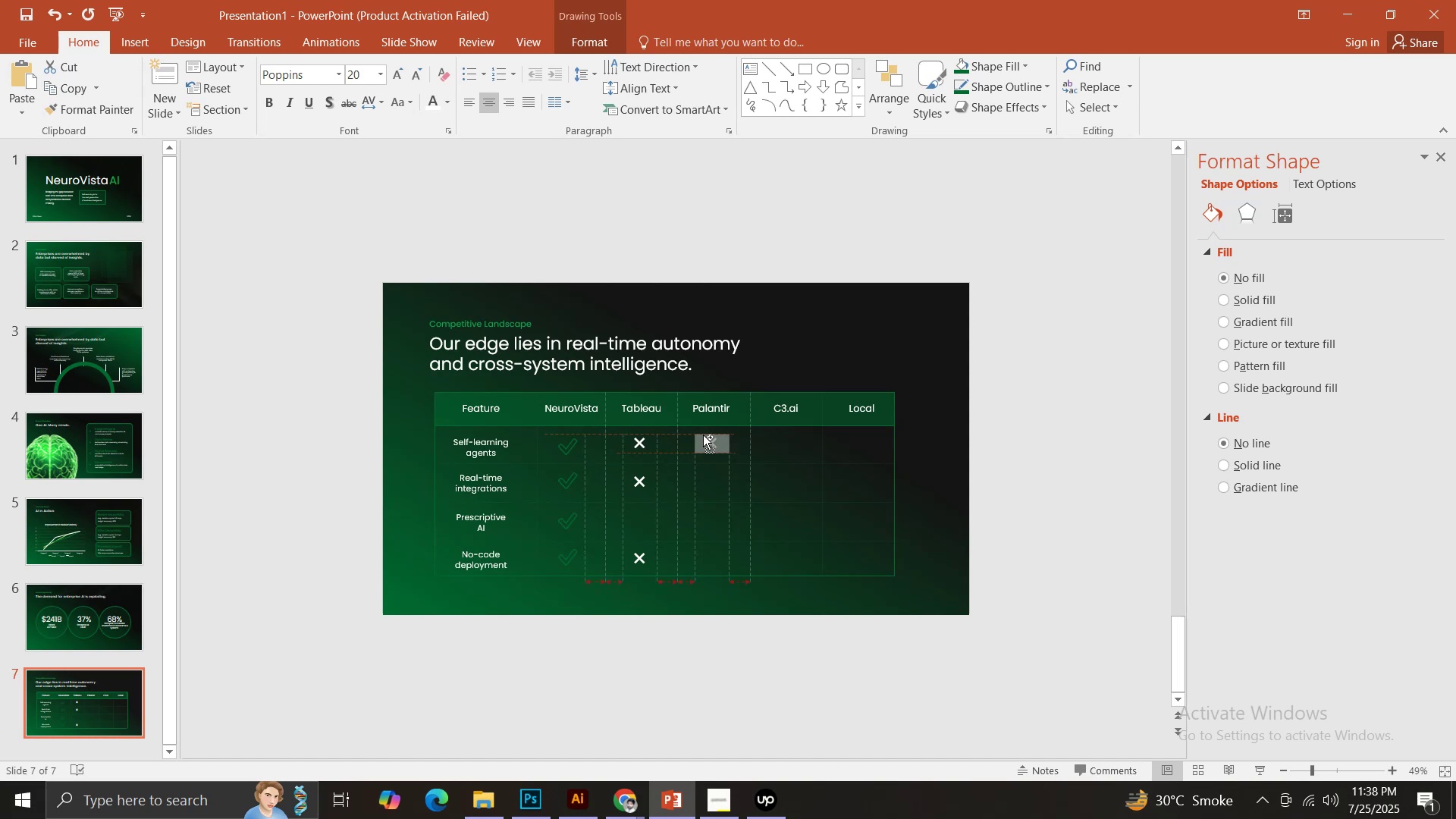 
key(Control+Shift+ShiftLeft)
 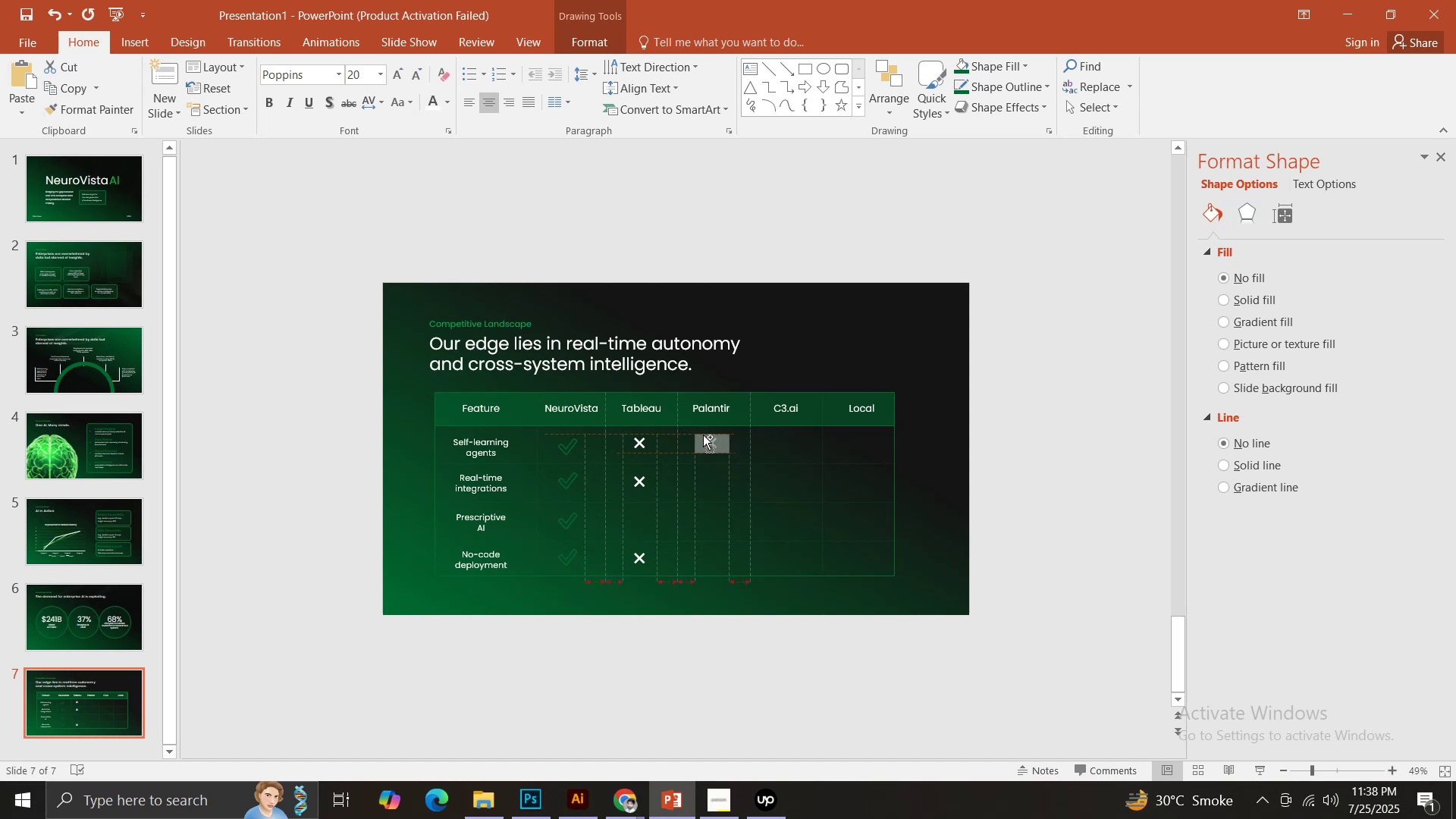 
key(Control+Shift+ShiftLeft)
 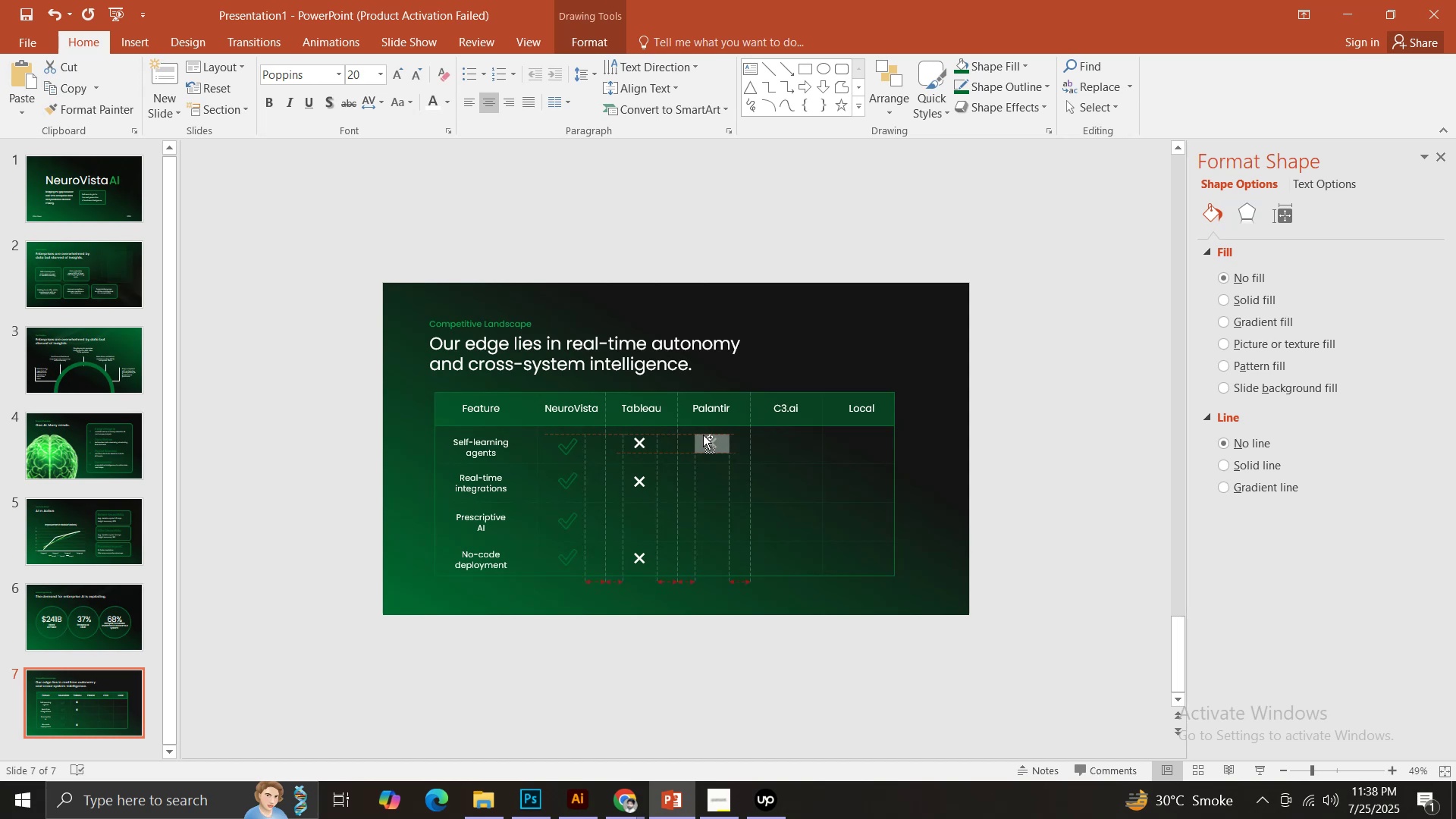 
key(Control+Shift+ShiftLeft)
 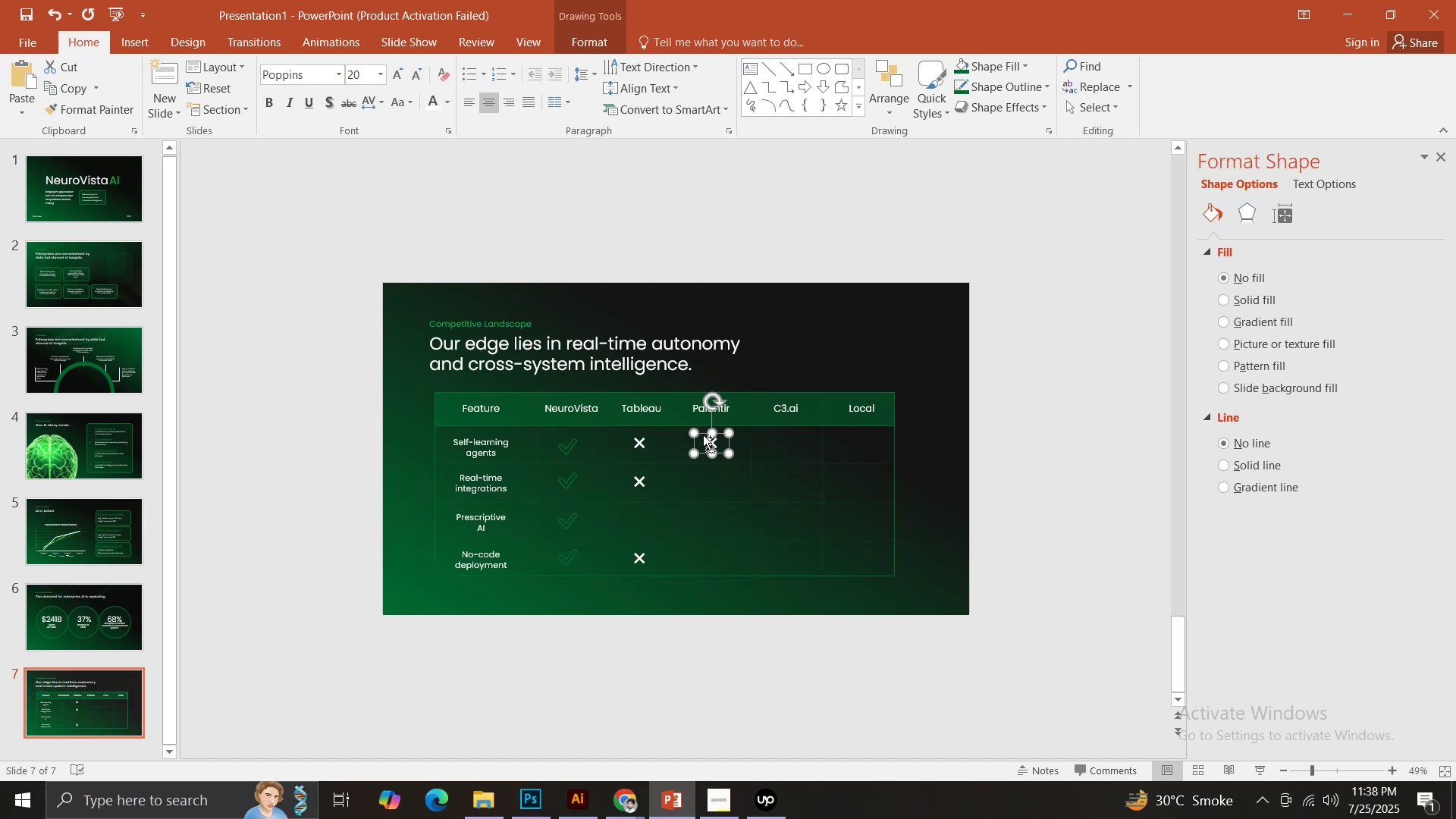 
key(Control+Shift+ShiftLeft)
 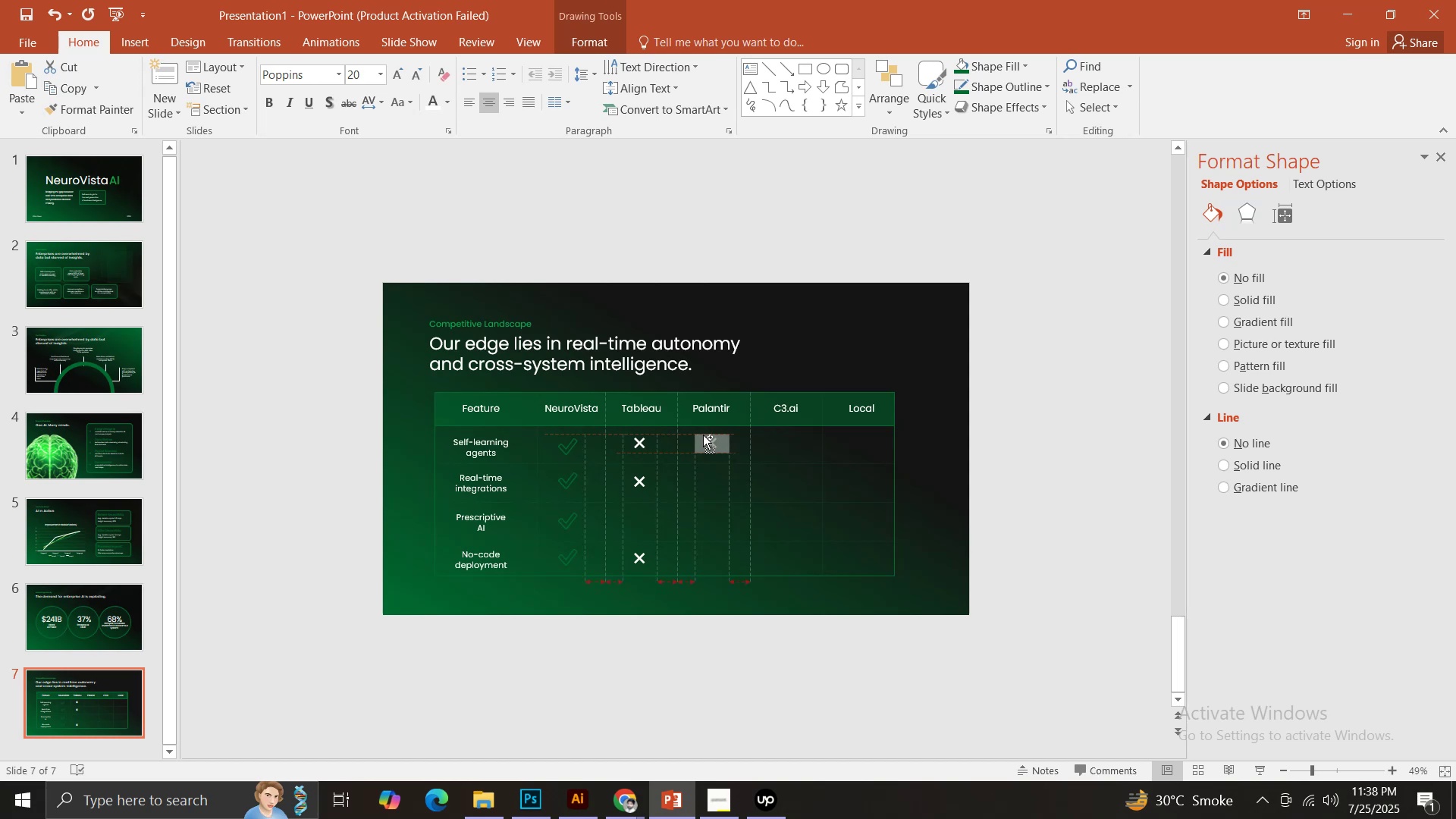 
key(Control+Shift+ShiftLeft)
 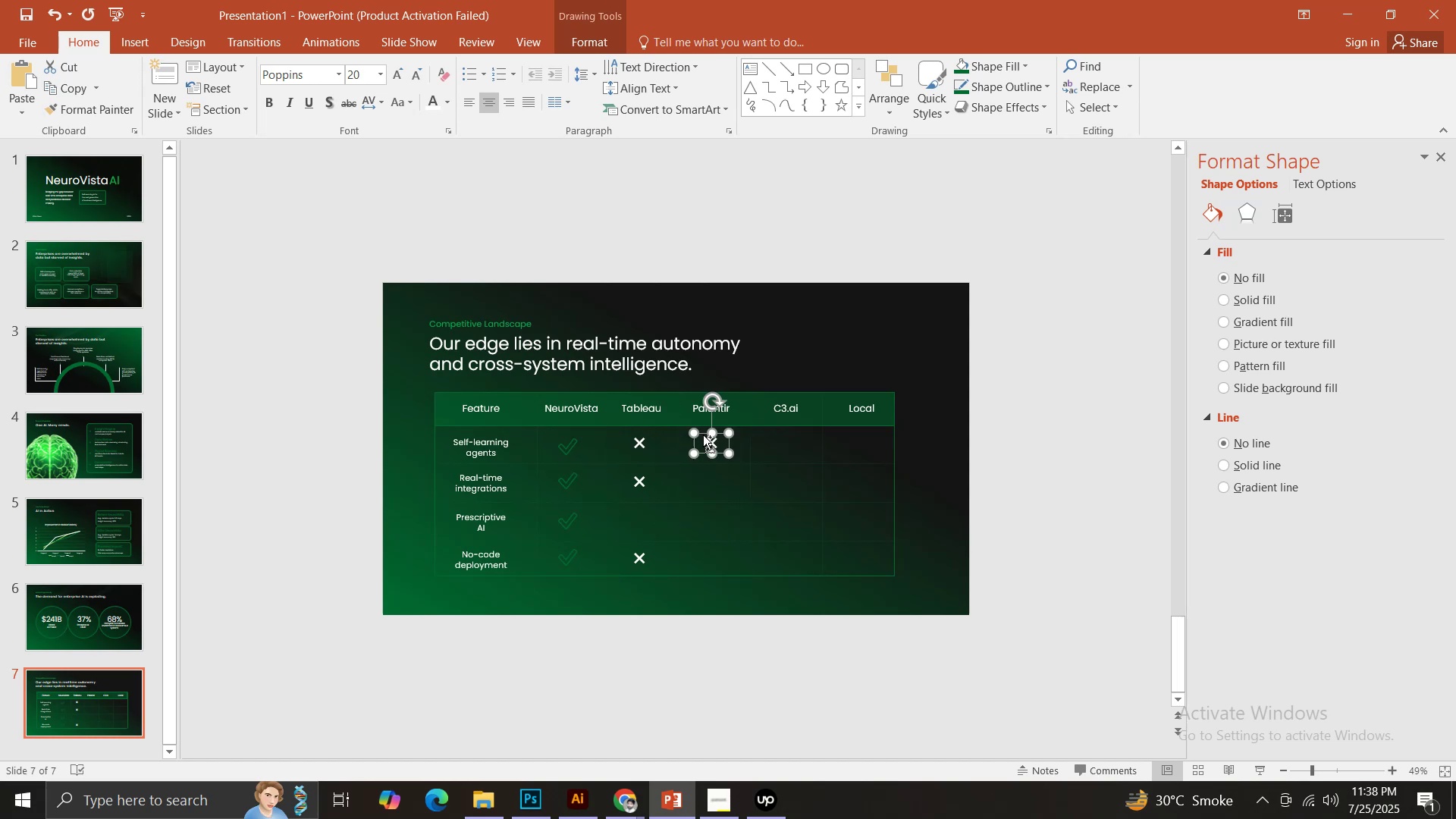 
key(Control+Shift+ShiftLeft)
 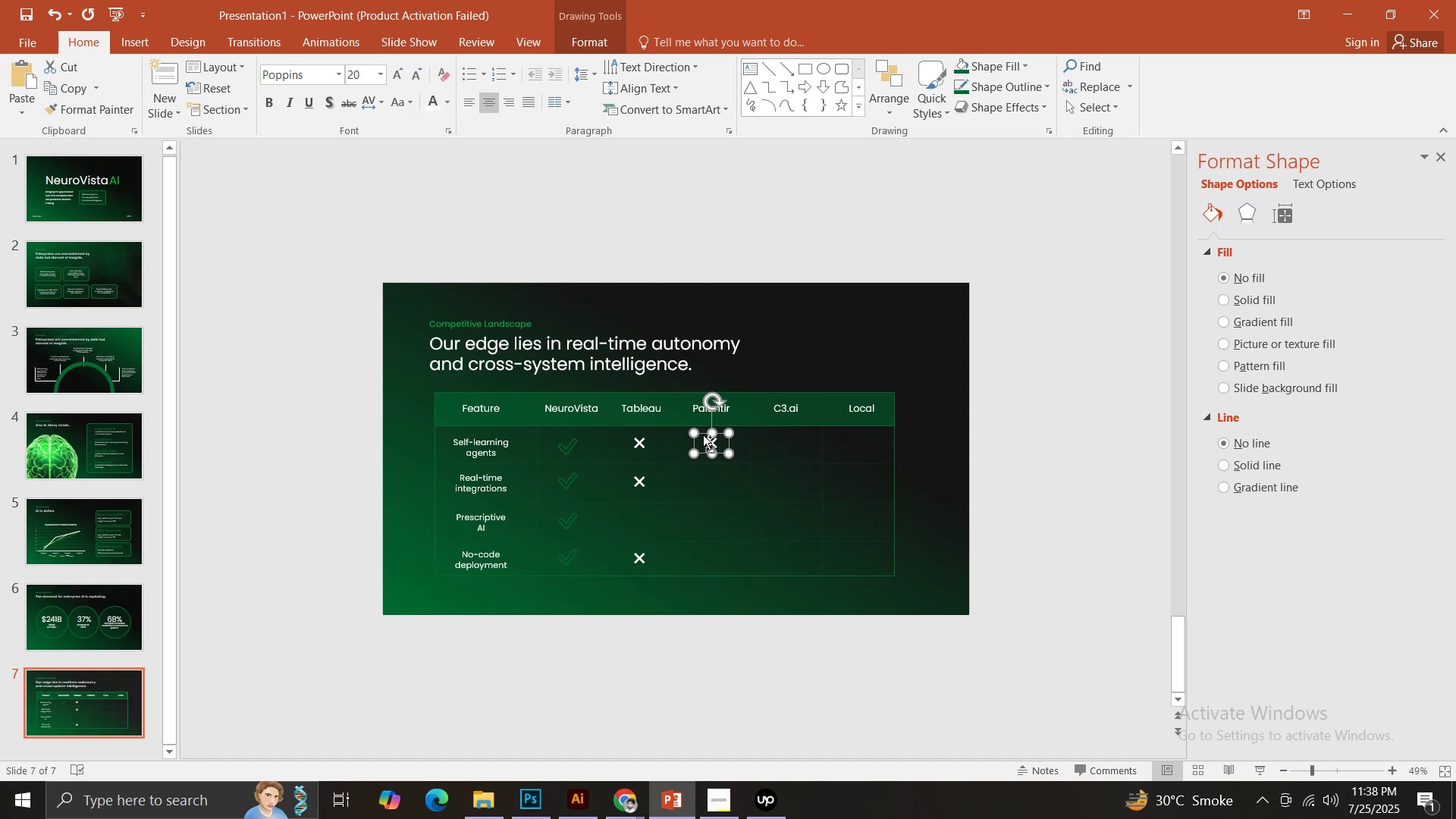 
key(Control+Shift+ShiftLeft)
 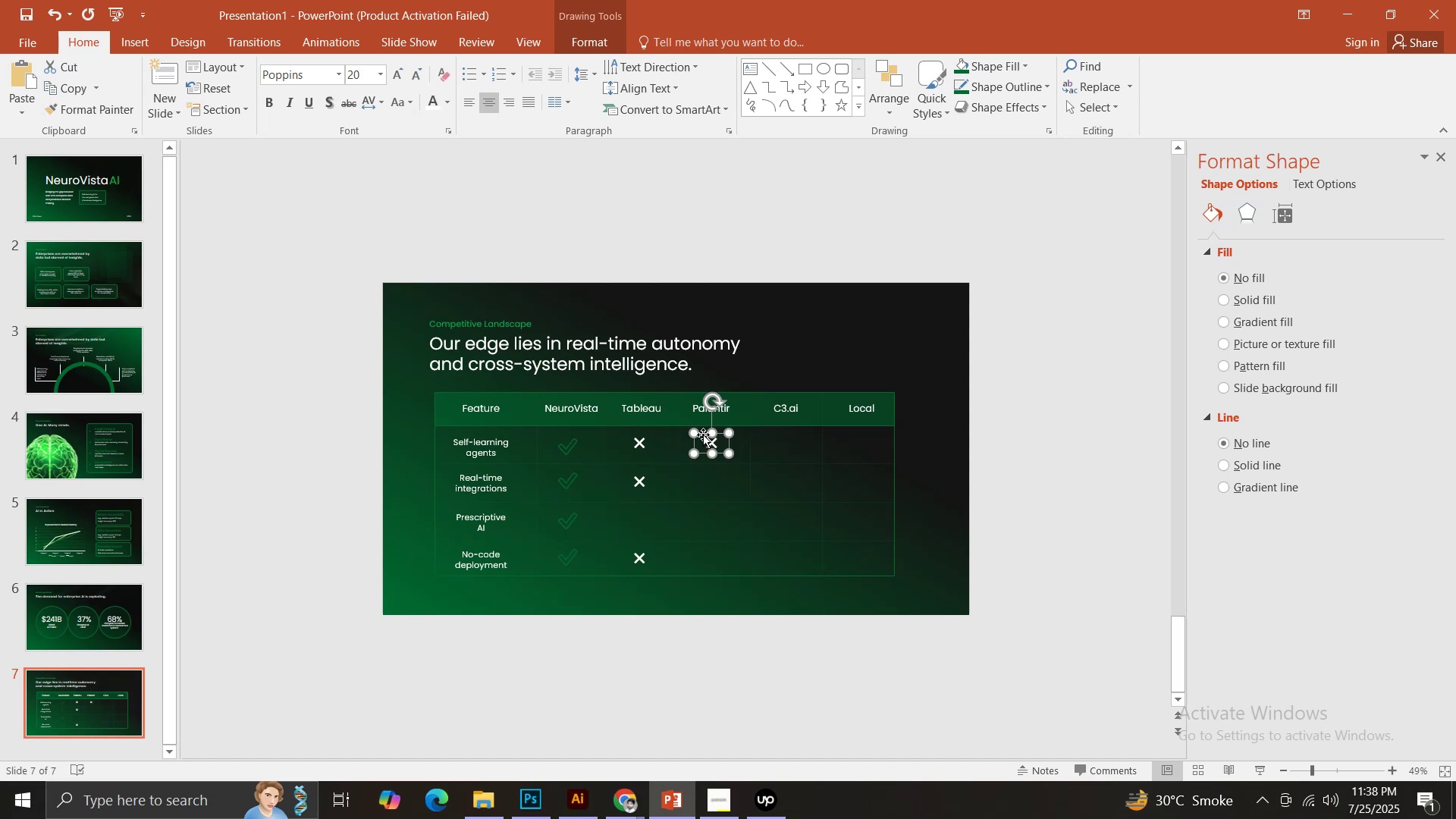 
hold_key(key=ShiftLeft, duration=1.5)
 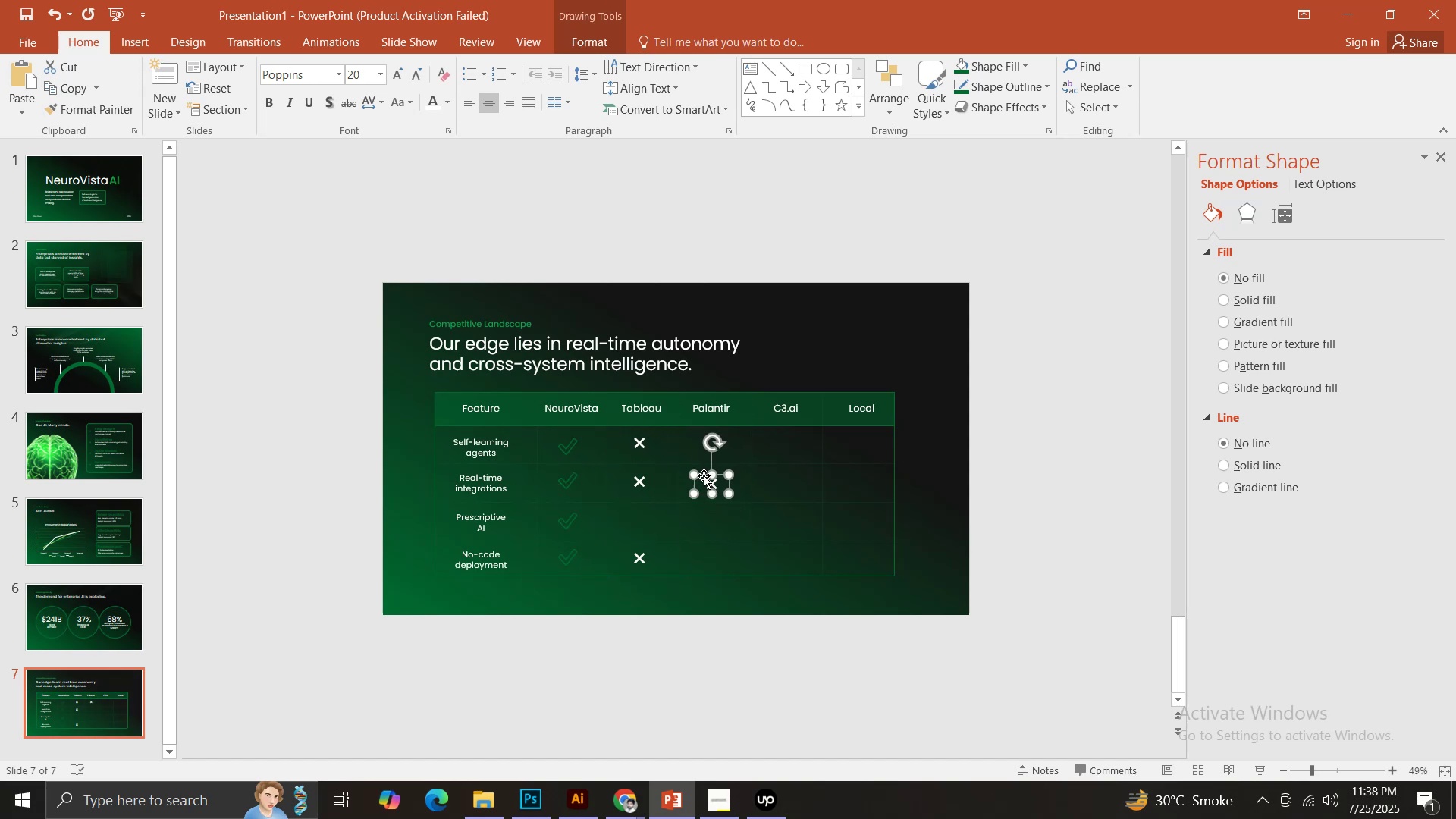 
hold_key(key=ShiftLeft, duration=0.51)
 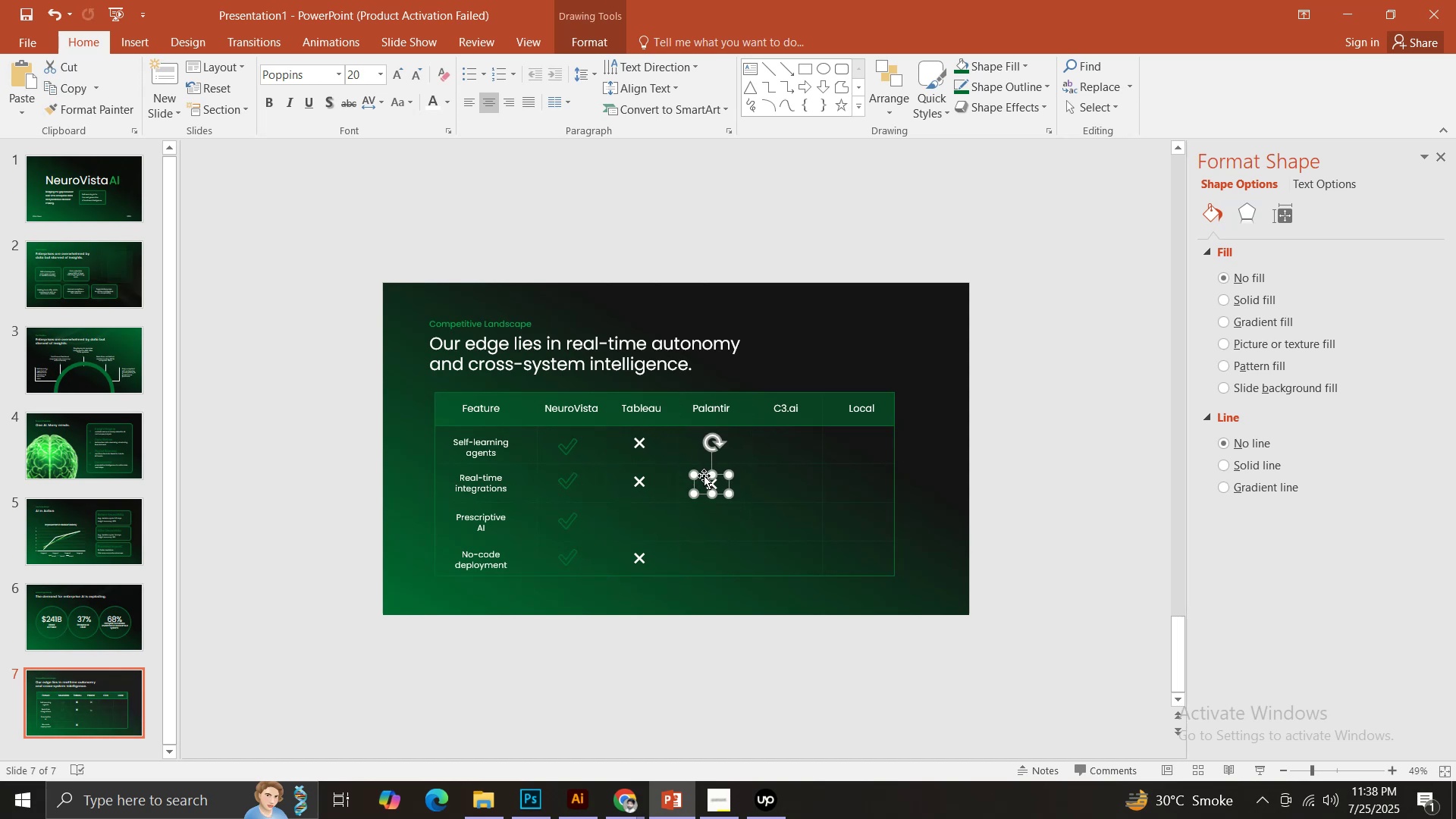 
hold_key(key=ControlLeft, duration=1.48)
 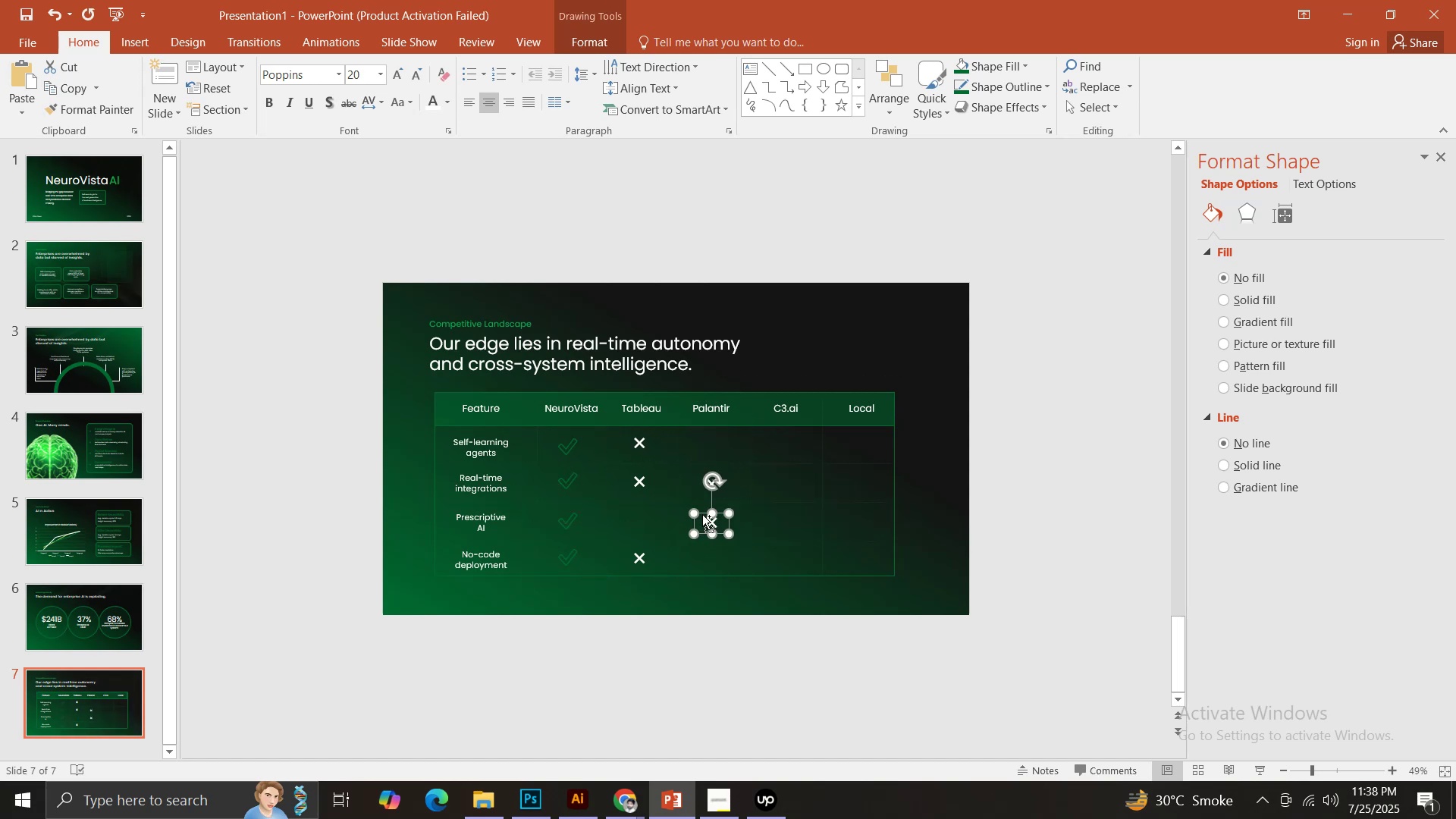 
hold_key(key=ShiftLeft, duration=1.18)
 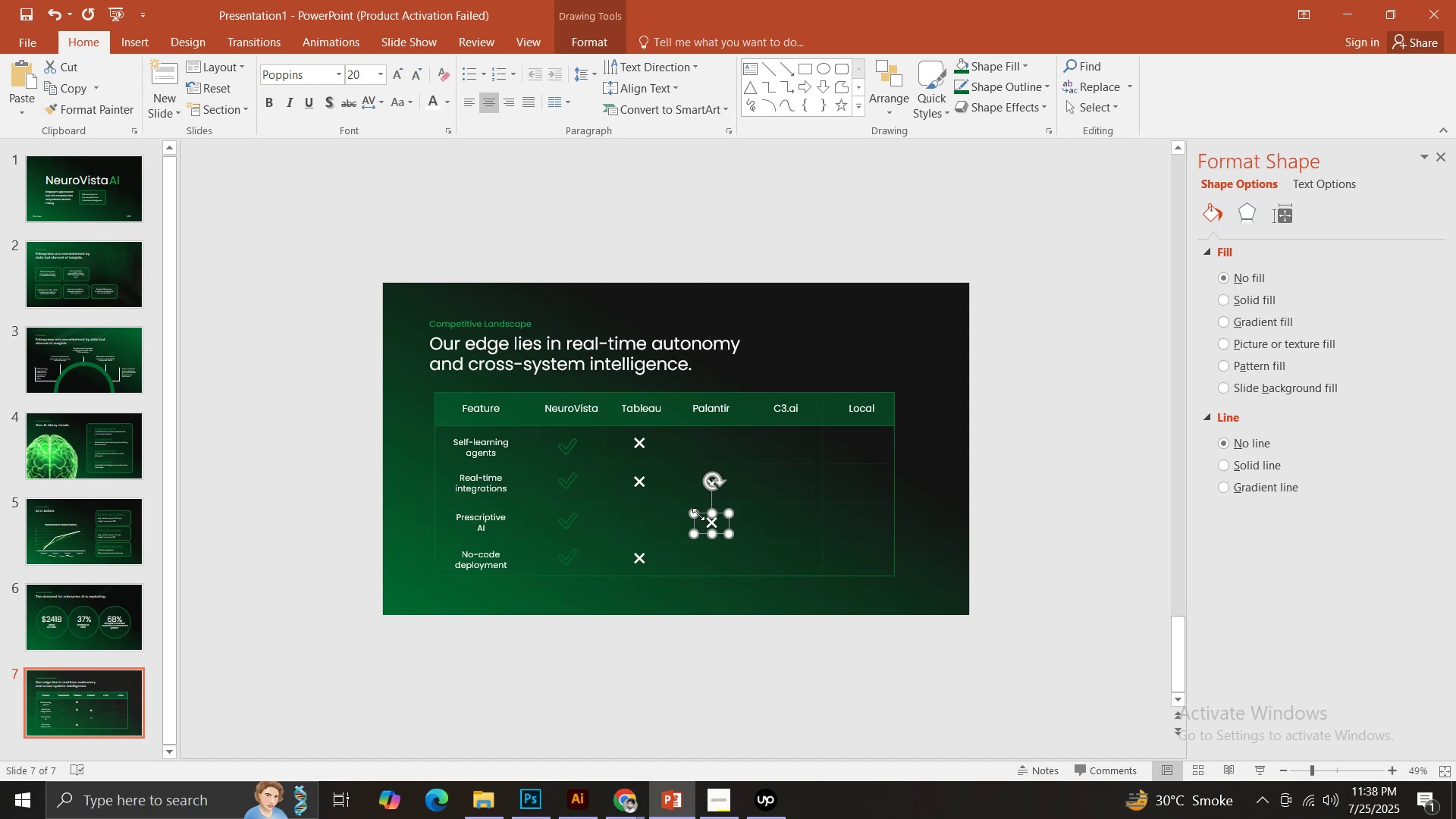 
hold_key(key=ControlLeft, duration=3.54)
 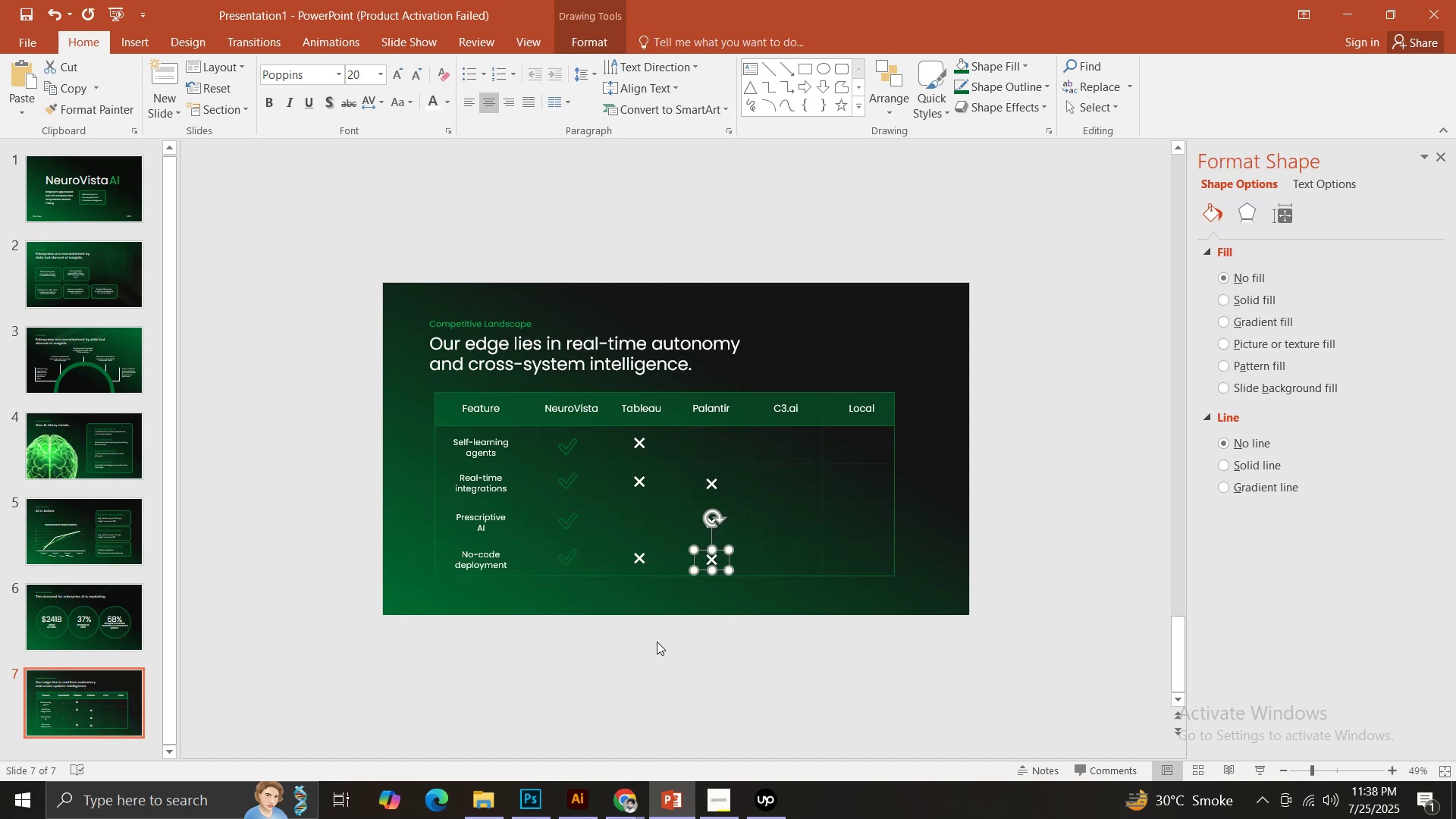 
hold_key(key=ShiftLeft, duration=1.53)
 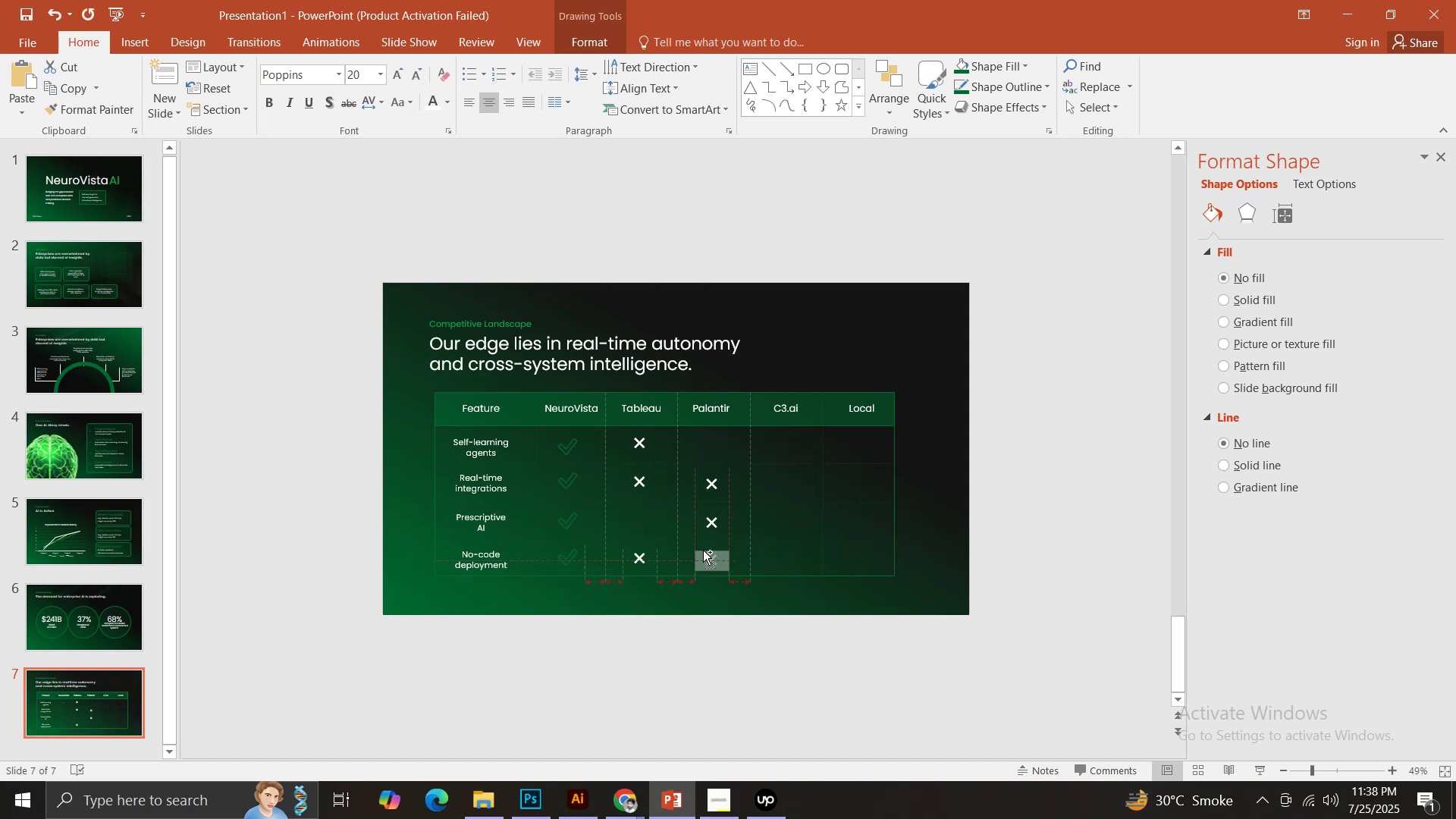 
hold_key(key=ShiftLeft, duration=1.01)
 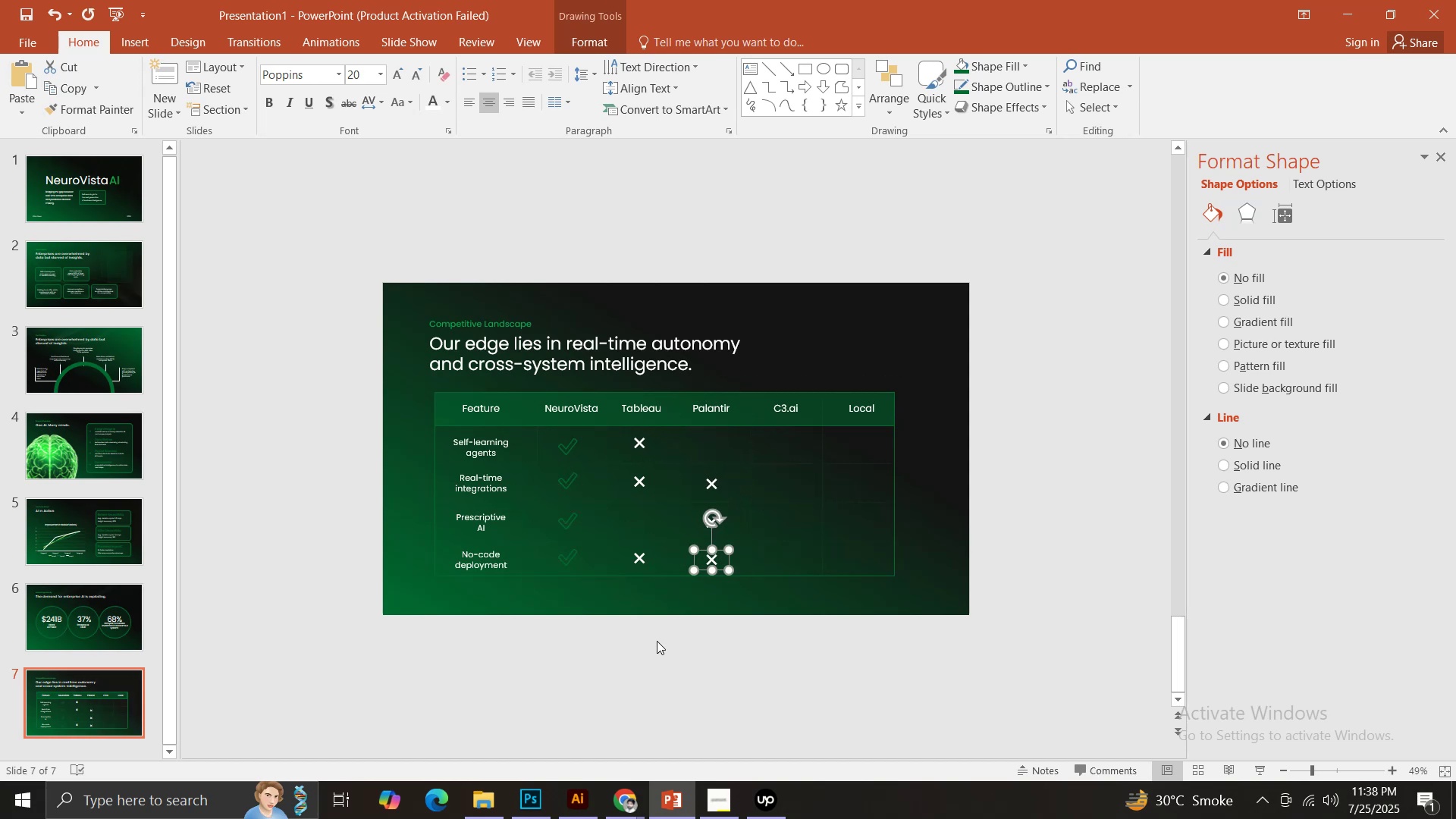 
left_click([659, 642])
 